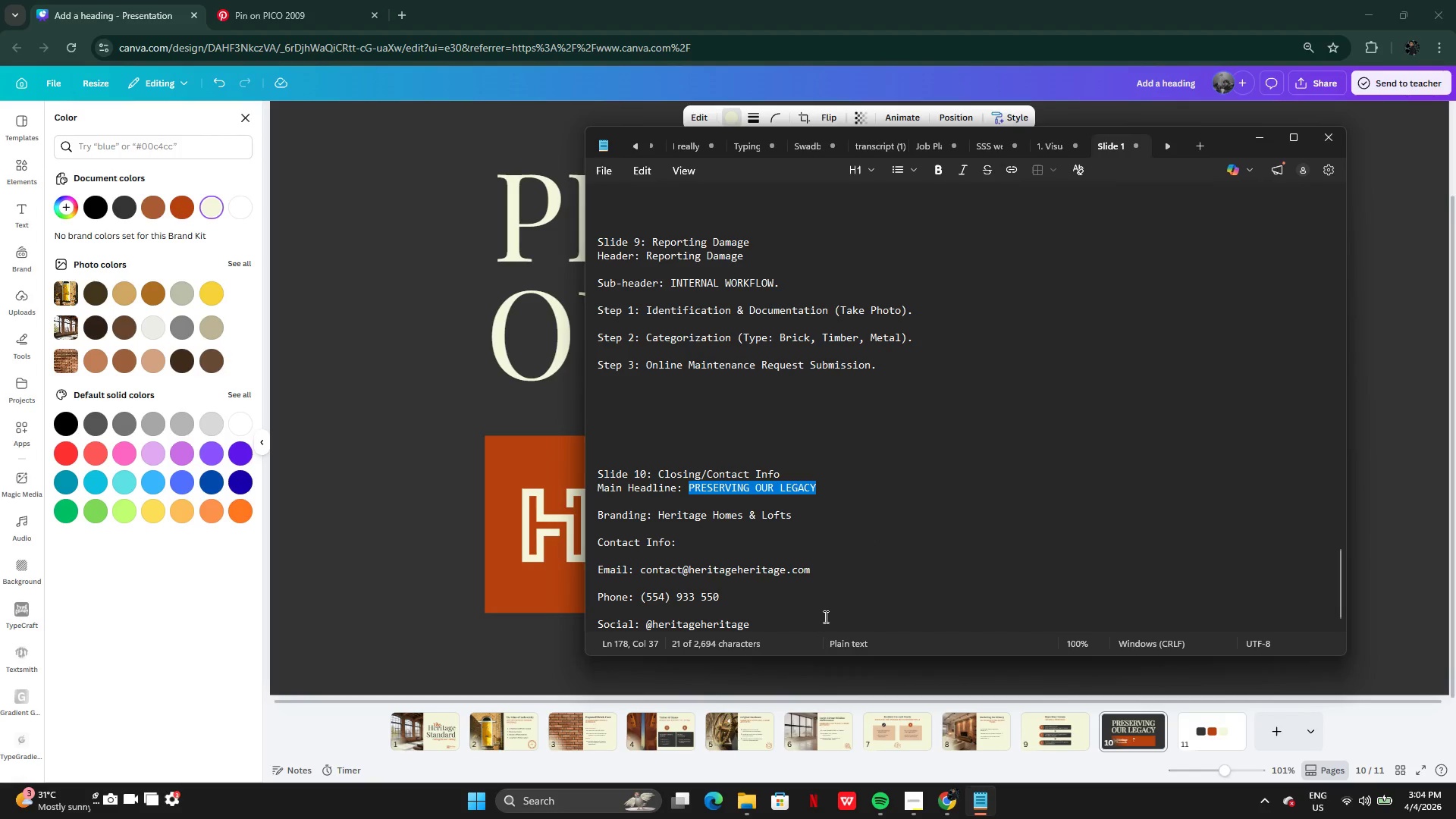 
hold_key(key=ControlLeft, duration=0.42)
 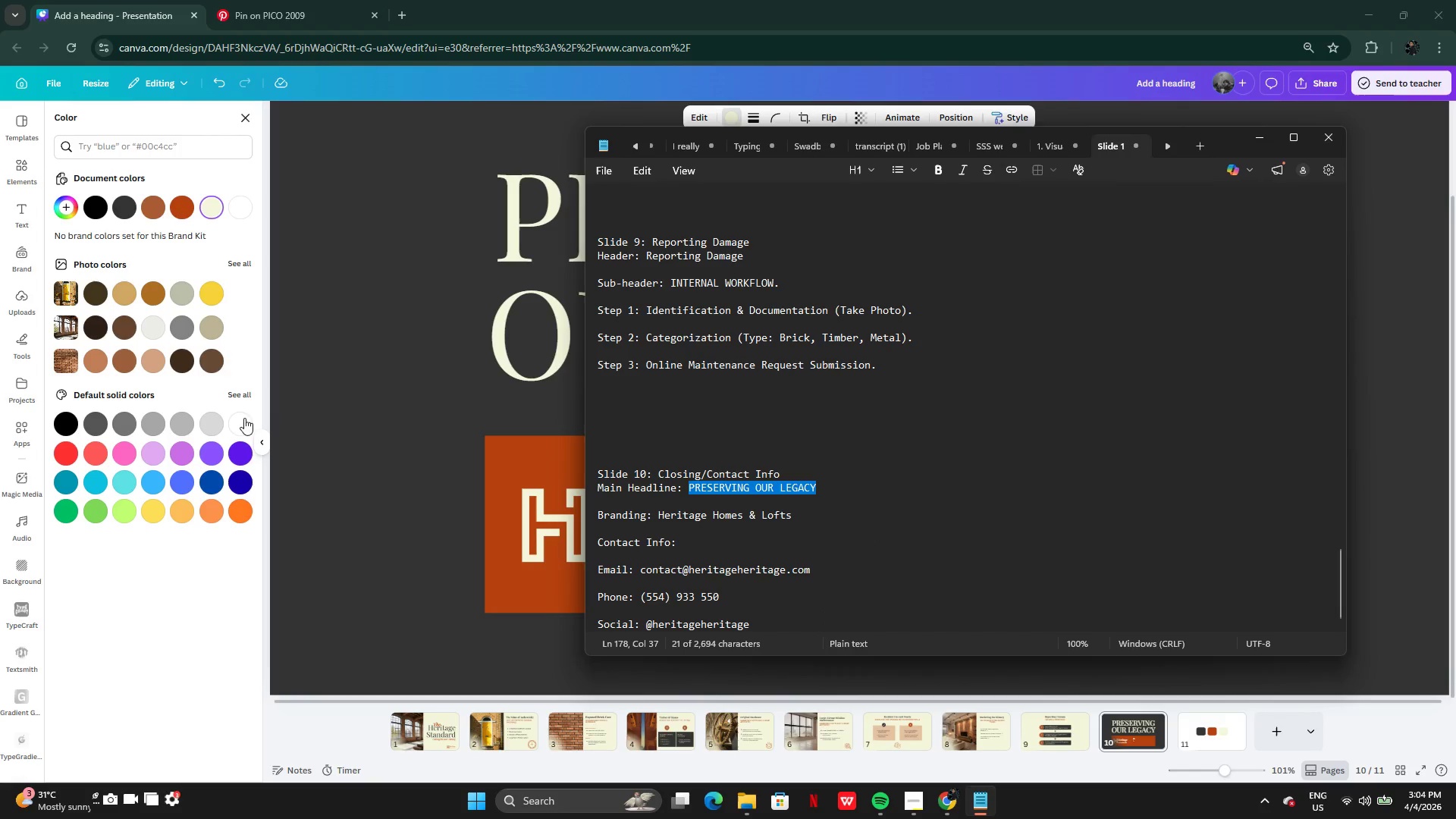 
left_click([309, 391])
 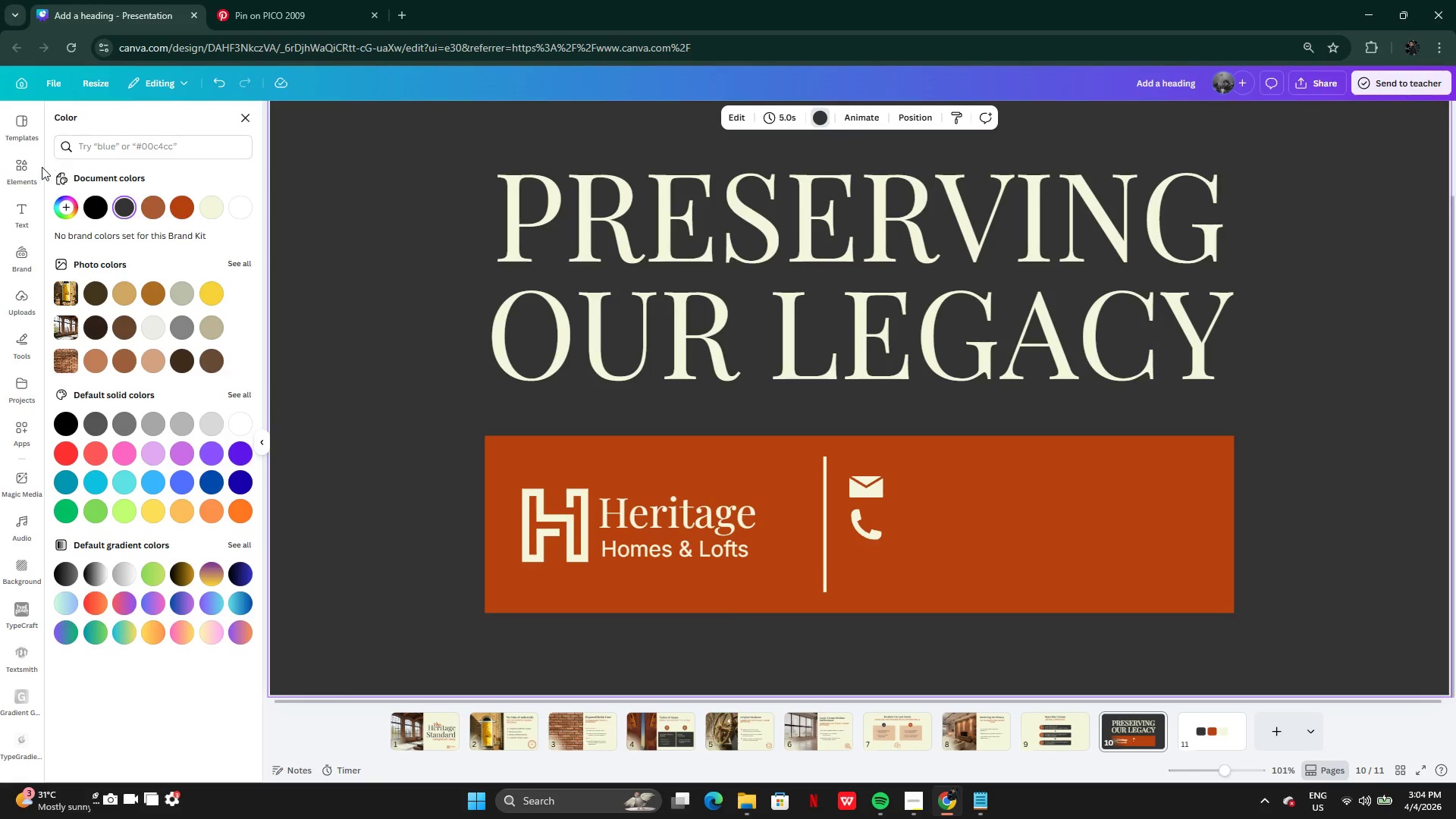 
left_click([36, 171])
 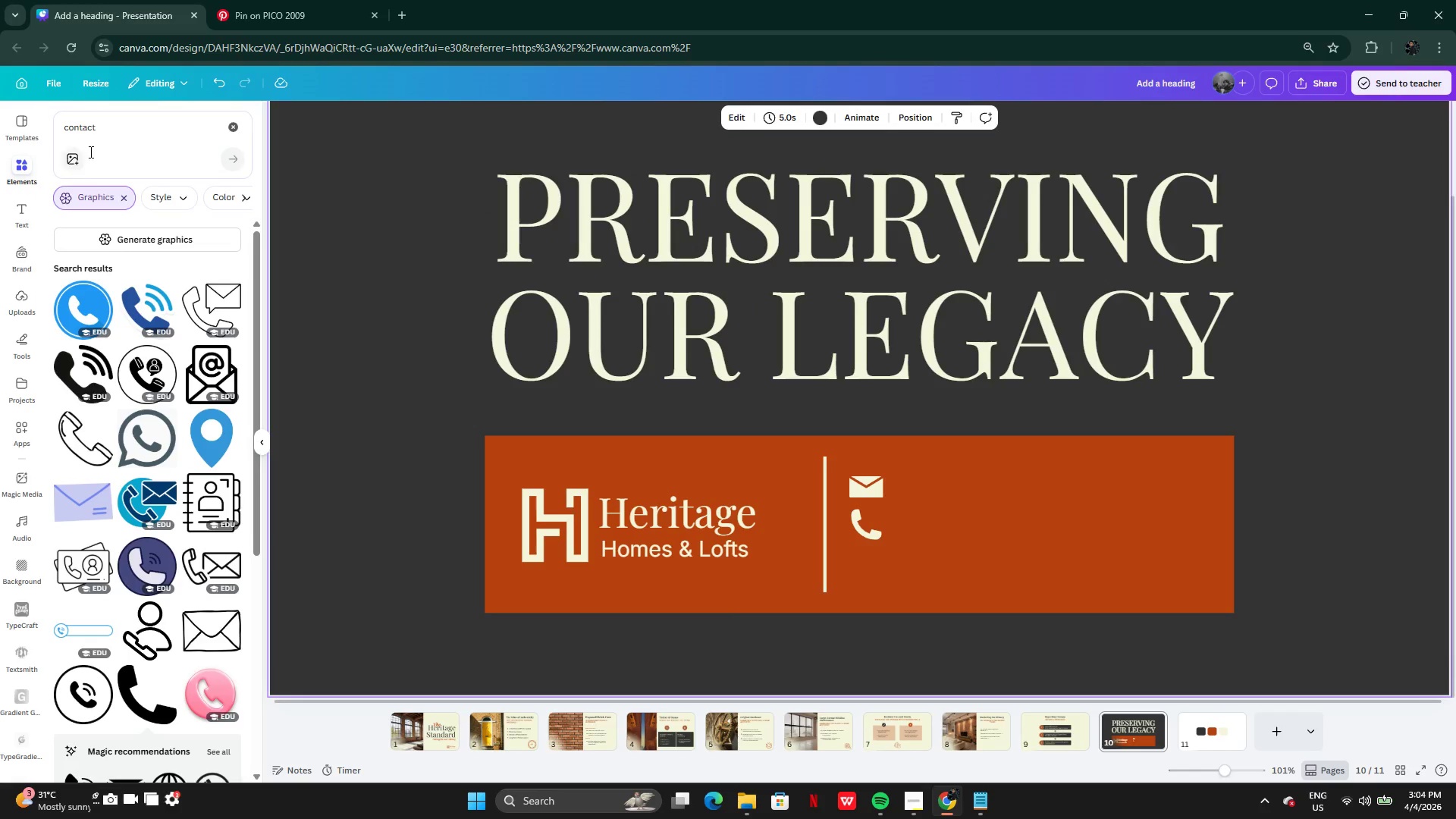 
left_click_drag(start_coordinate=[115, 128], to_coordinate=[51, 128])
 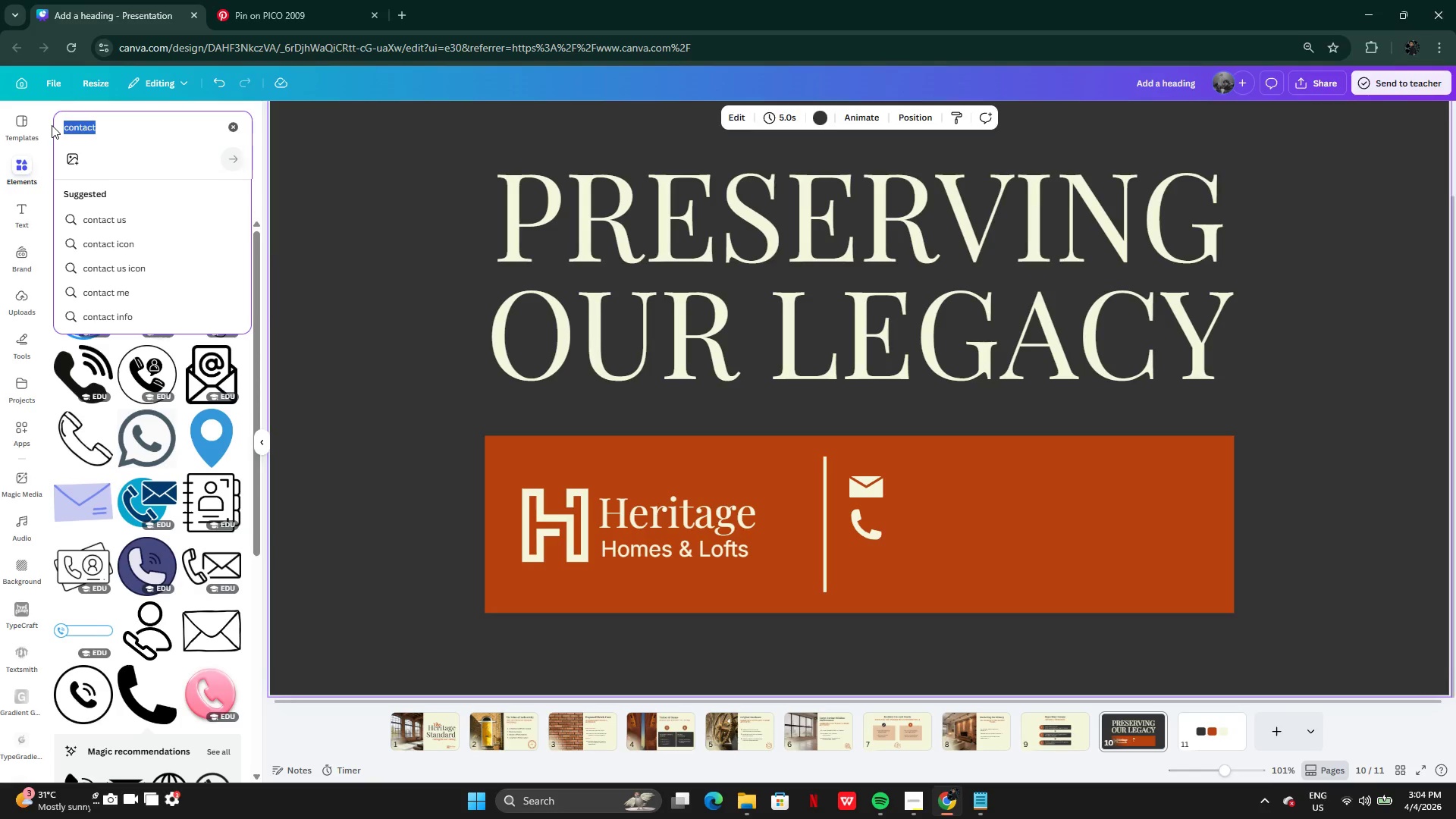 
type(intagram)
 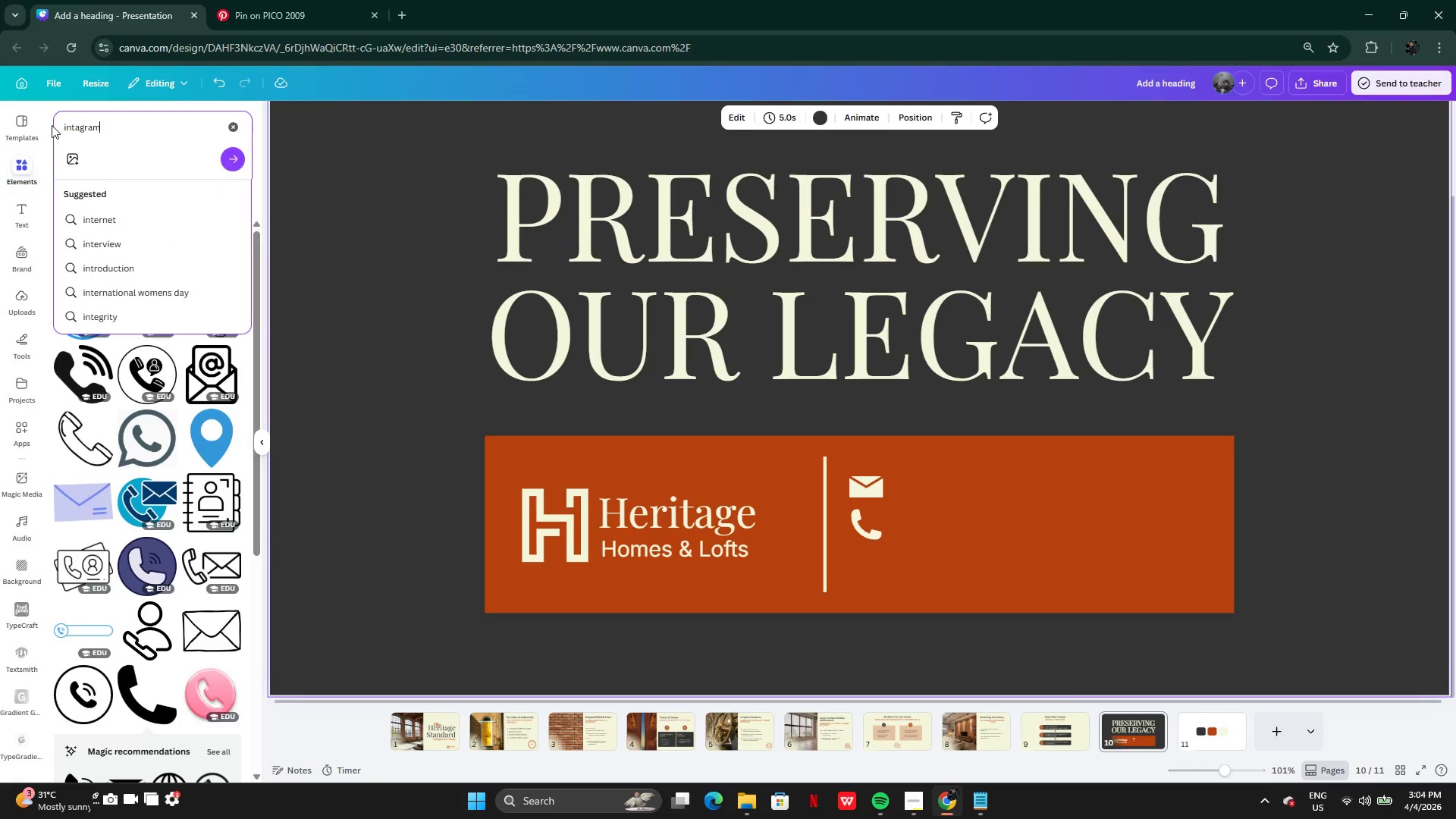 
key(Enter)
 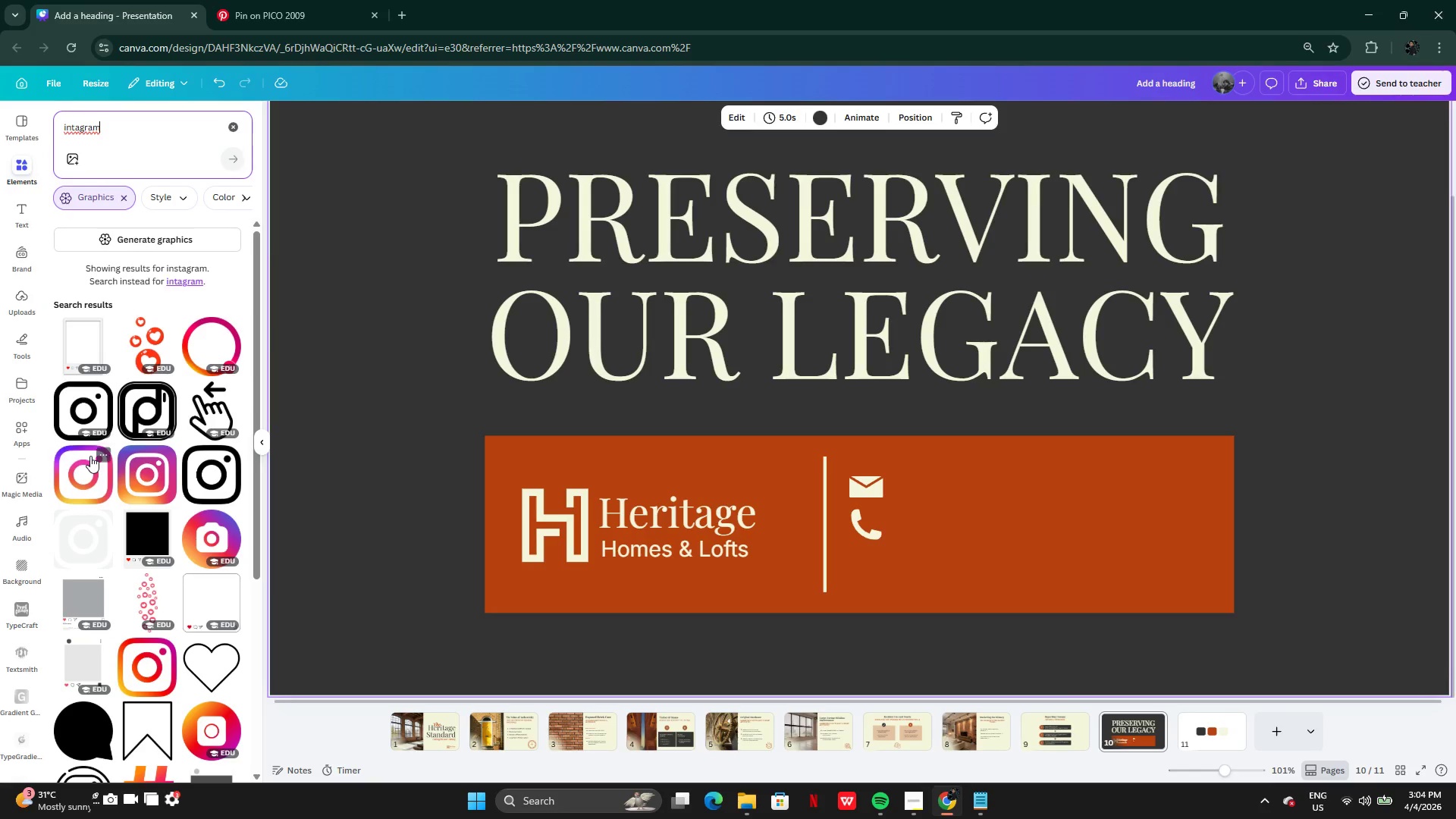 
left_click([85, 410])
 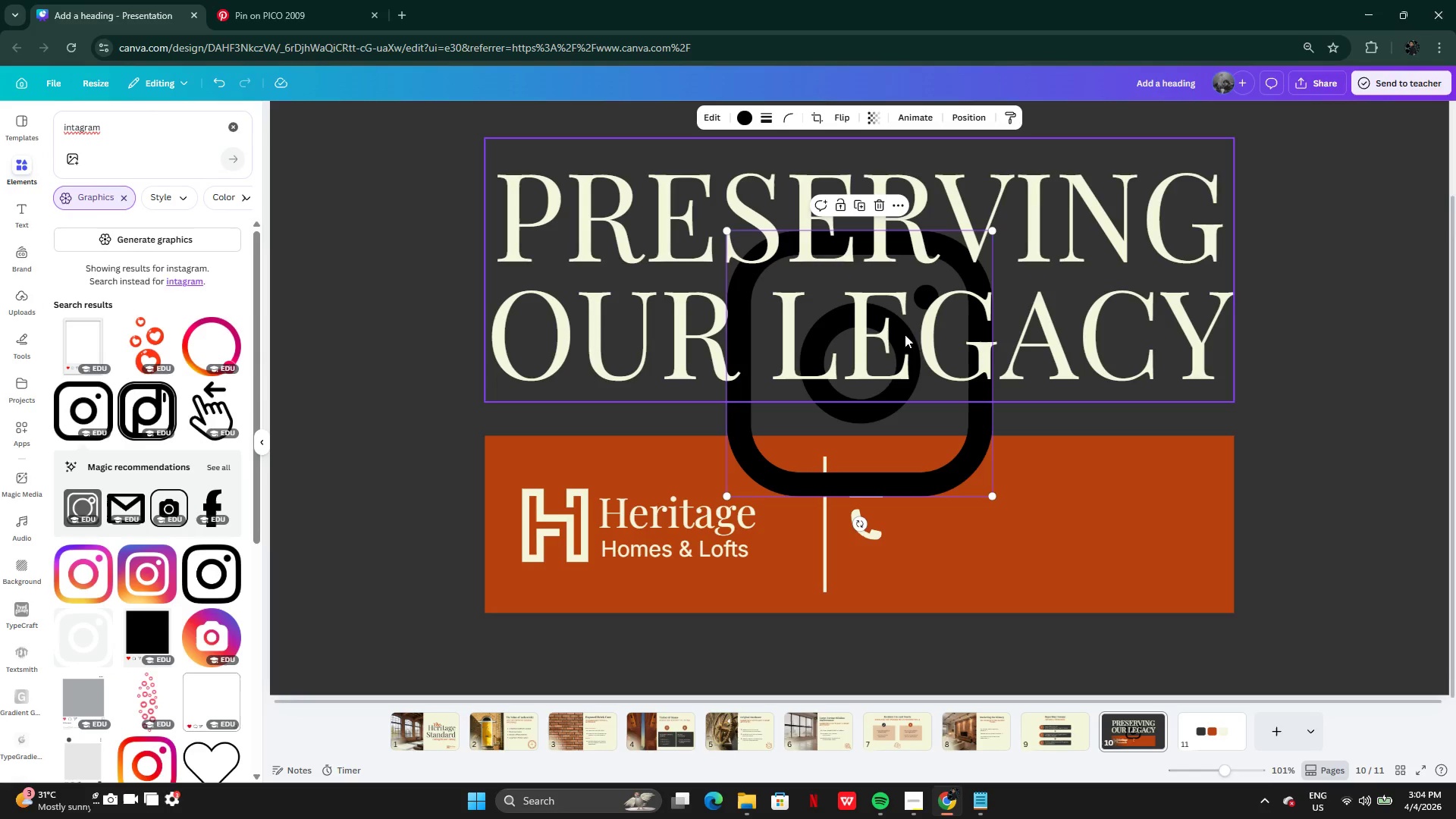 
left_click_drag(start_coordinate=[927, 434], to_coordinate=[934, 497])
 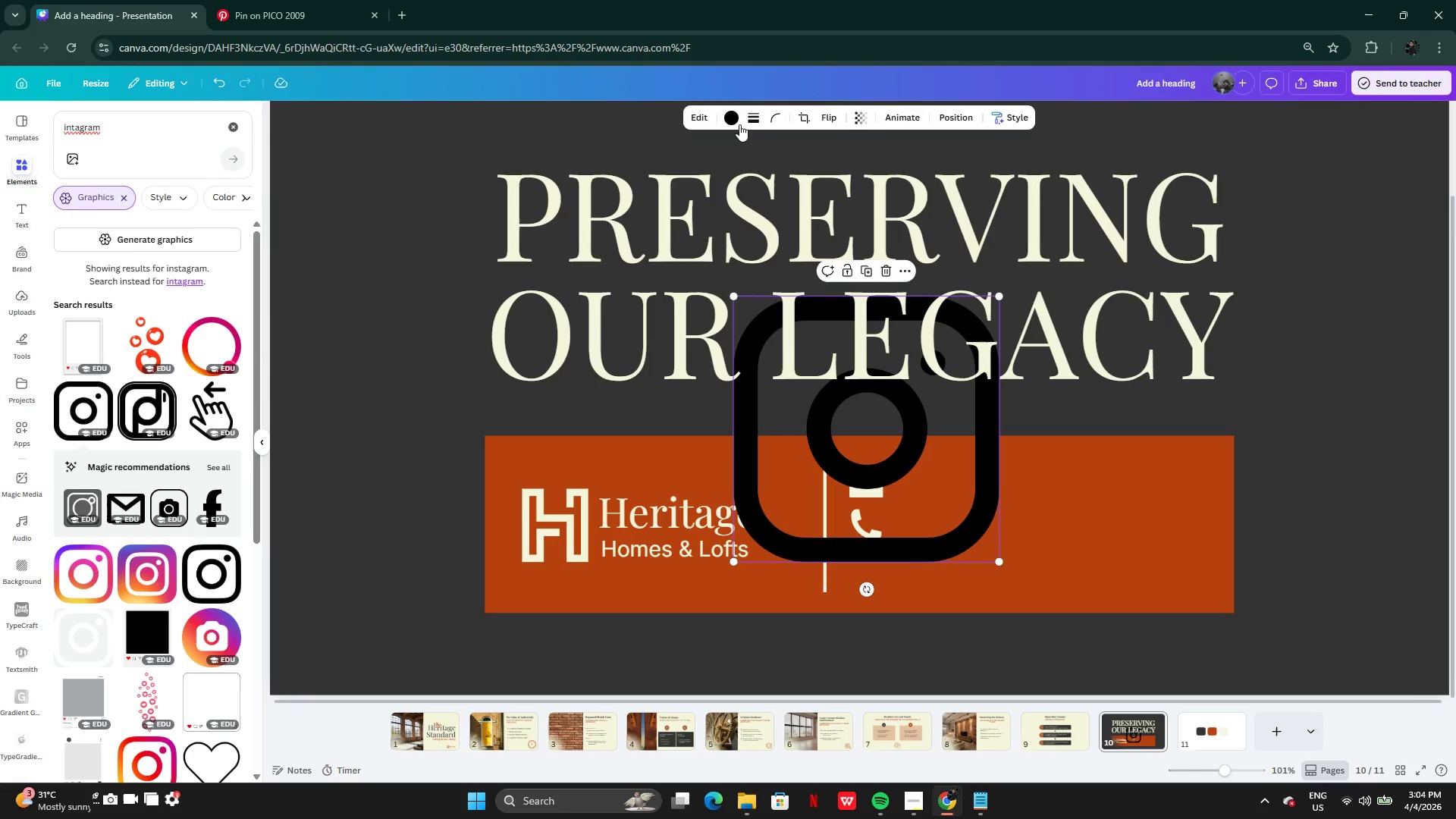 
left_click([736, 121])
 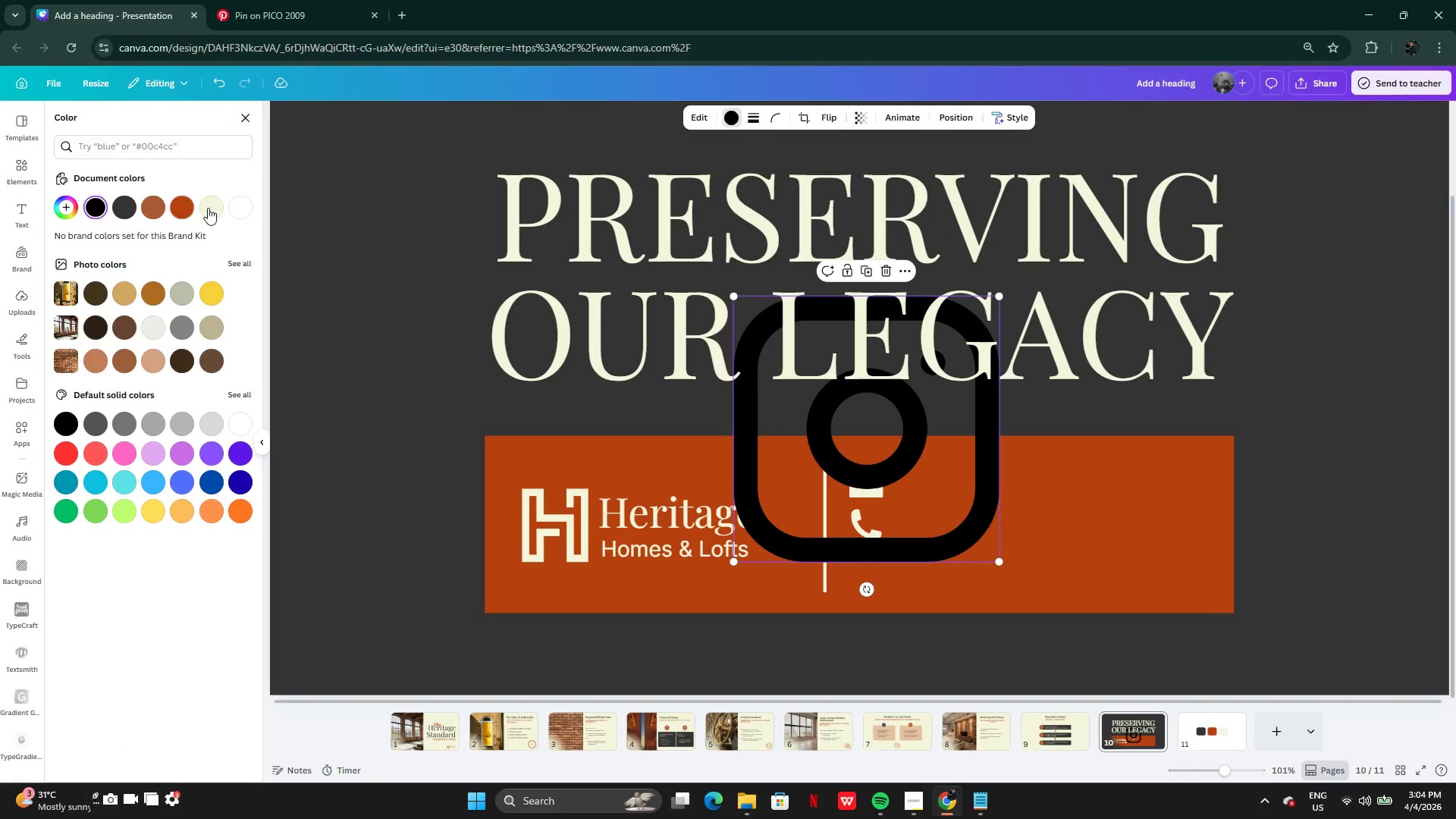 
left_click([241, 208])
 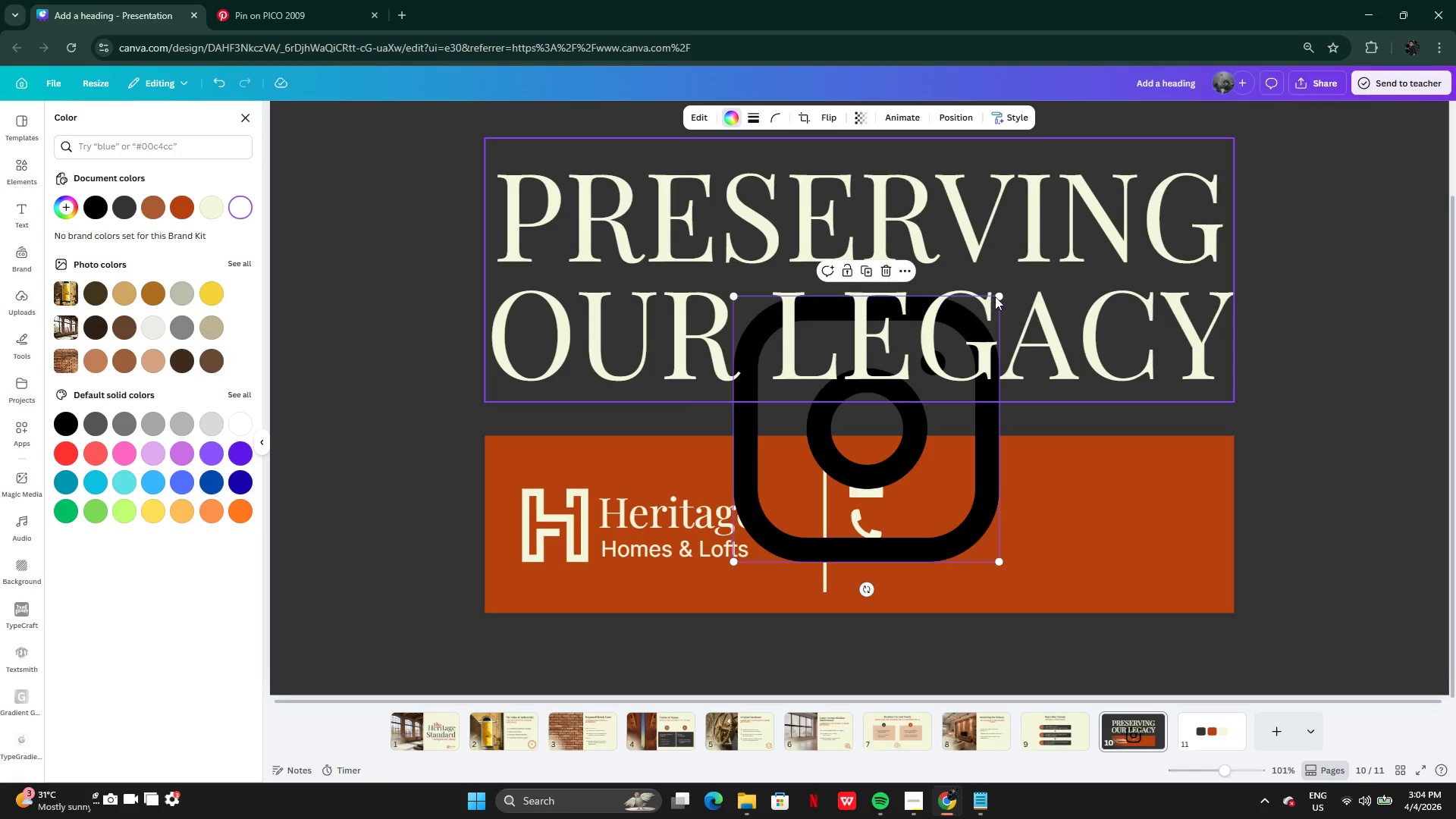 
left_click_drag(start_coordinate=[997, 294], to_coordinate=[764, 493])
 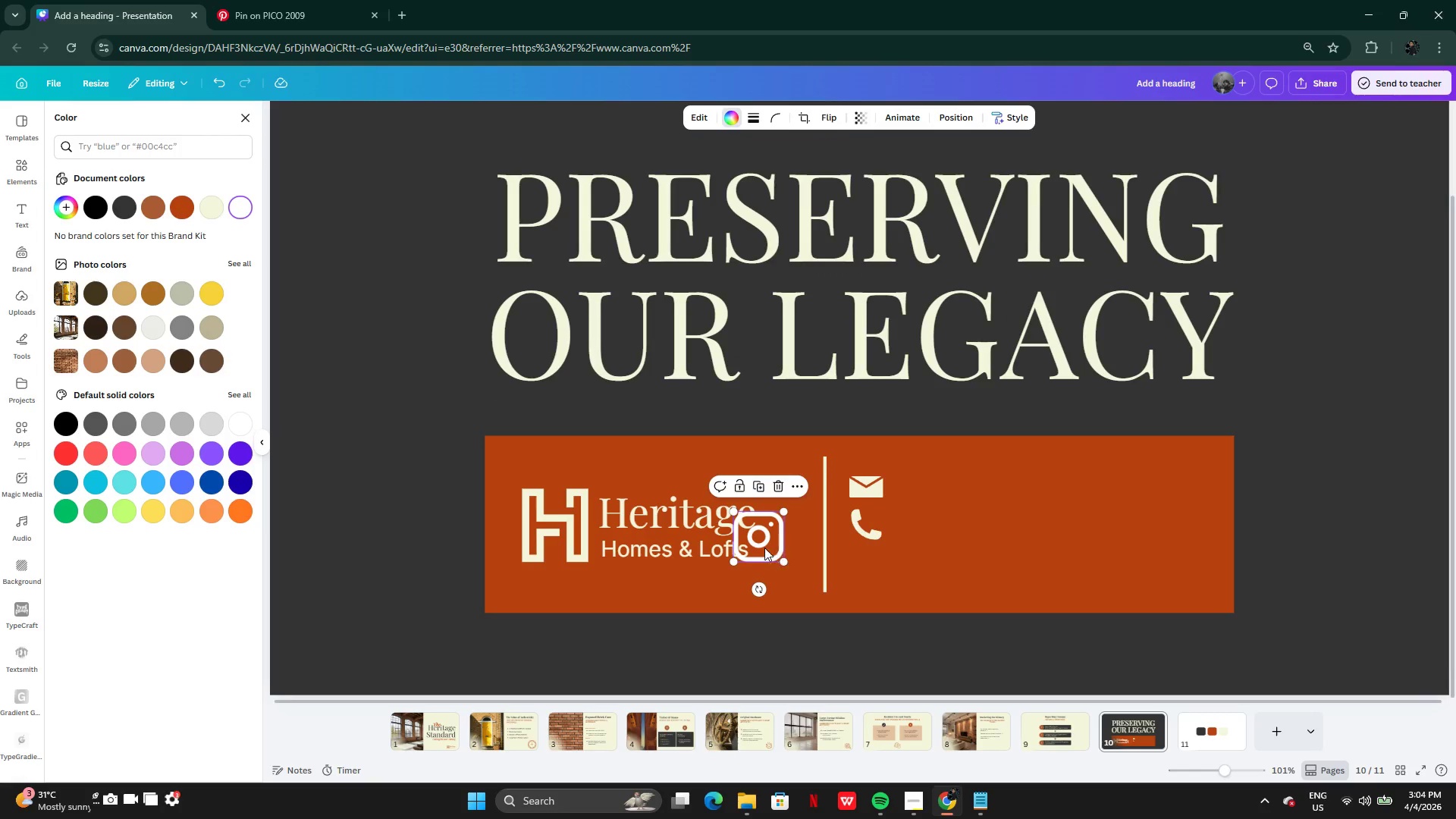 
left_click_drag(start_coordinate=[759, 546], to_coordinate=[869, 541])
 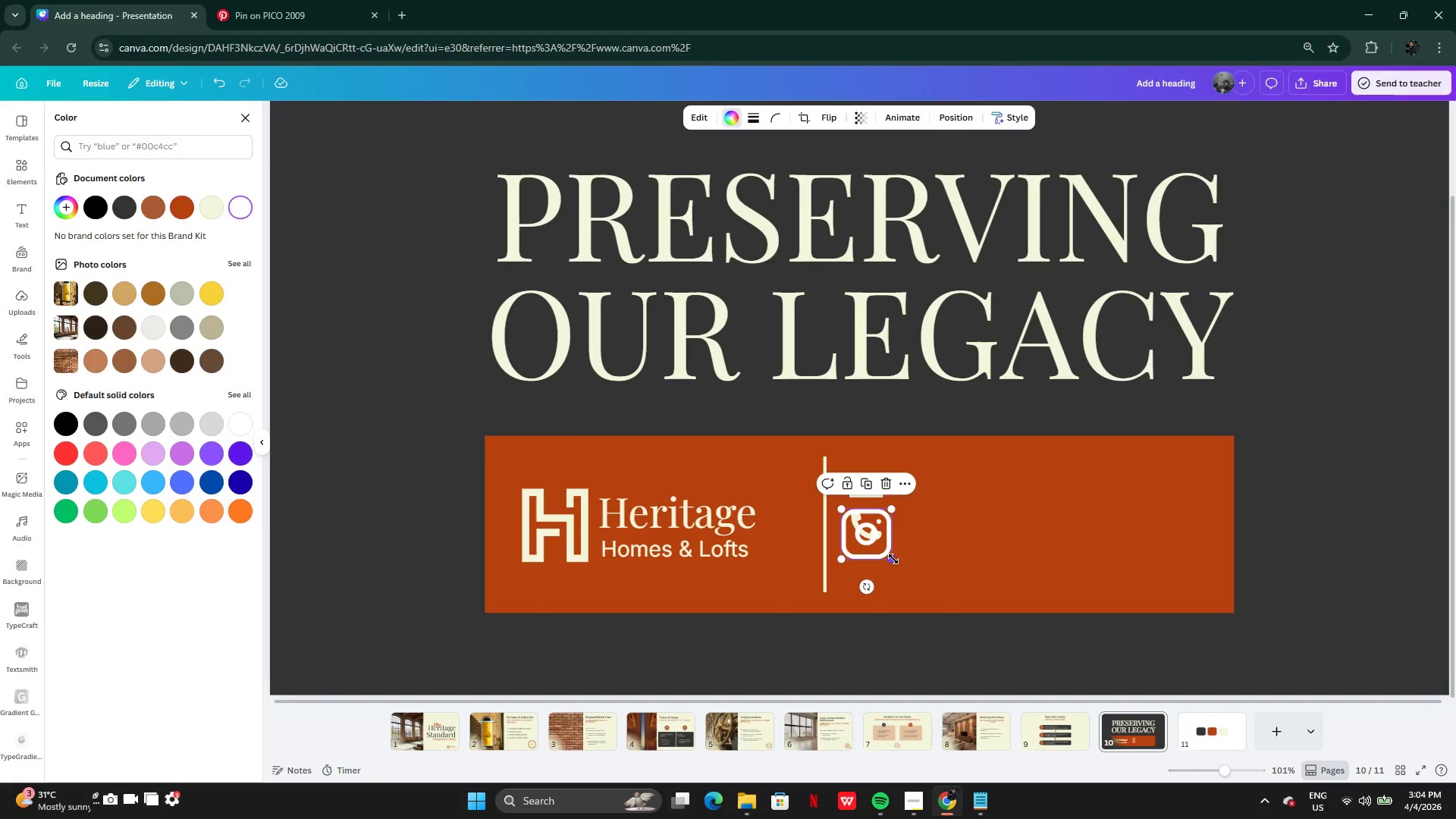 
left_click_drag(start_coordinate=[893, 559], to_coordinate=[886, 541])
 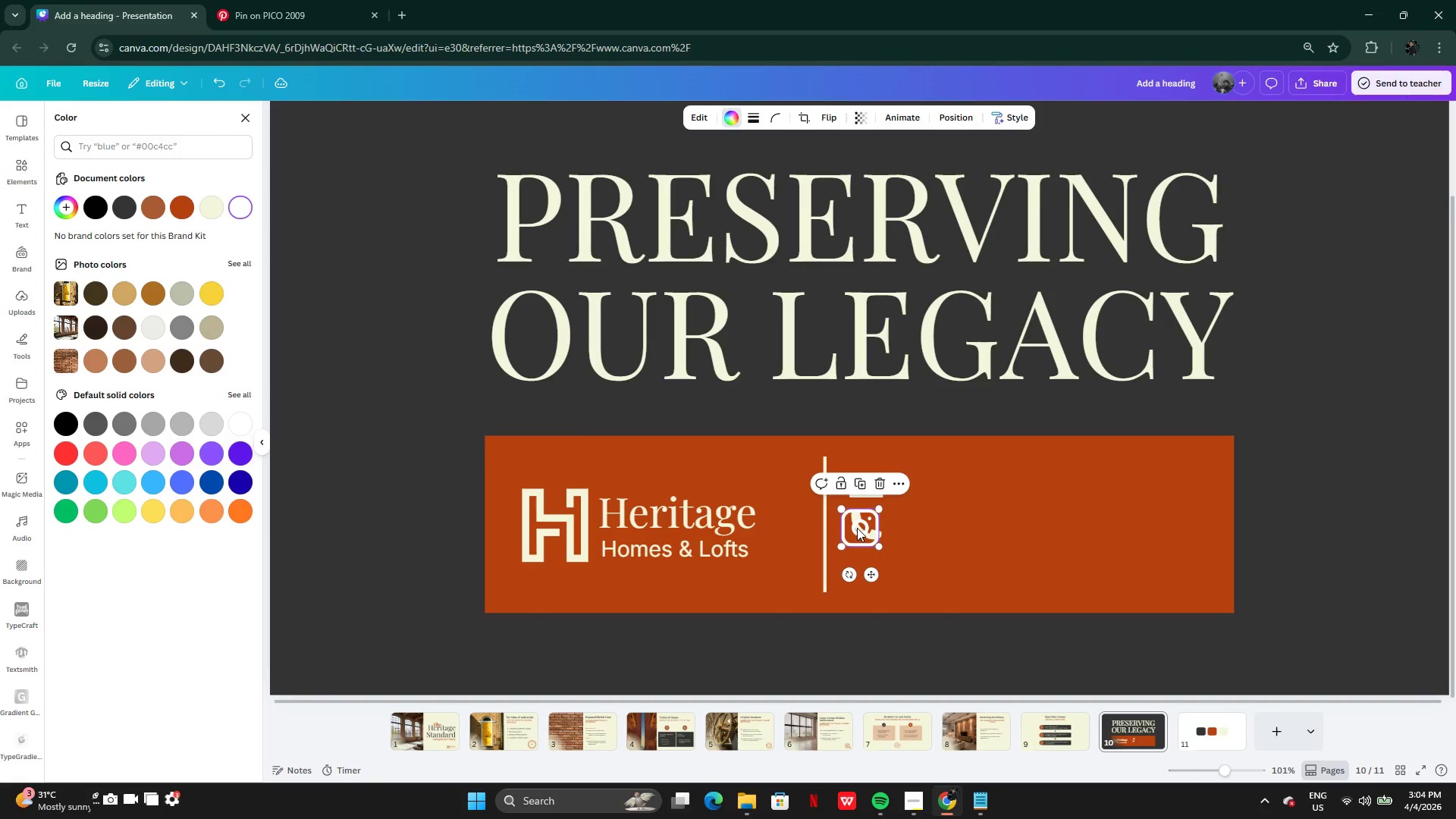 
left_click_drag(start_coordinate=[857, 528], to_coordinate=[866, 568])
 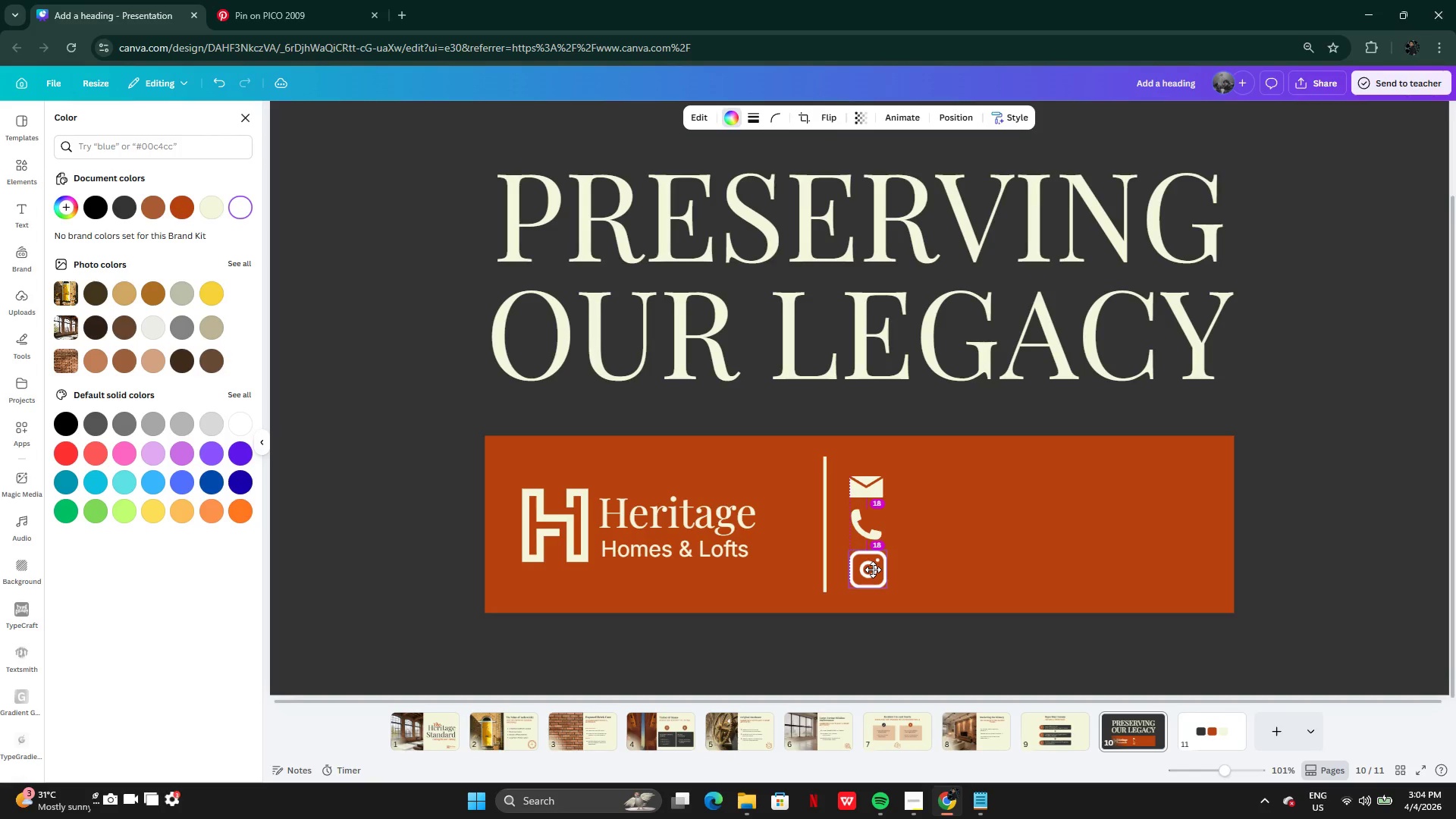 
left_click([901, 566])
 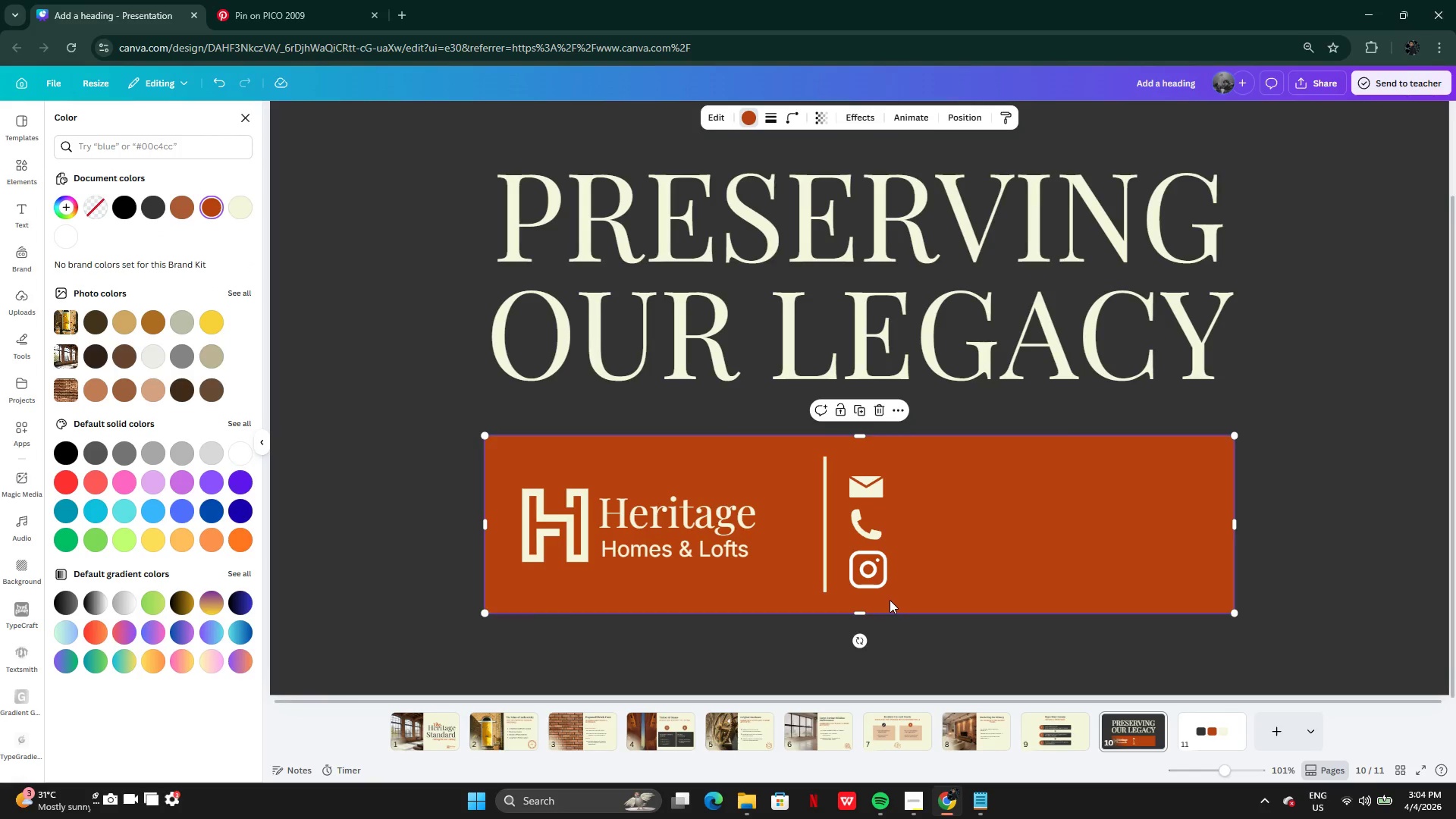 
left_click([871, 569])
 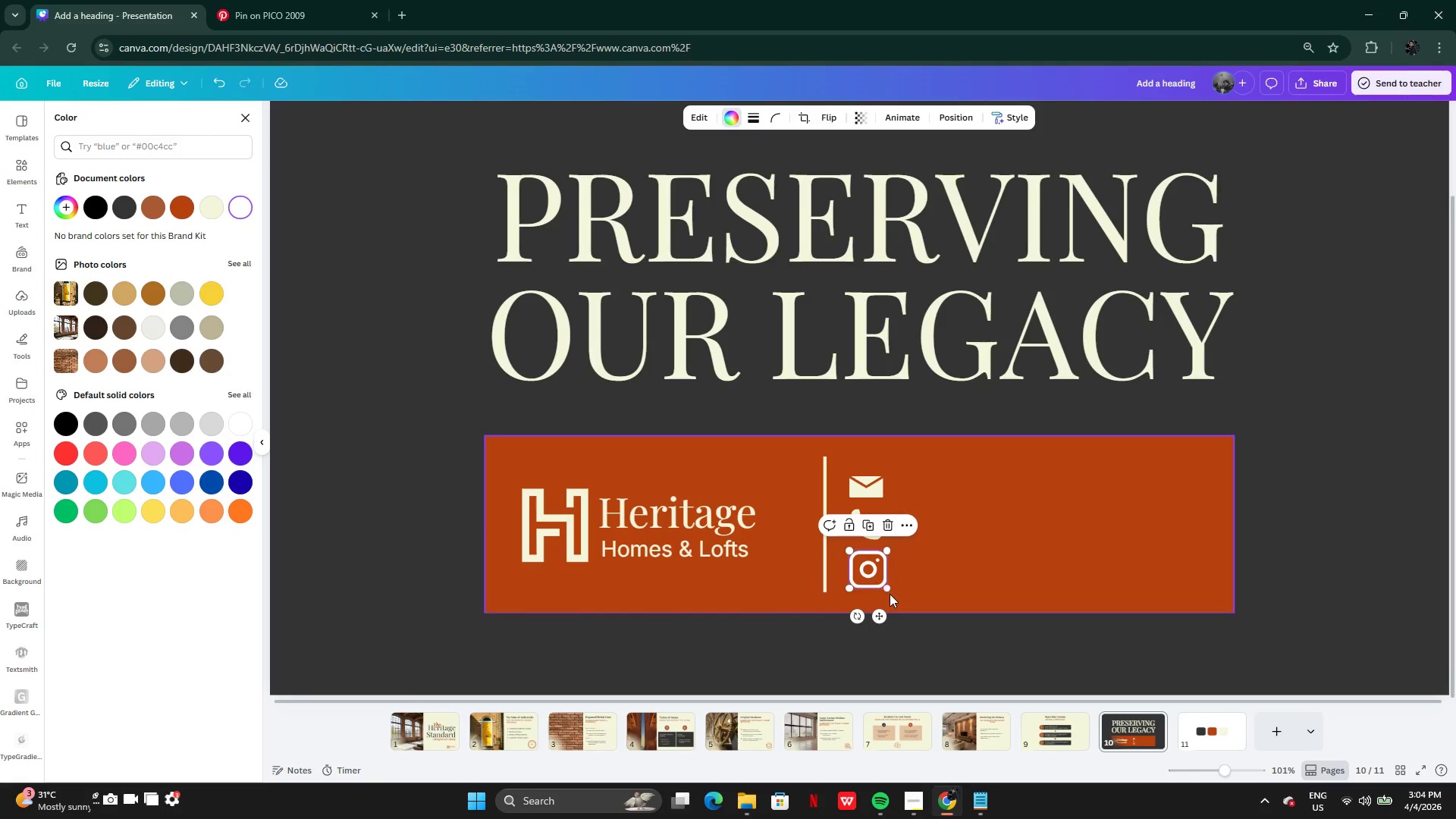 
left_click([890, 594])
 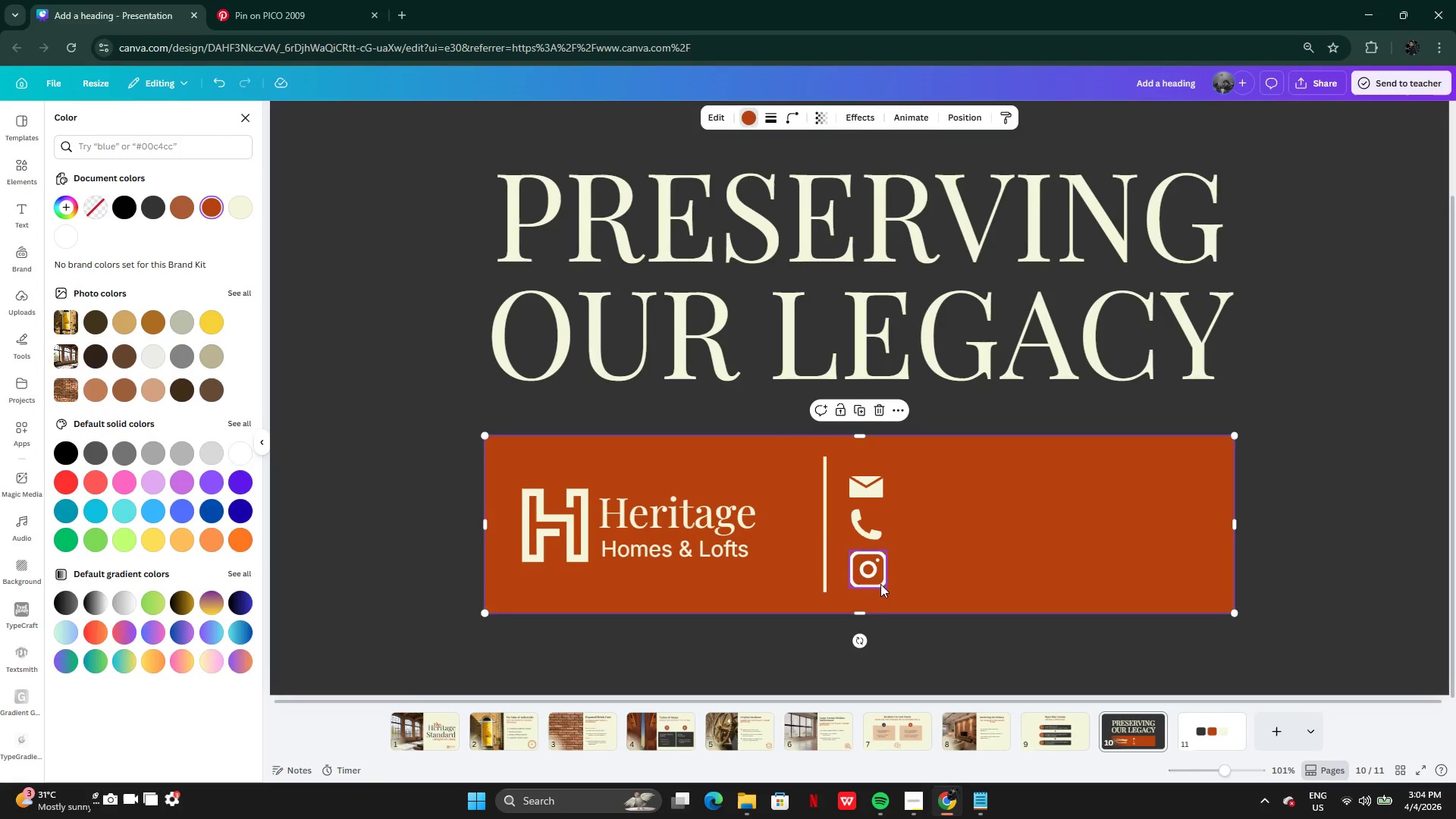 
left_click([880, 583])
 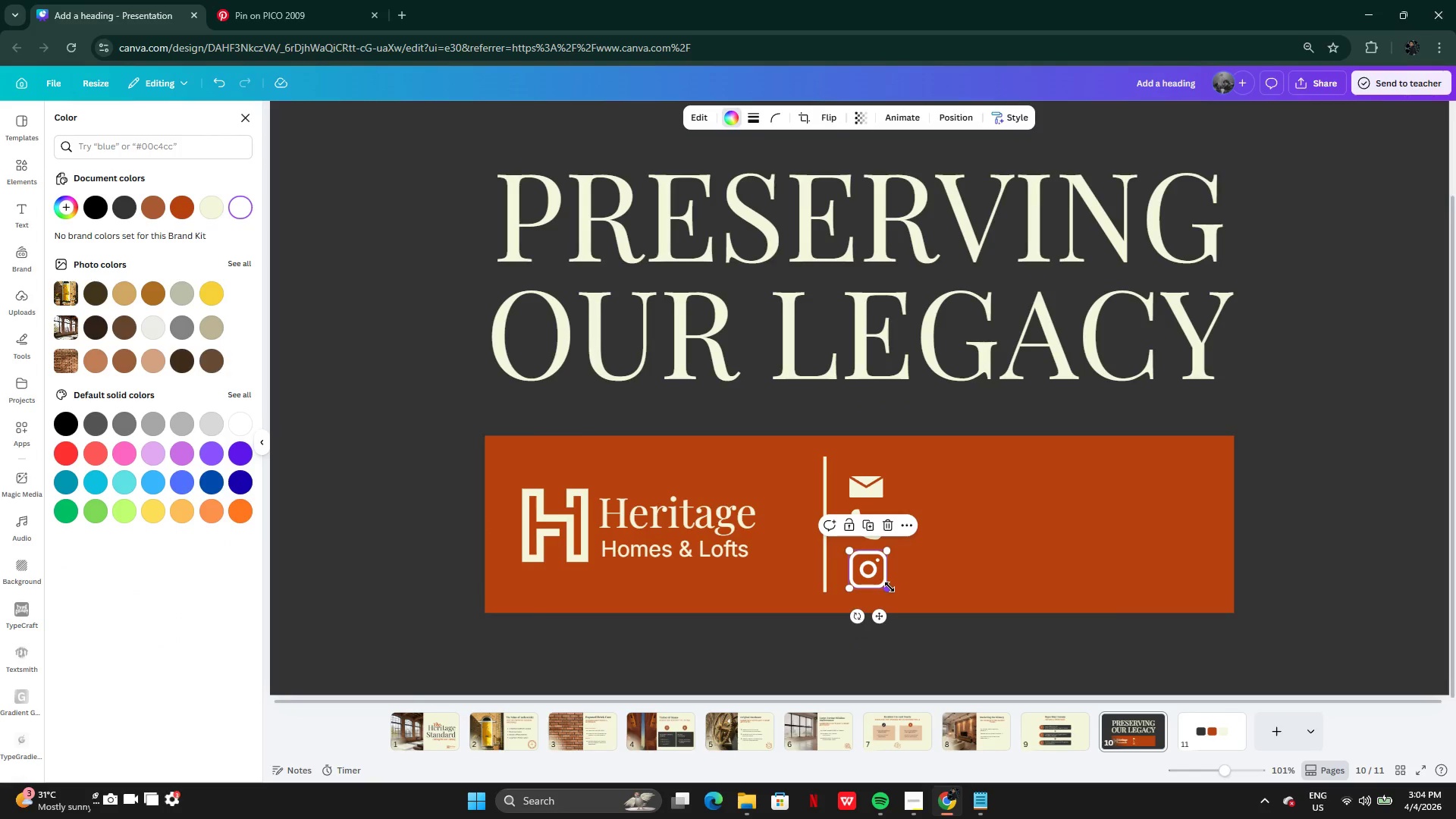 
left_click_drag(start_coordinate=[890, 587], to_coordinate=[883, 580])
 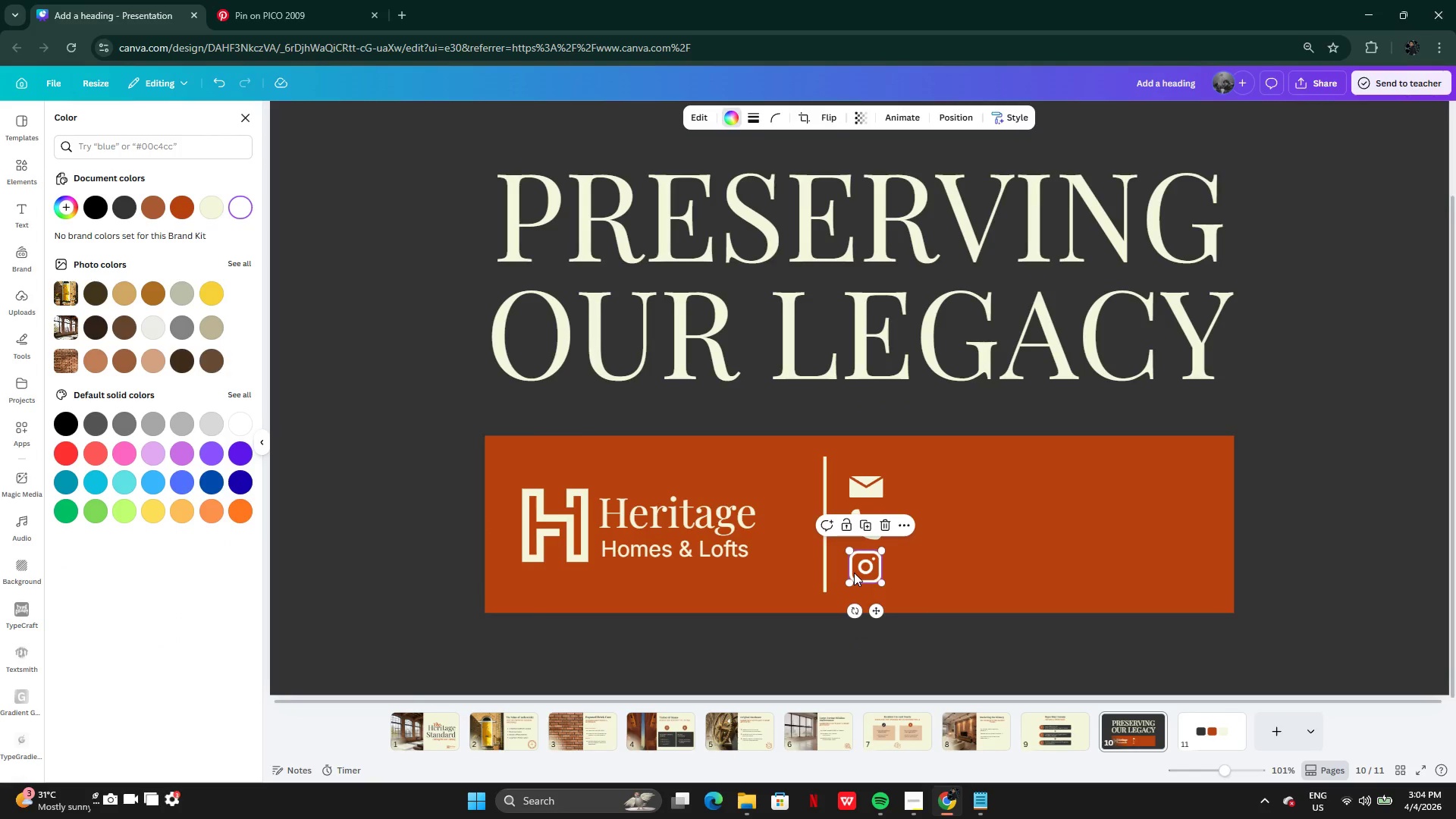 
left_click_drag(start_coordinate=[854, 573], to_coordinate=[858, 573])
 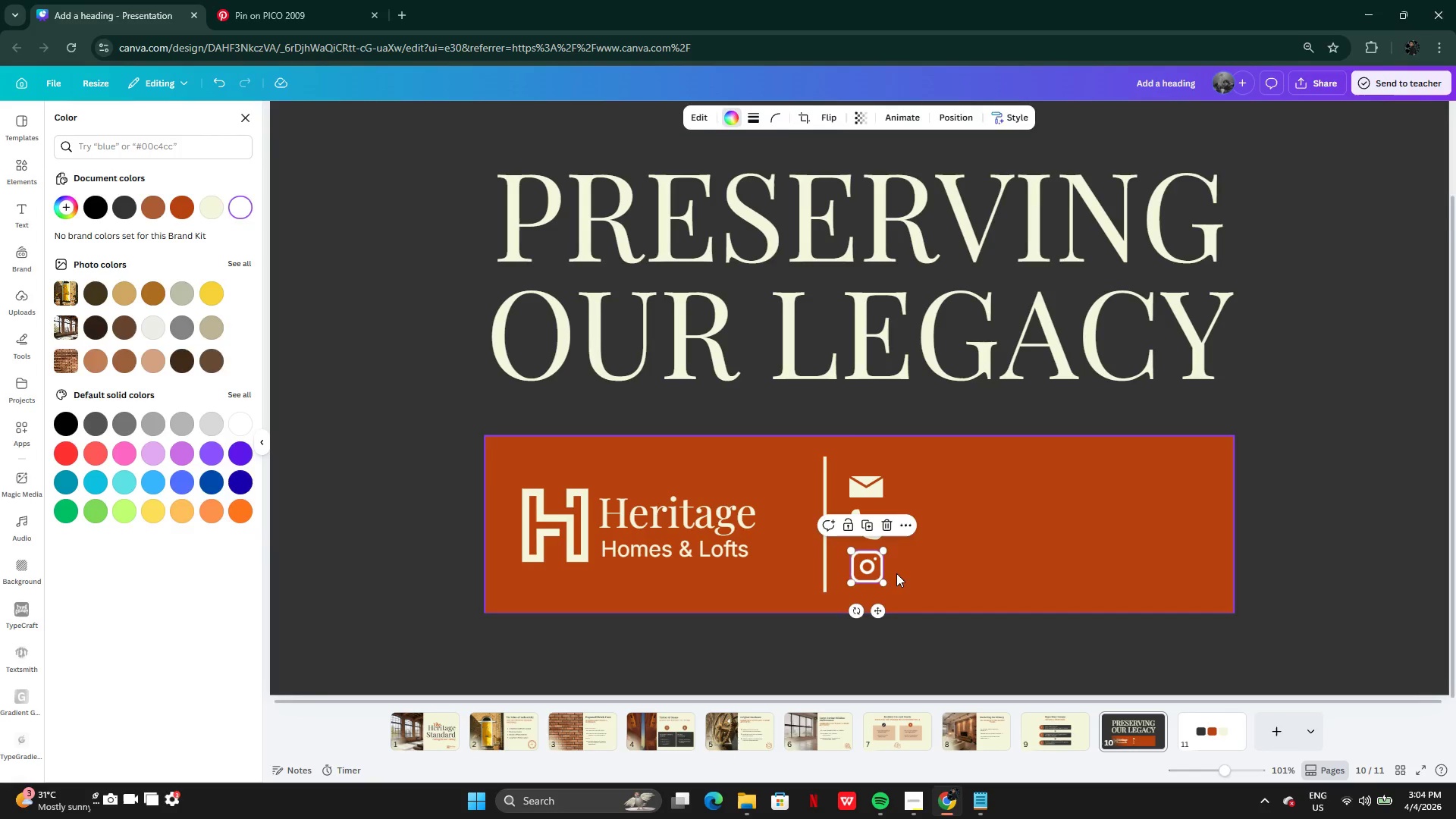 
left_click([896, 573])
 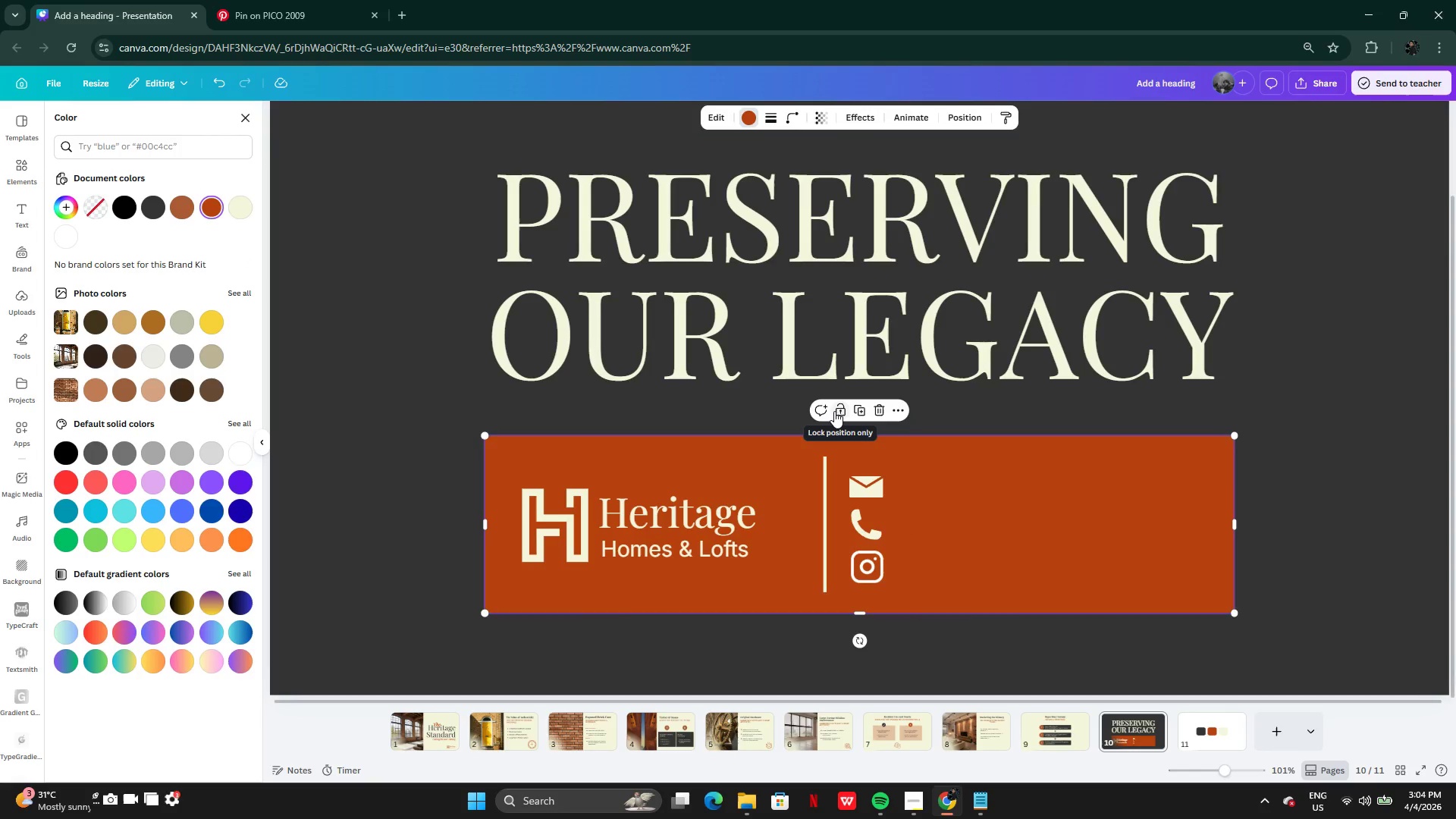 
left_click([910, 471])
 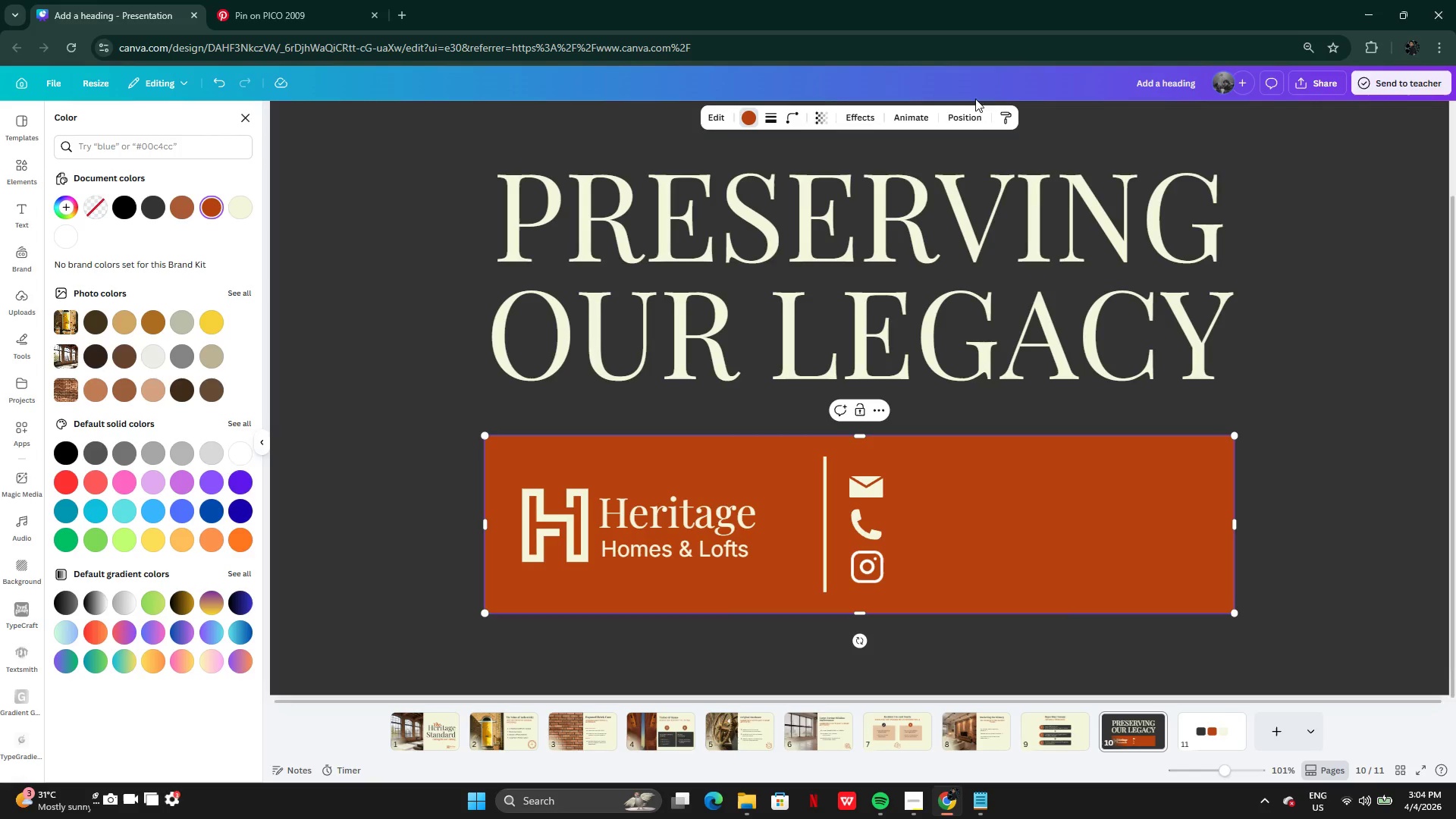 
left_click([965, 124])
 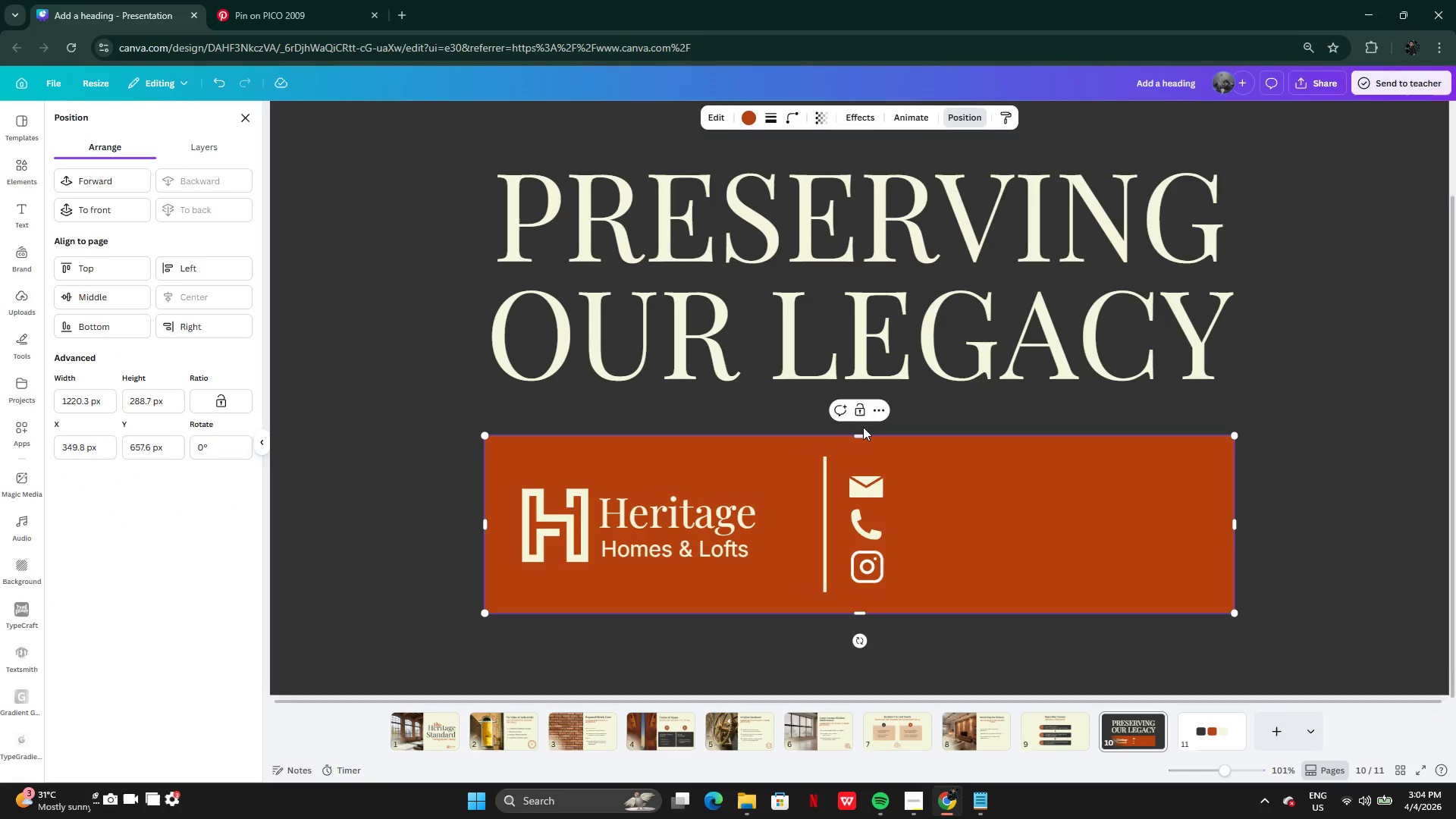 
double_click([907, 494])
 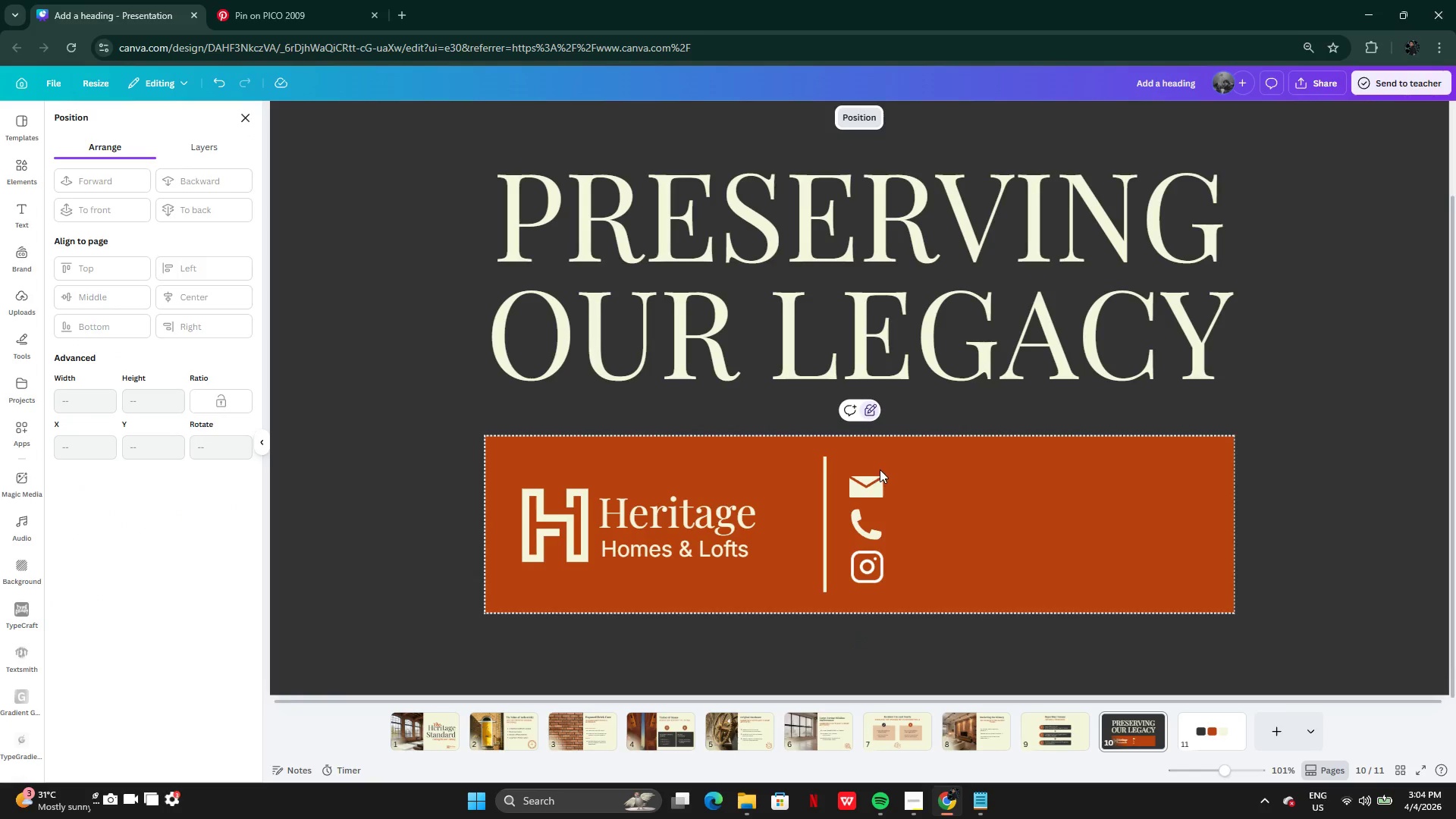 
left_click_drag(start_coordinate=[880, 469], to_coordinate=[876, 584])
 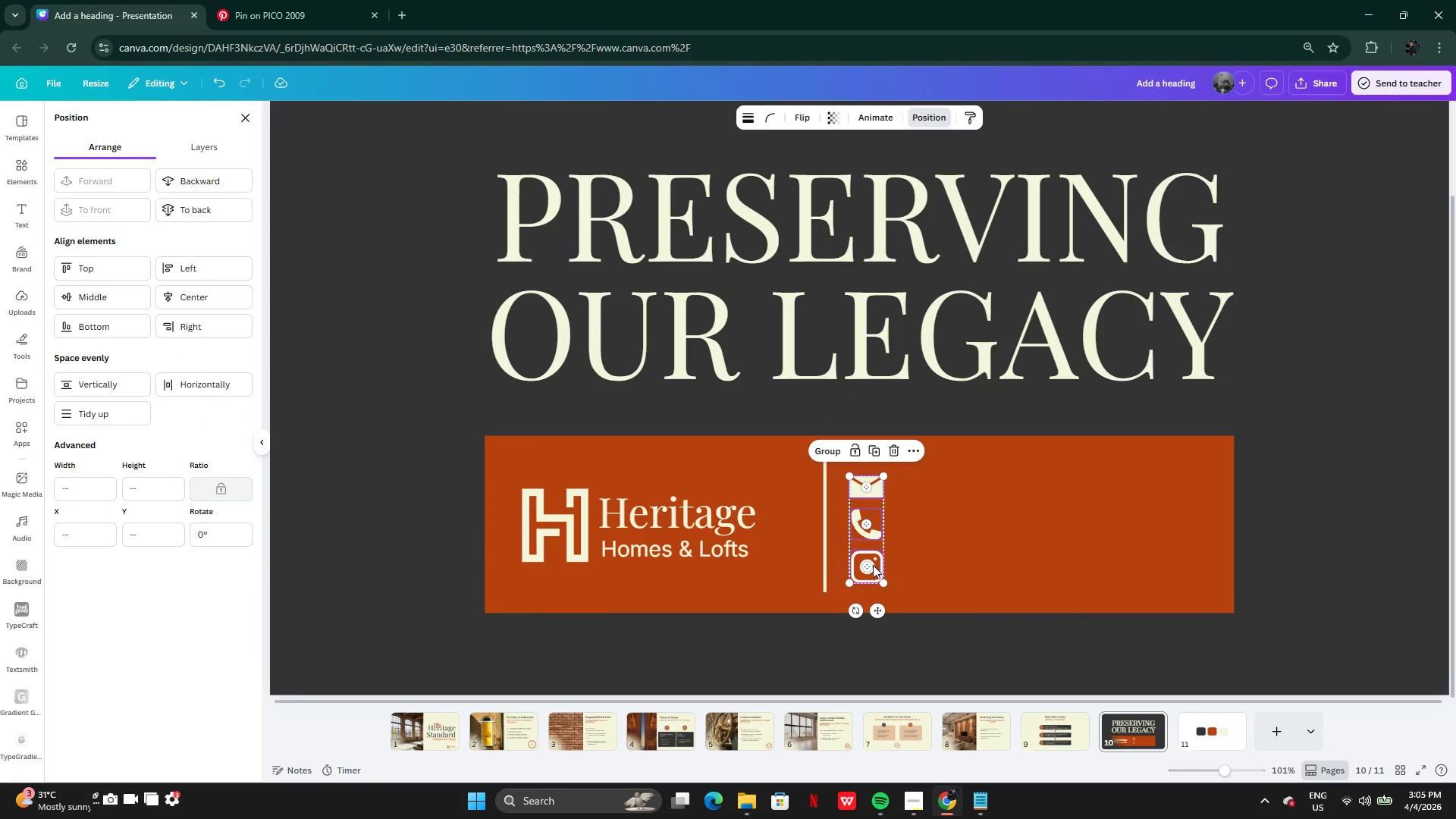 
left_click_drag(start_coordinate=[872, 563], to_coordinate=[864, 551])
 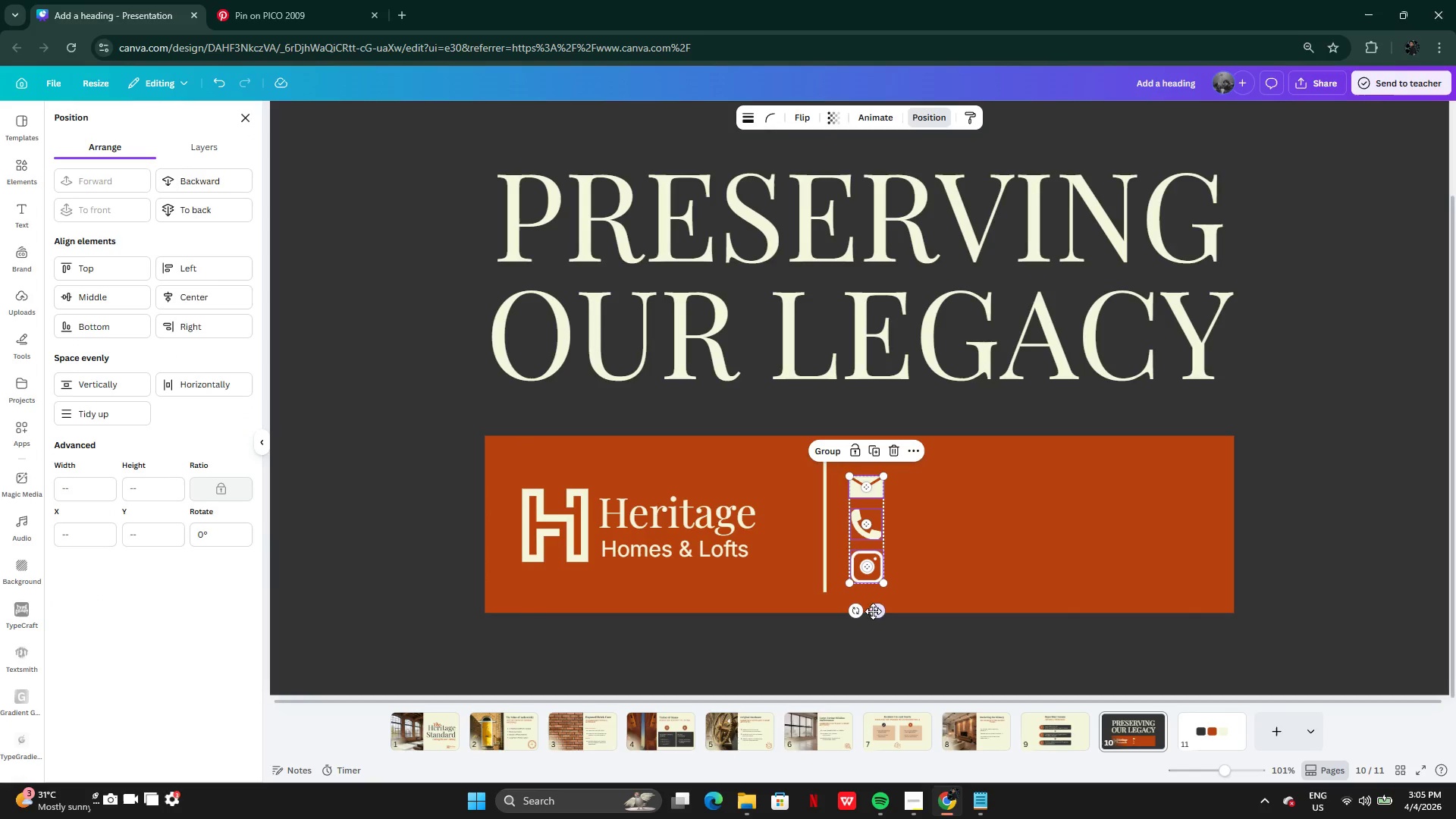 
left_click_drag(start_coordinate=[875, 611], to_coordinate=[880, 610])
 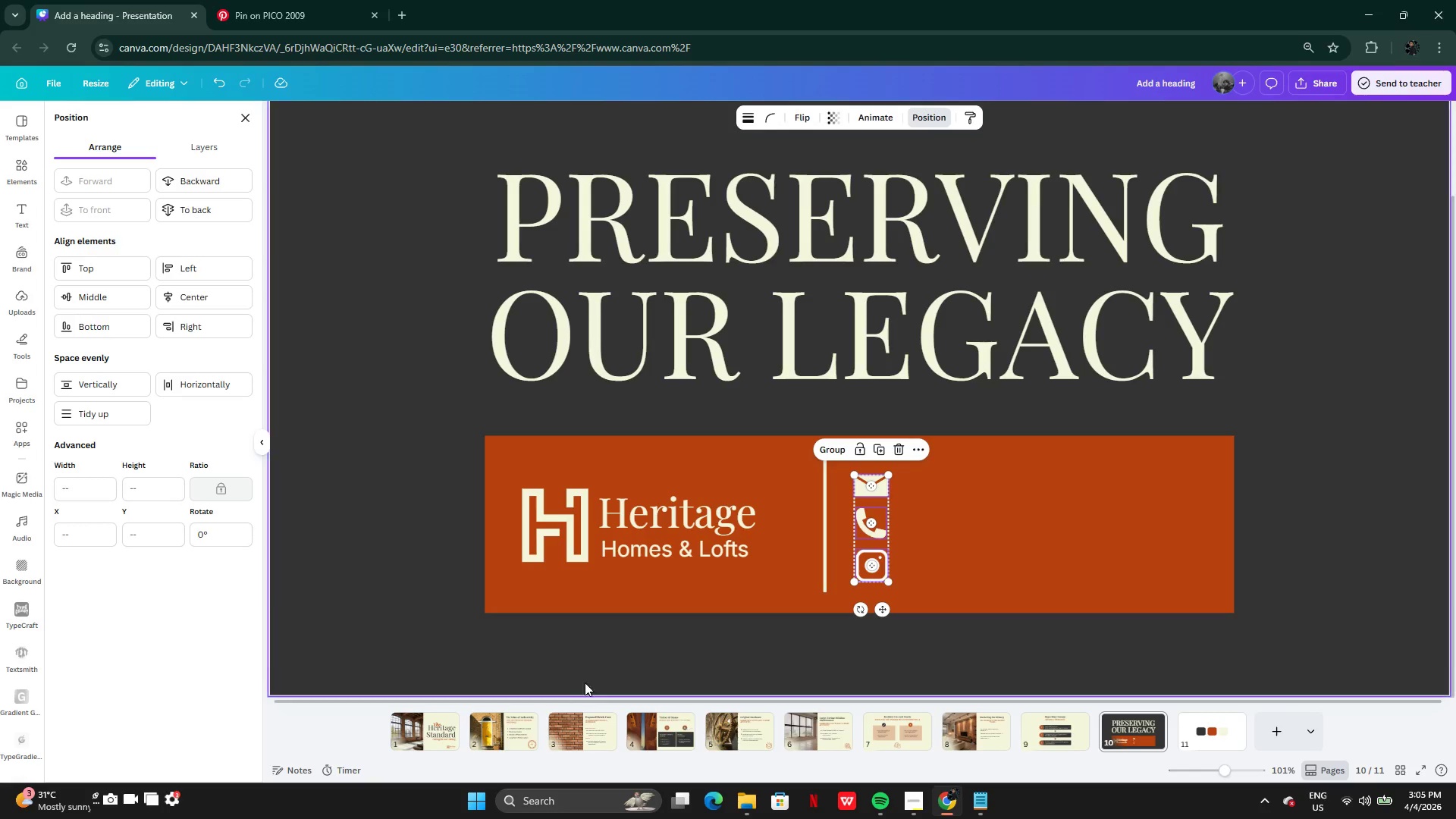 
left_click([576, 677])
 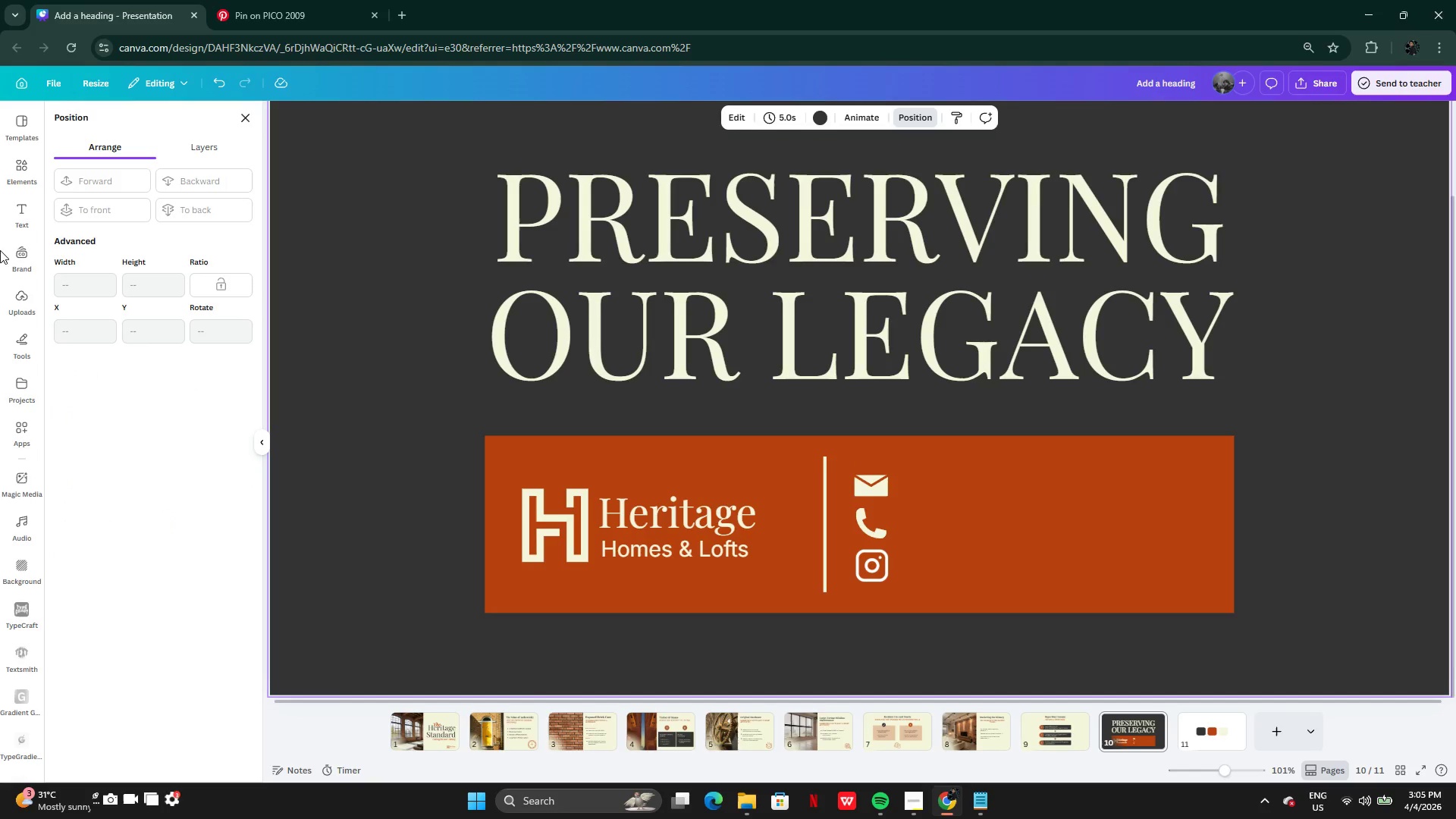 
left_click([24, 210])
 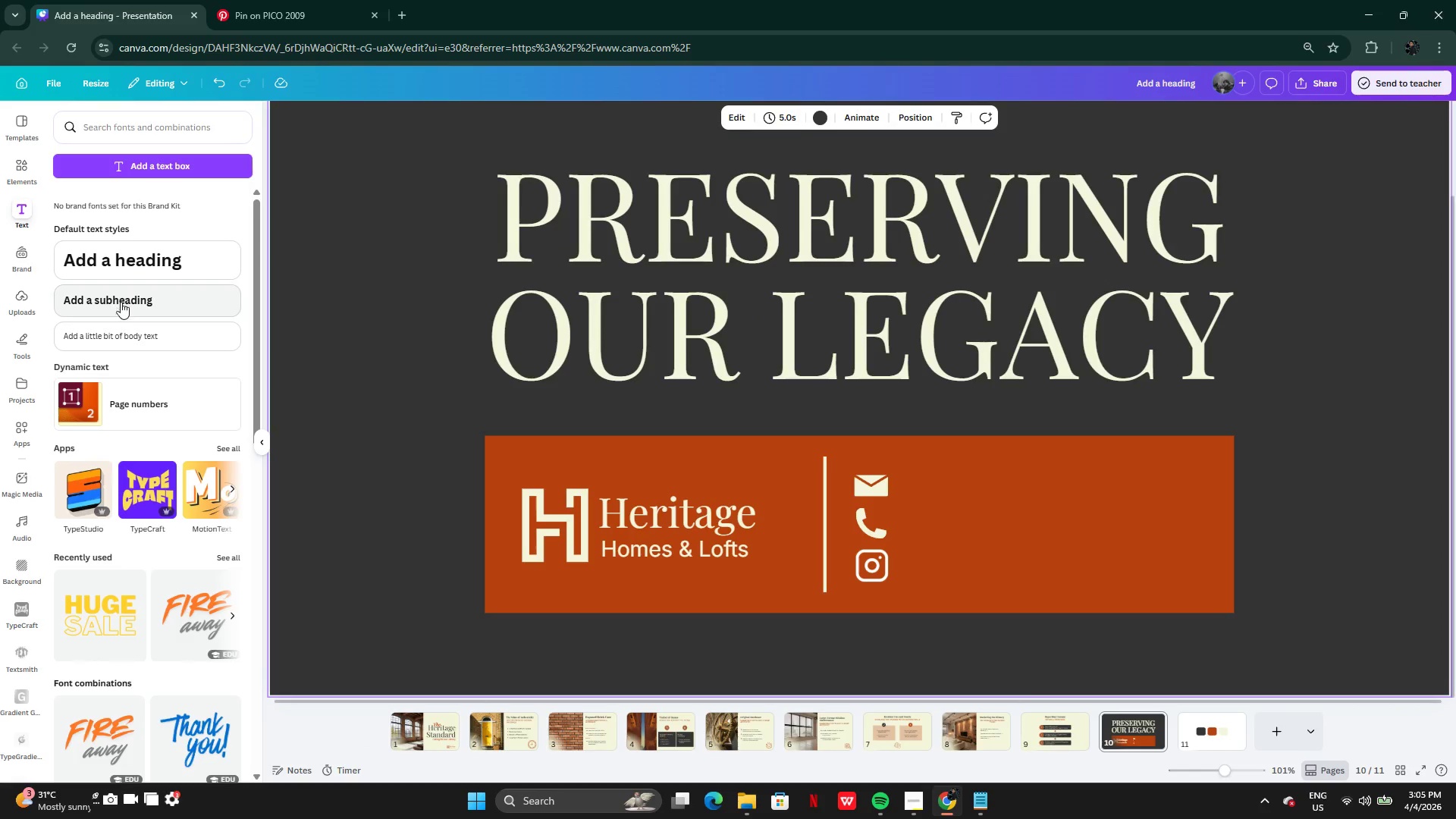 
left_click([124, 332])
 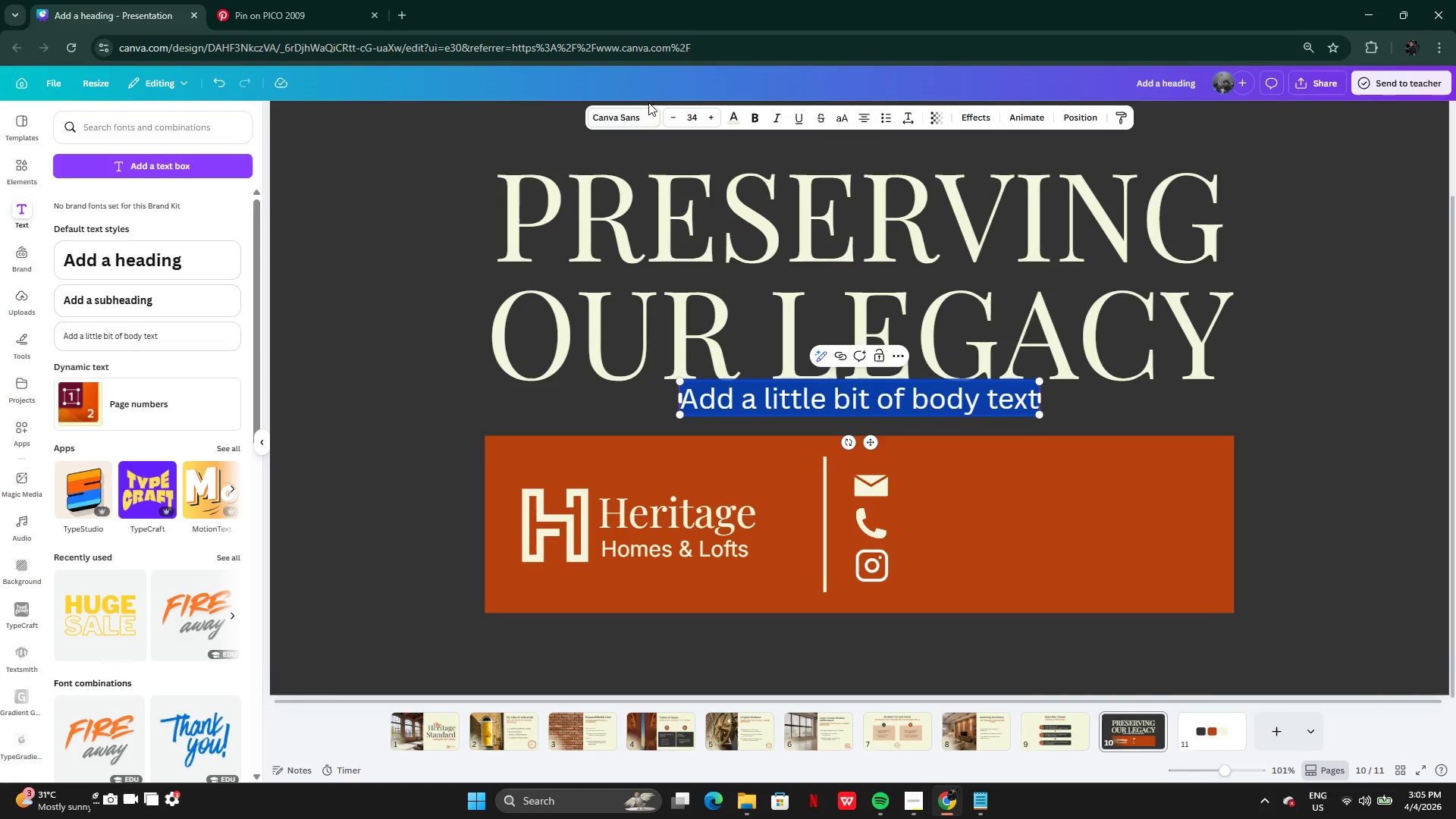 
left_click([622, 131])
 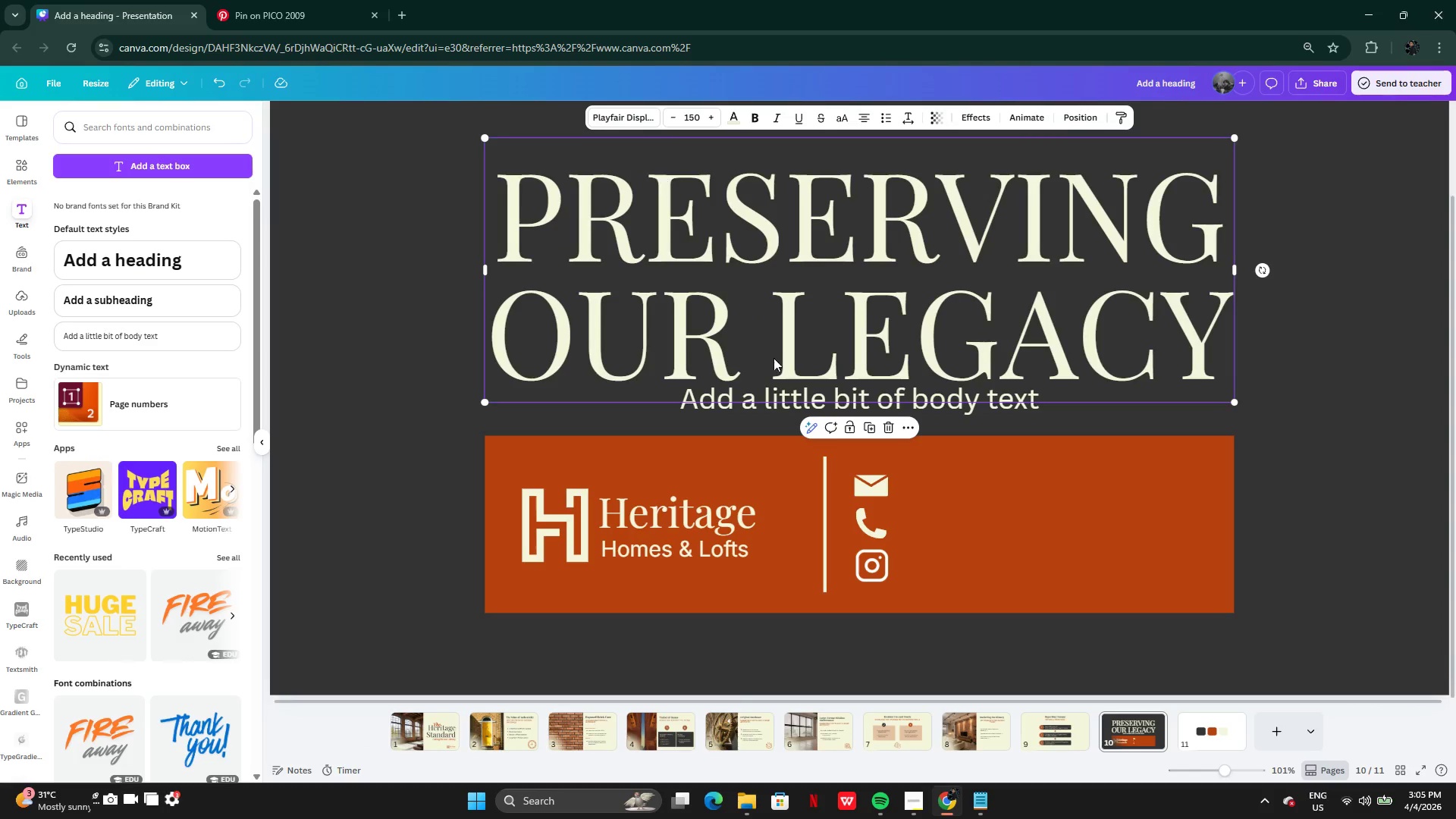 
left_click([799, 397])
 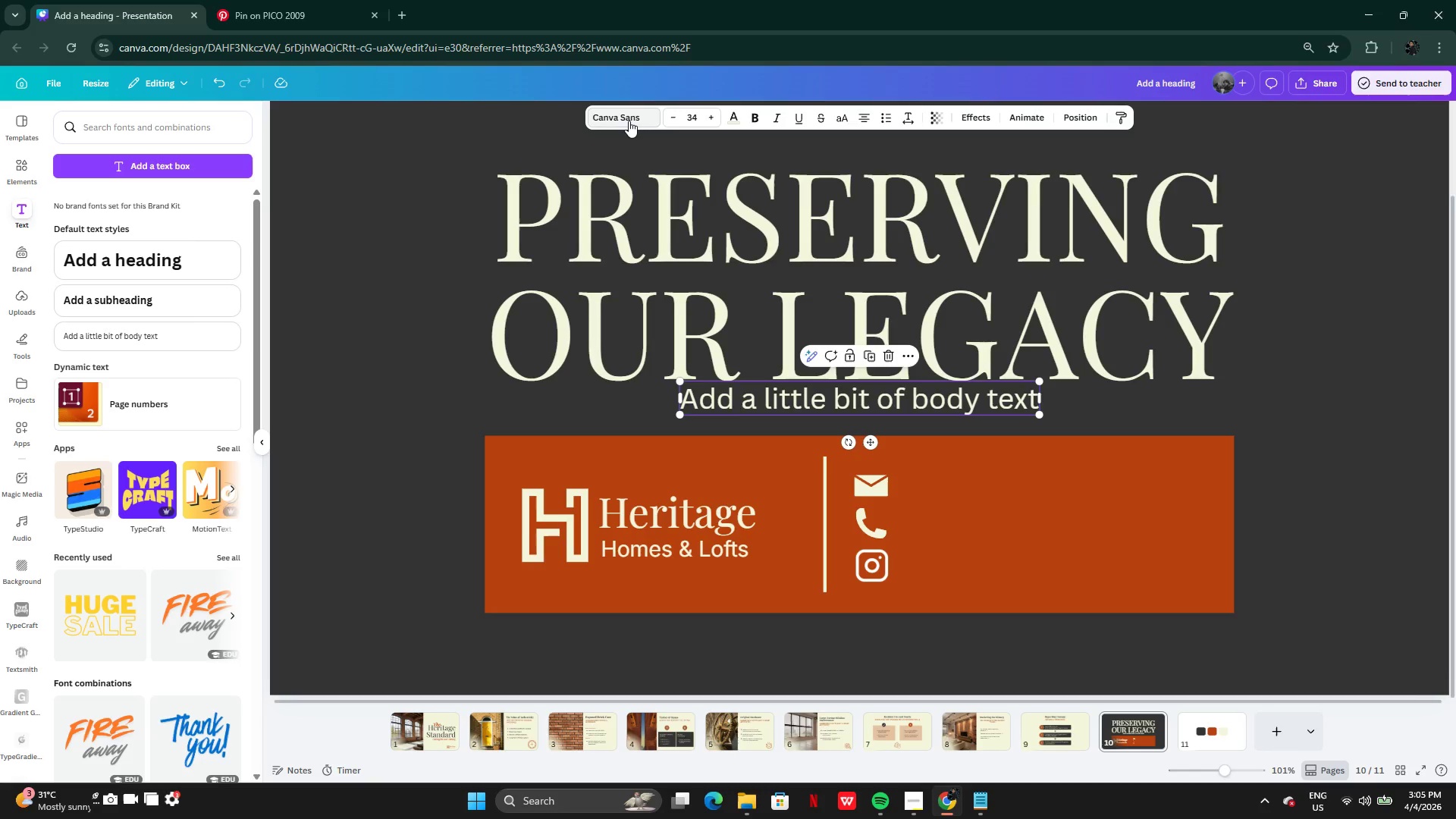 
left_click([627, 121])
 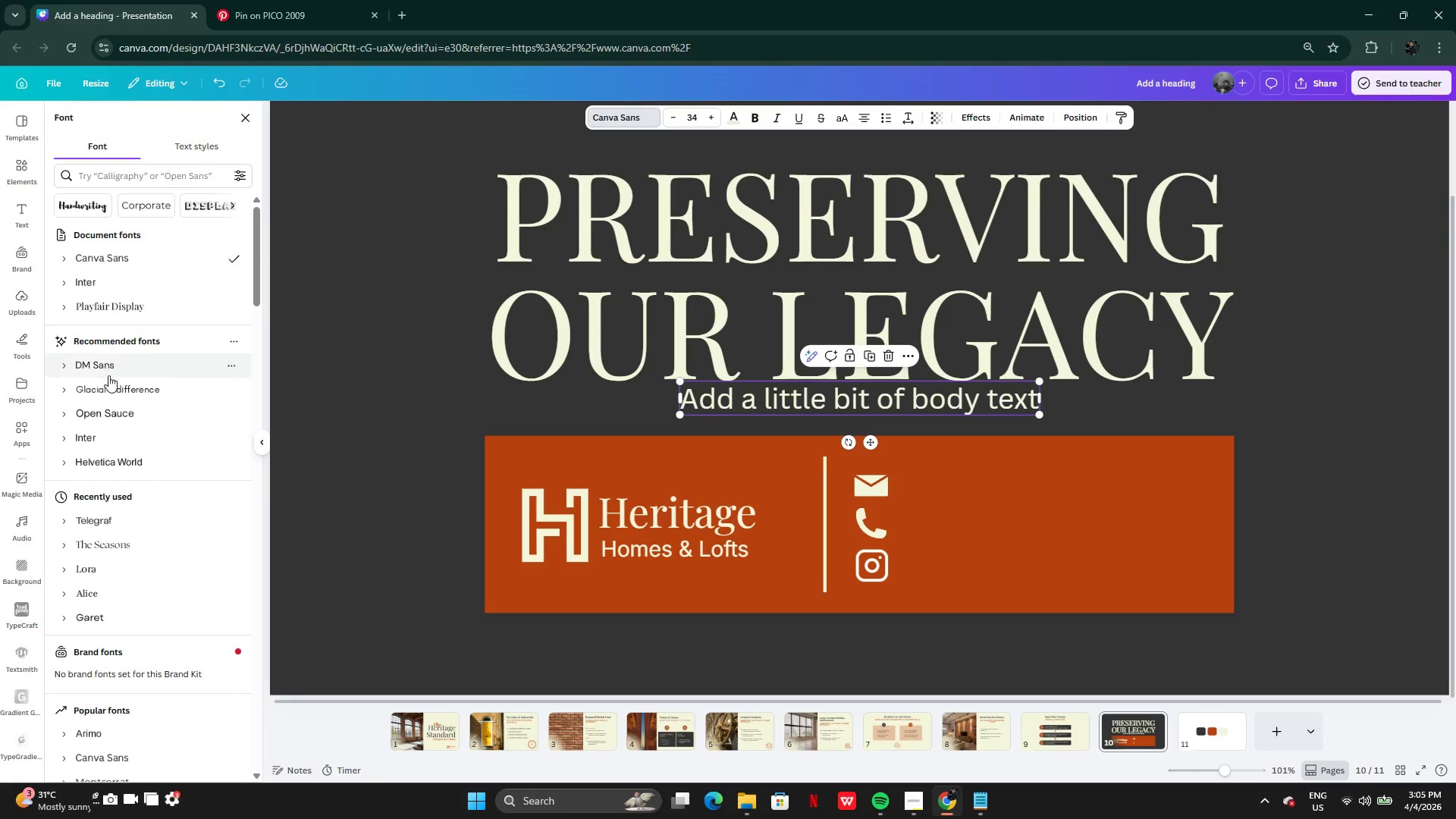 
left_click([119, 435])
 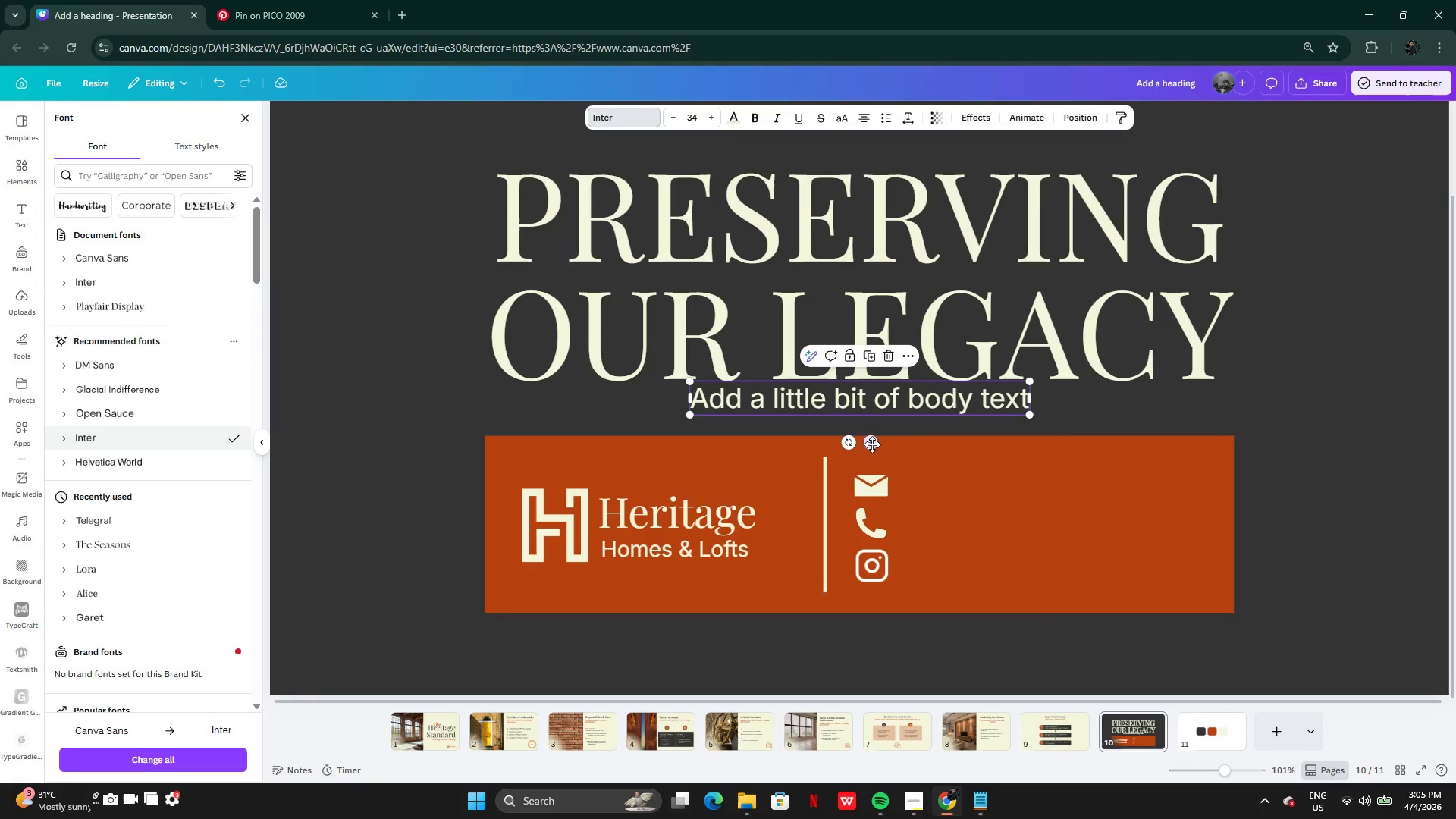 
left_click_drag(start_coordinate=[868, 443], to_coordinate=[1075, 533])
 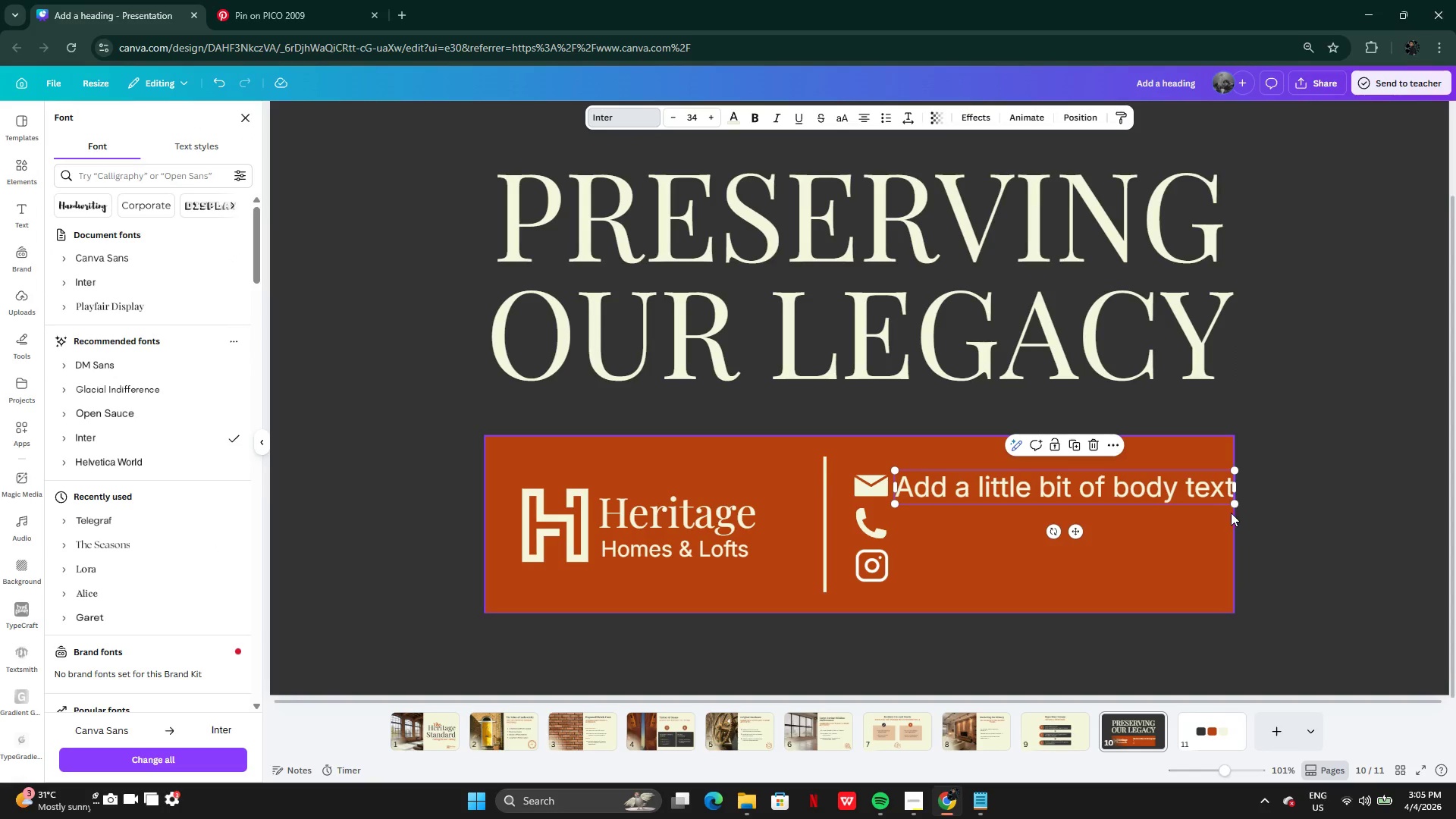 
left_click_drag(start_coordinate=[1235, 506], to_coordinate=[1102, 491])
 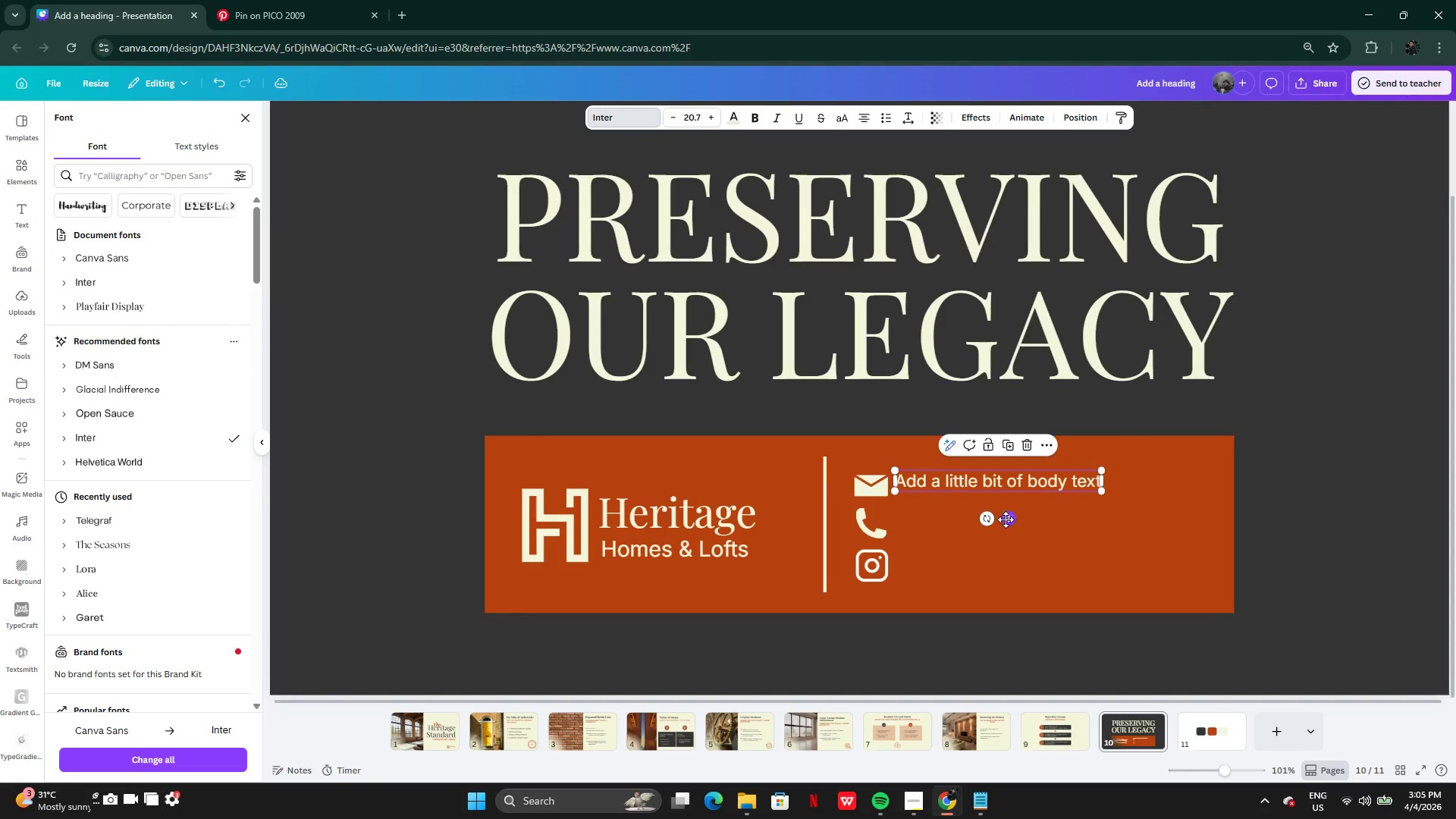 
left_click_drag(start_coordinate=[1009, 516], to_coordinate=[1016, 519])
 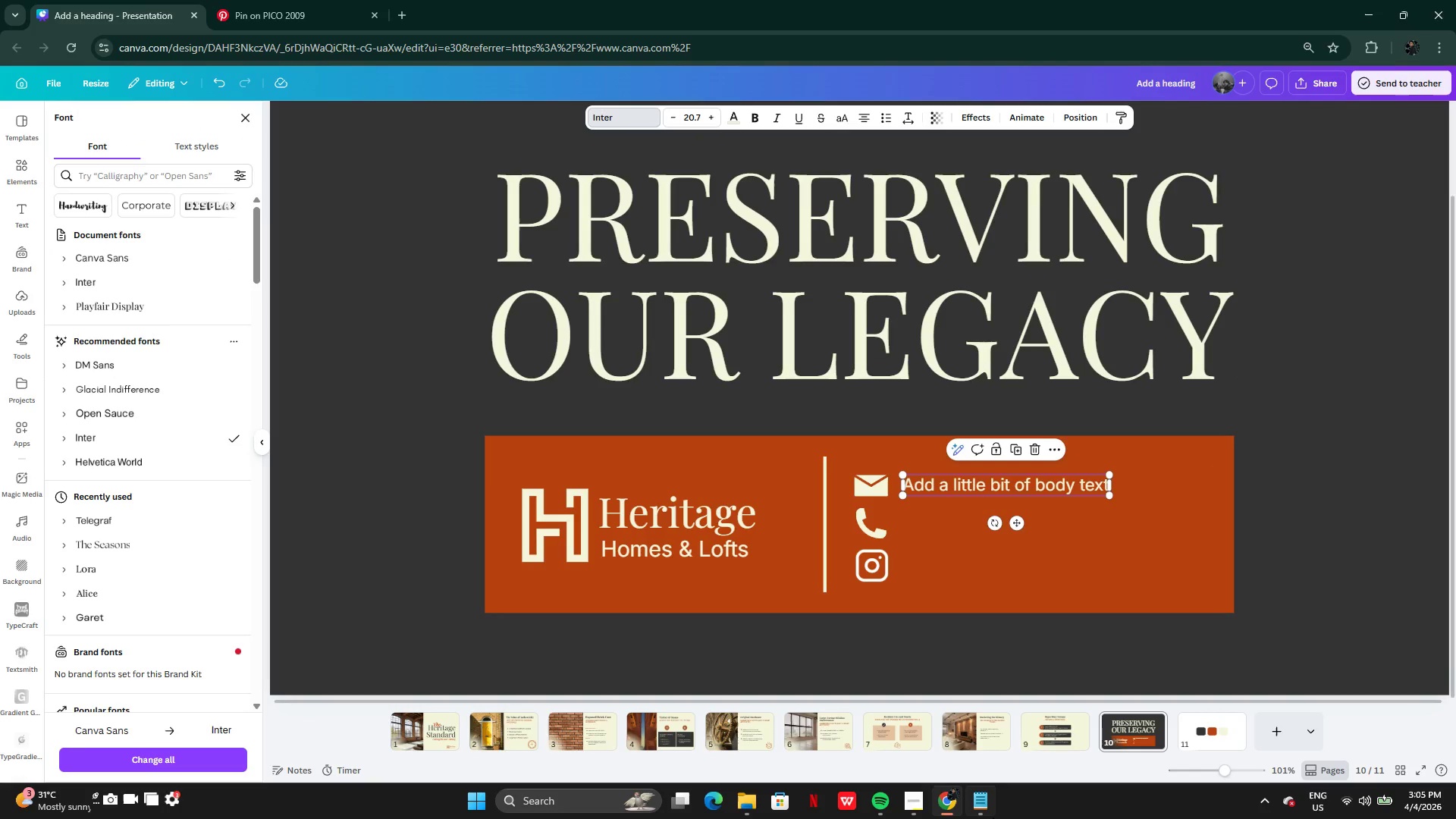 
left_click([989, 811])
 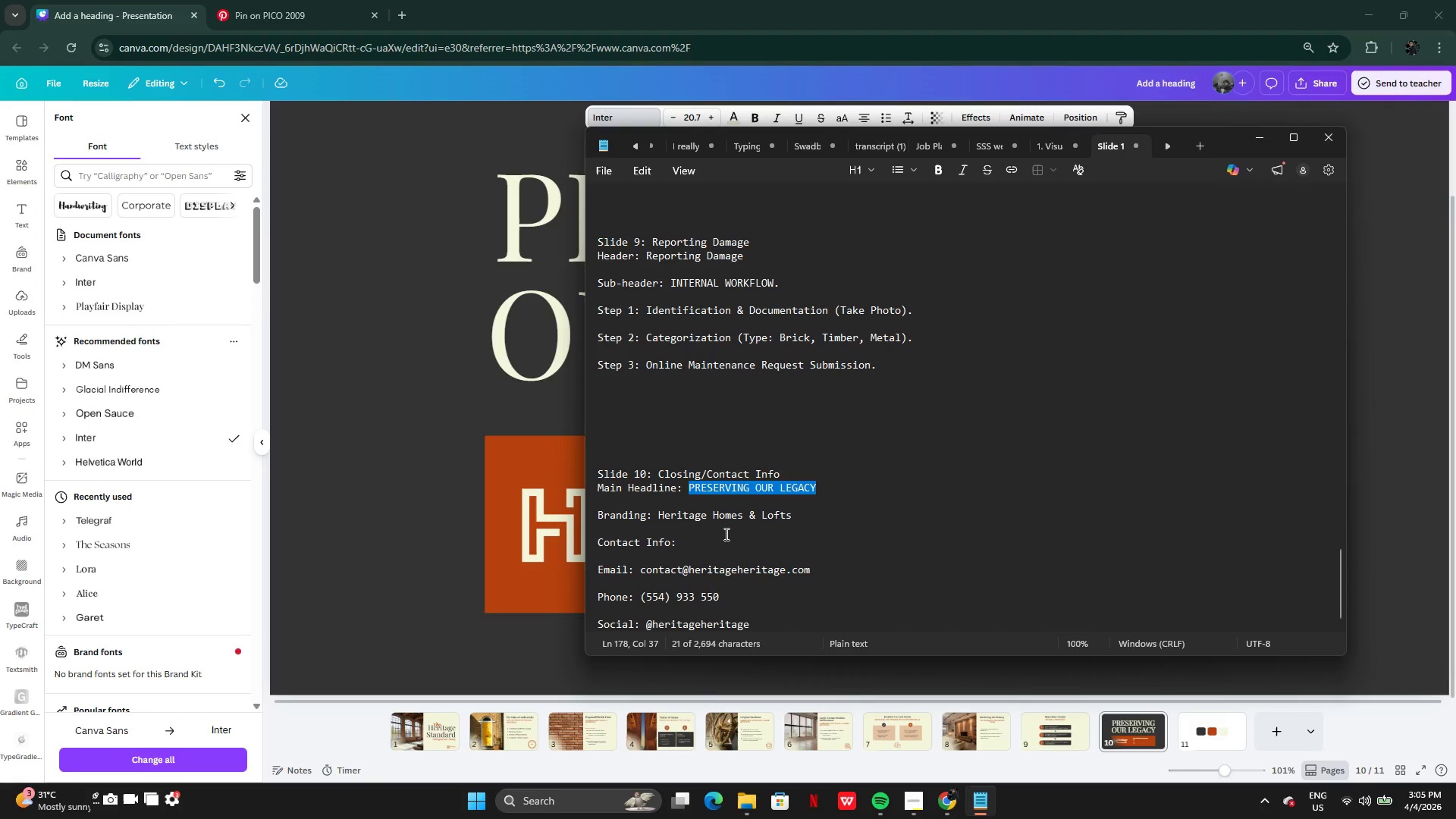 
left_click([725, 538])
 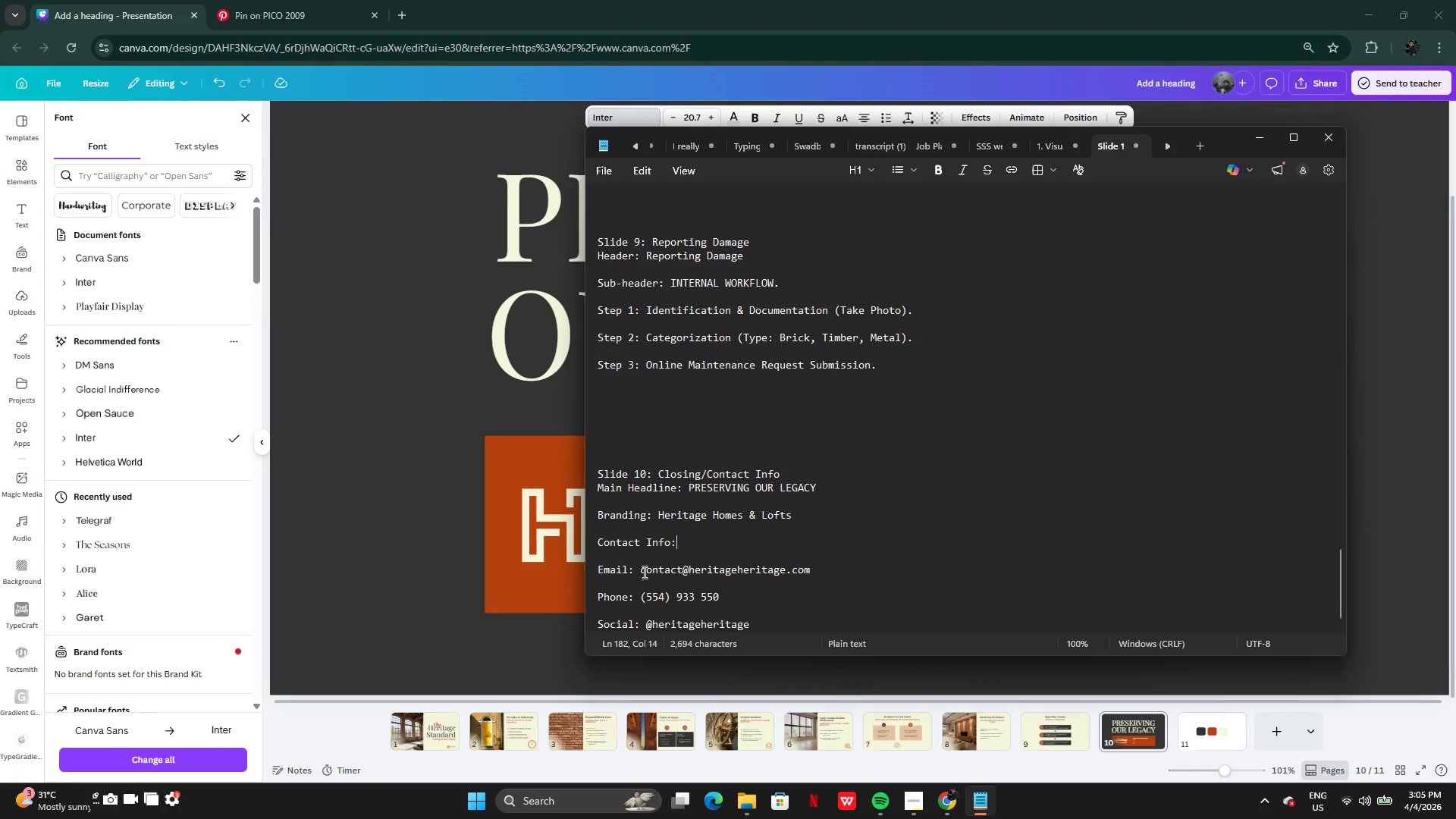 
left_click_drag(start_coordinate=[642, 572], to_coordinate=[837, 574])
 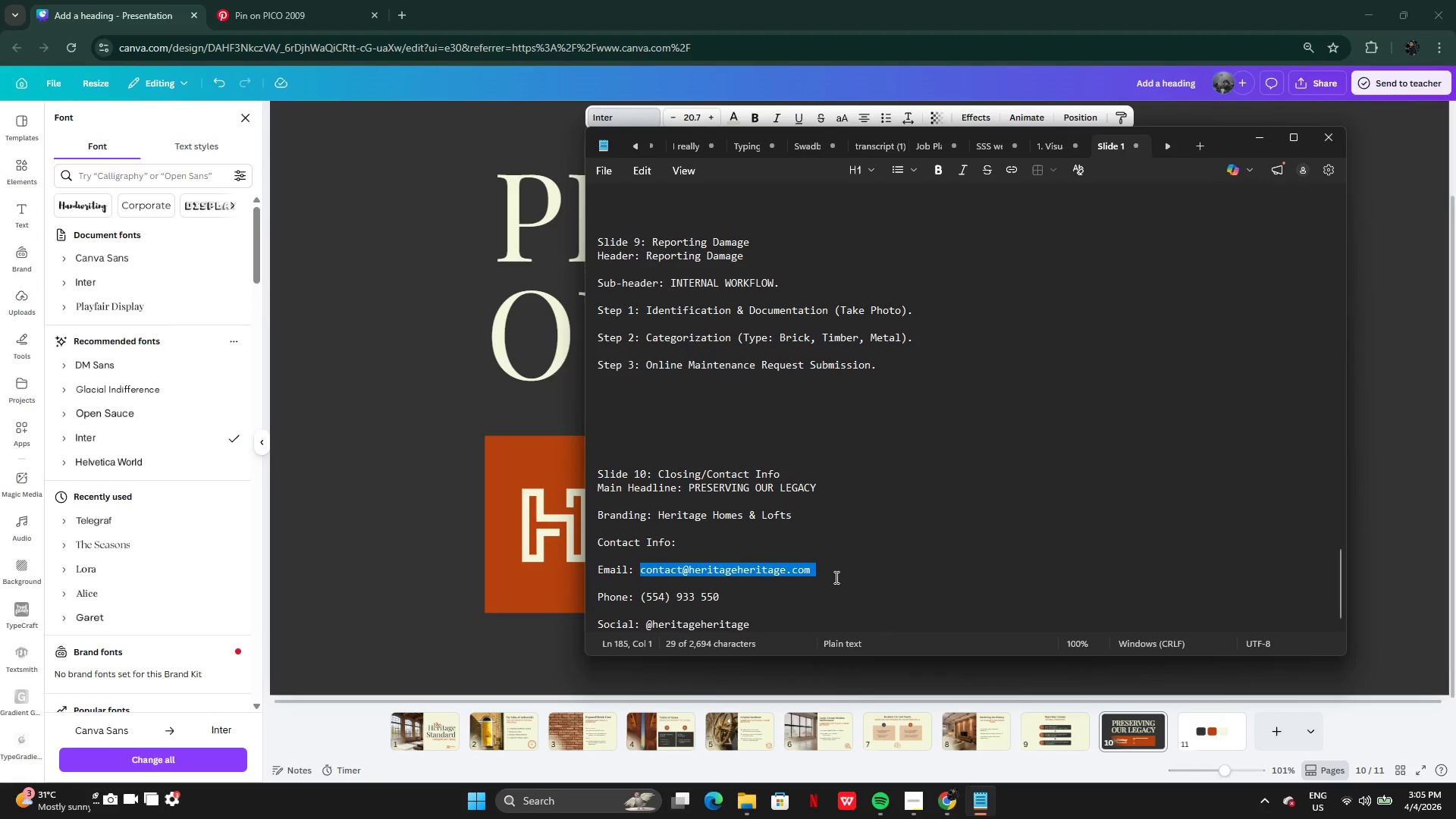 
key(Control+C)
 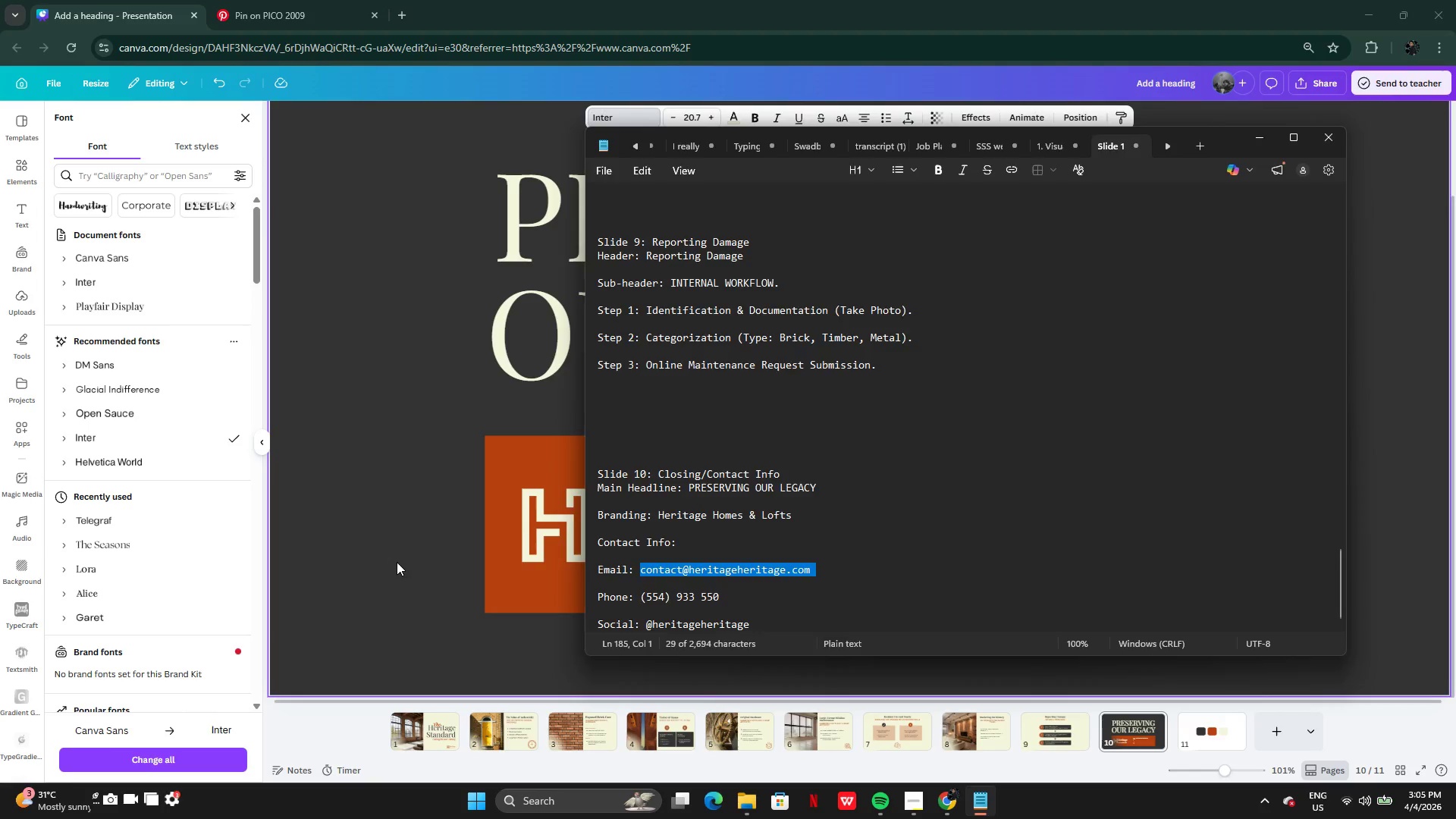 
left_click([397, 562])
 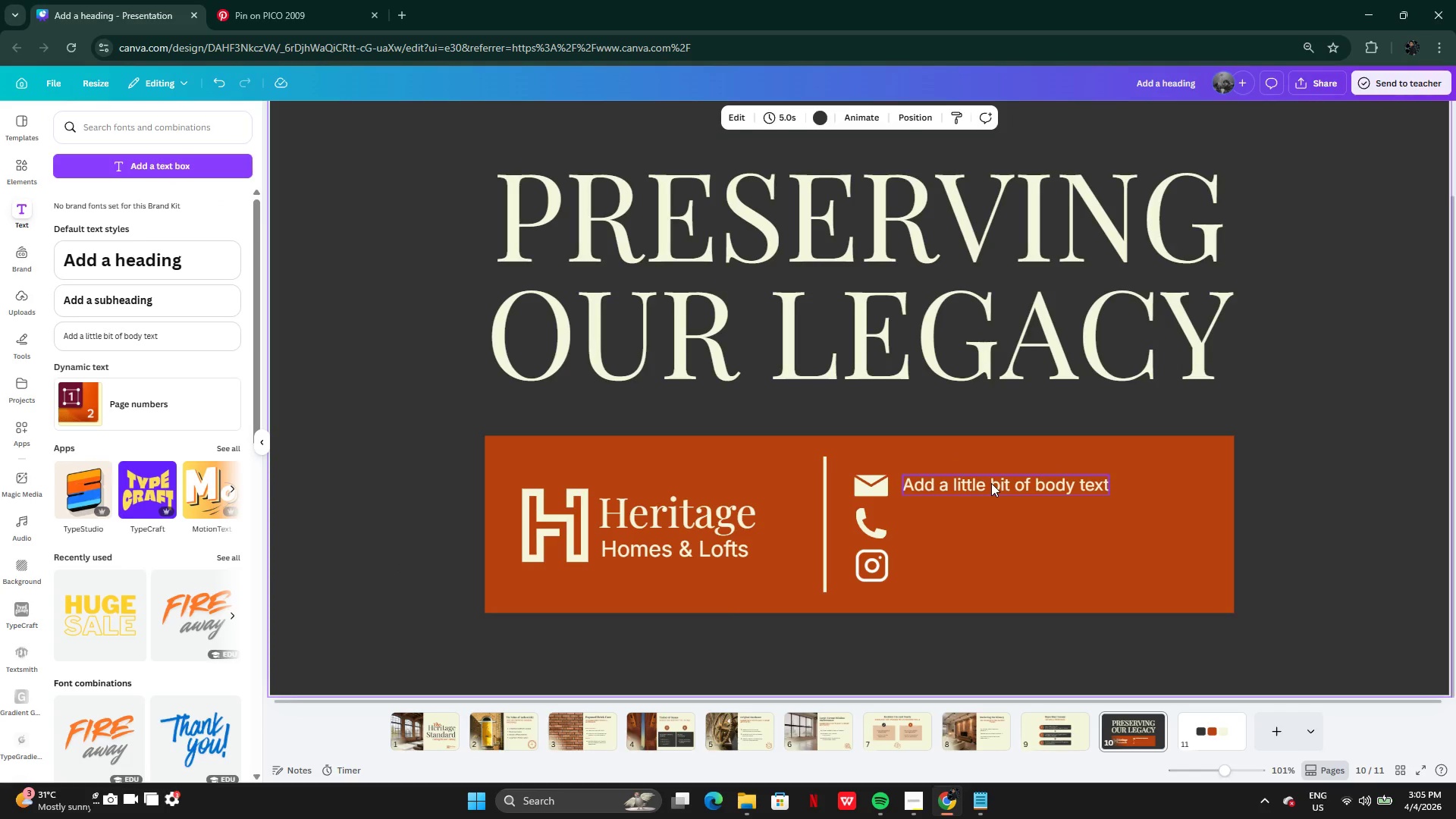 
hold_key(key=ControlLeft, duration=0.81)
double_click([990, 482])
 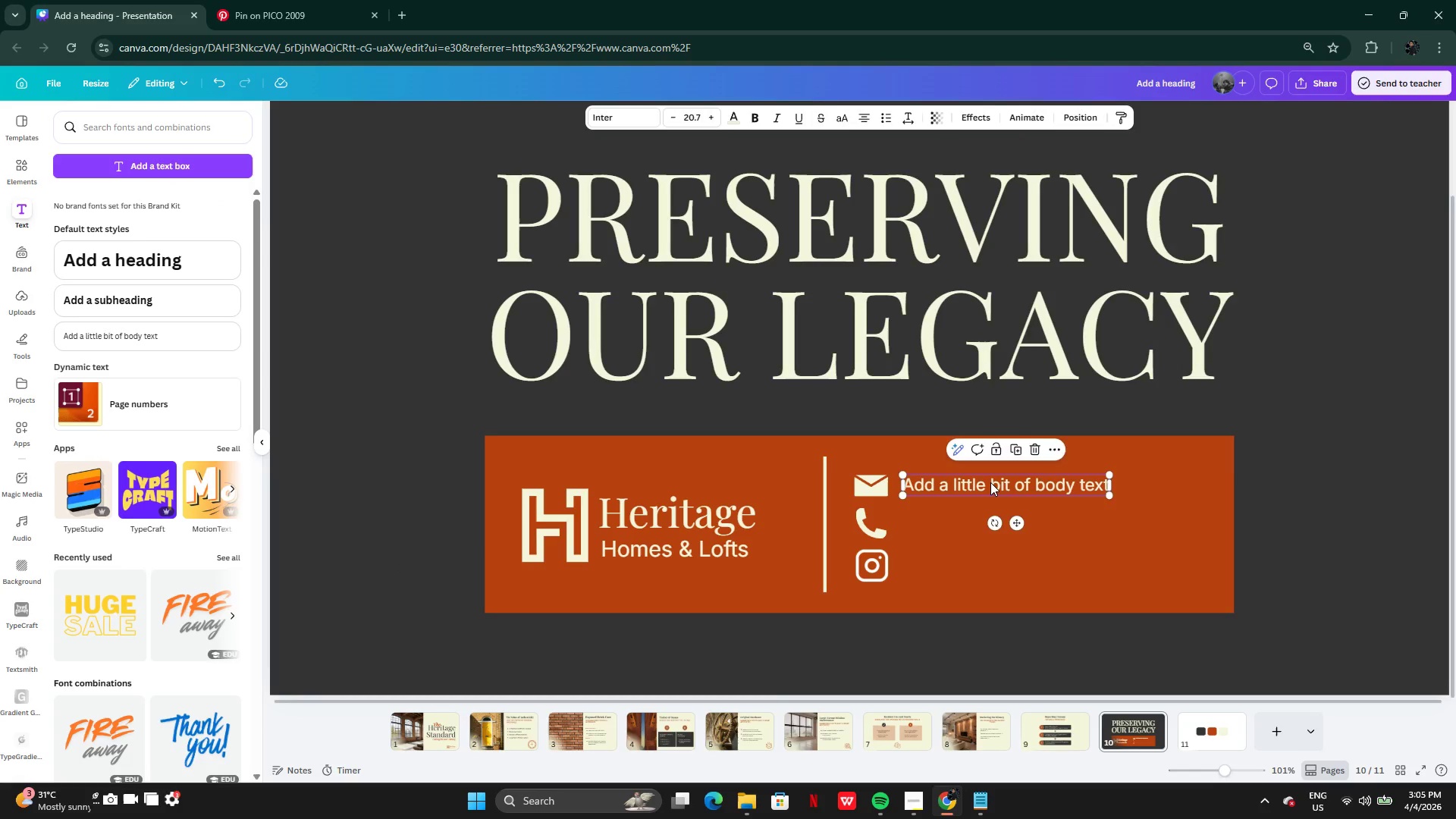 
key(V)
 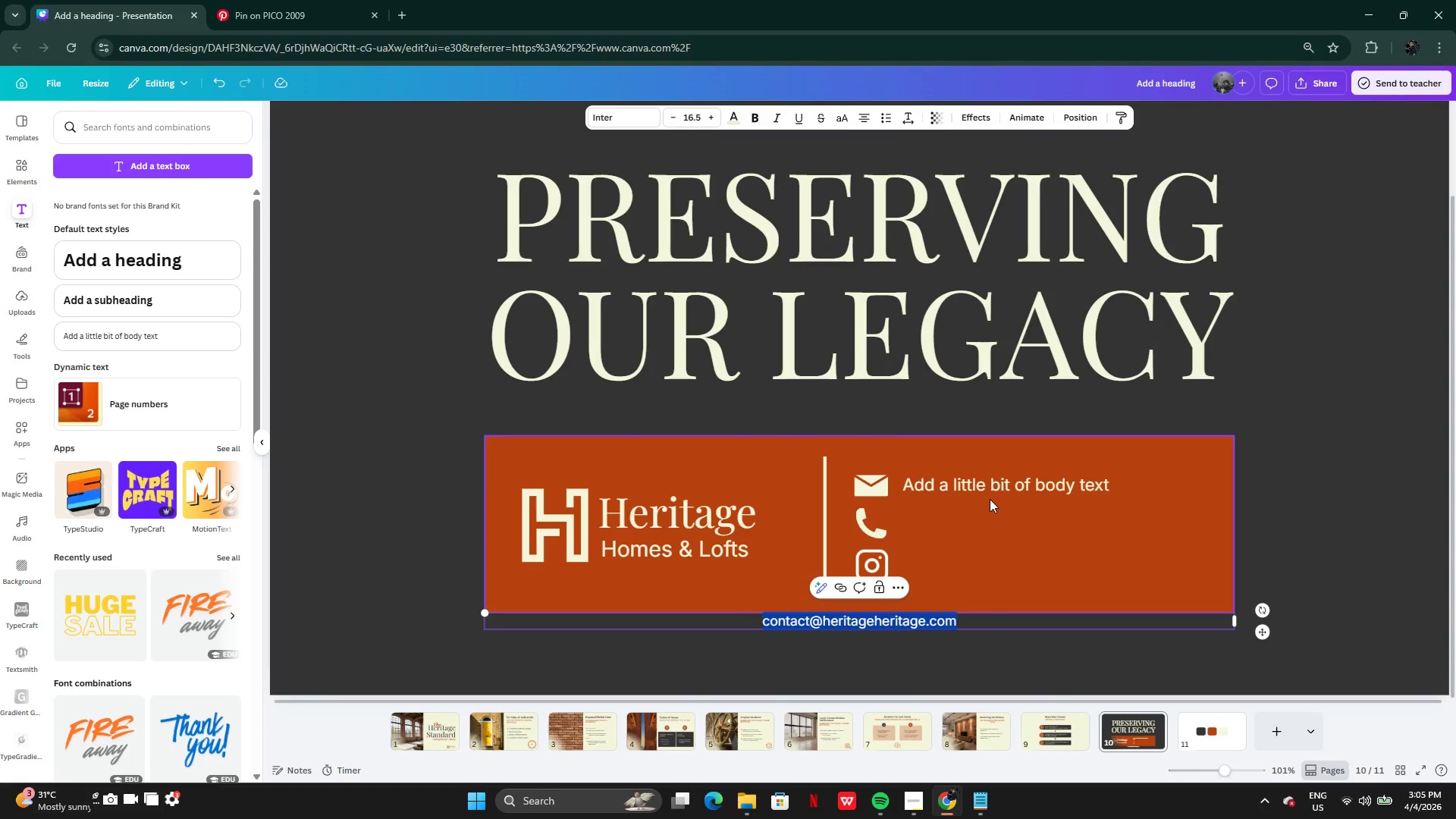 
key(Control+Z)
 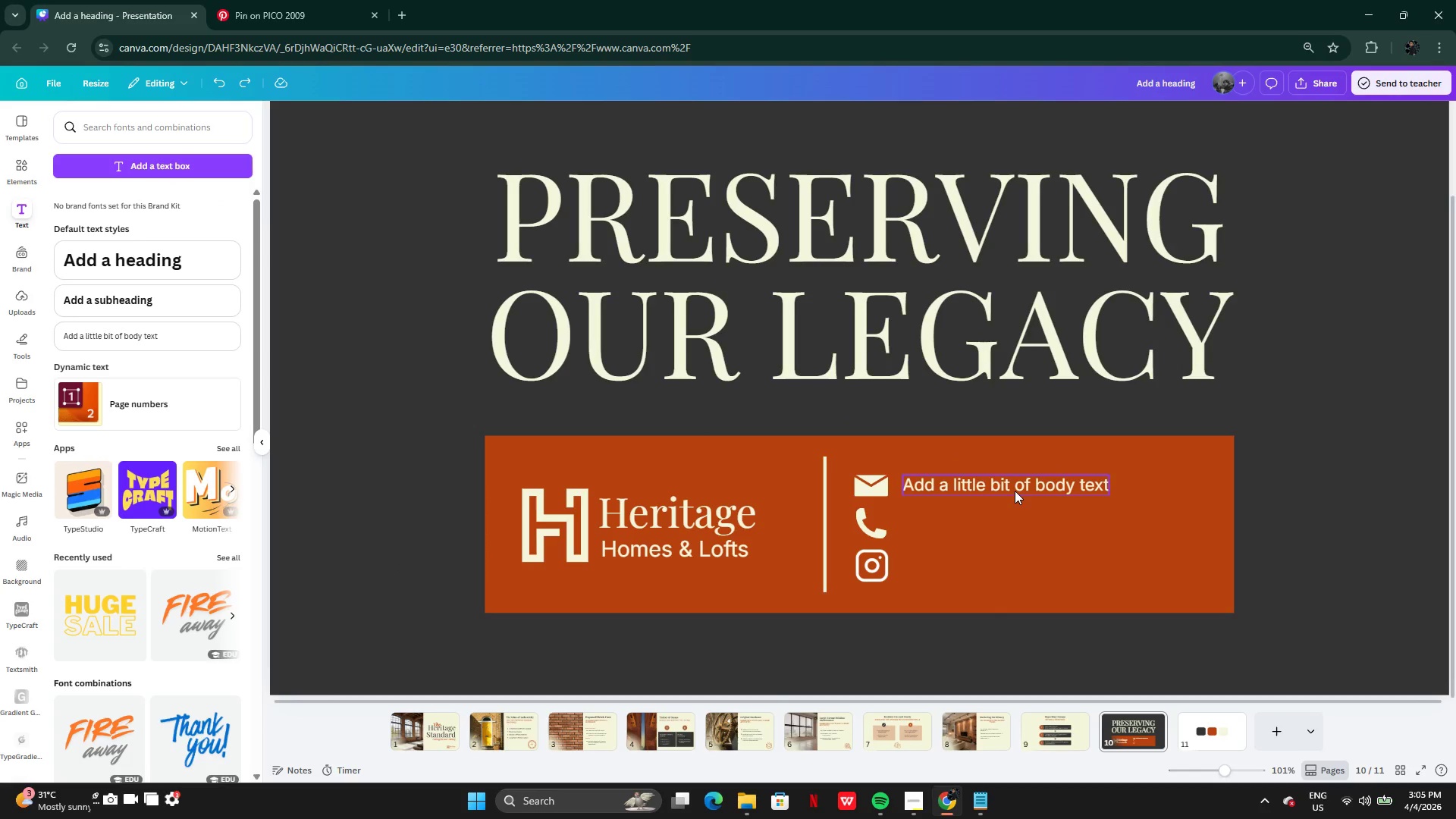 
double_click([1015, 491])
 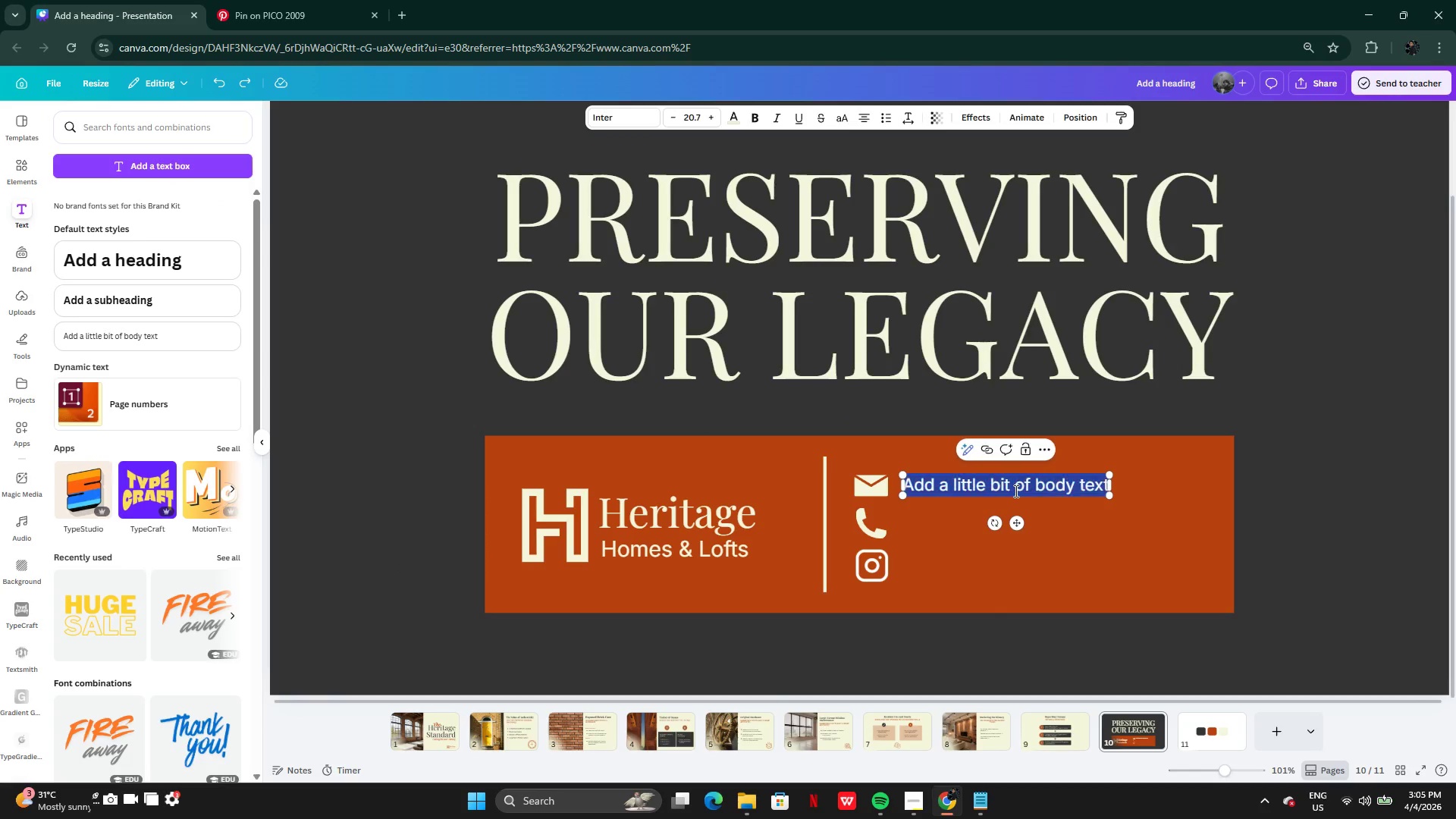 
key(Control+V)
 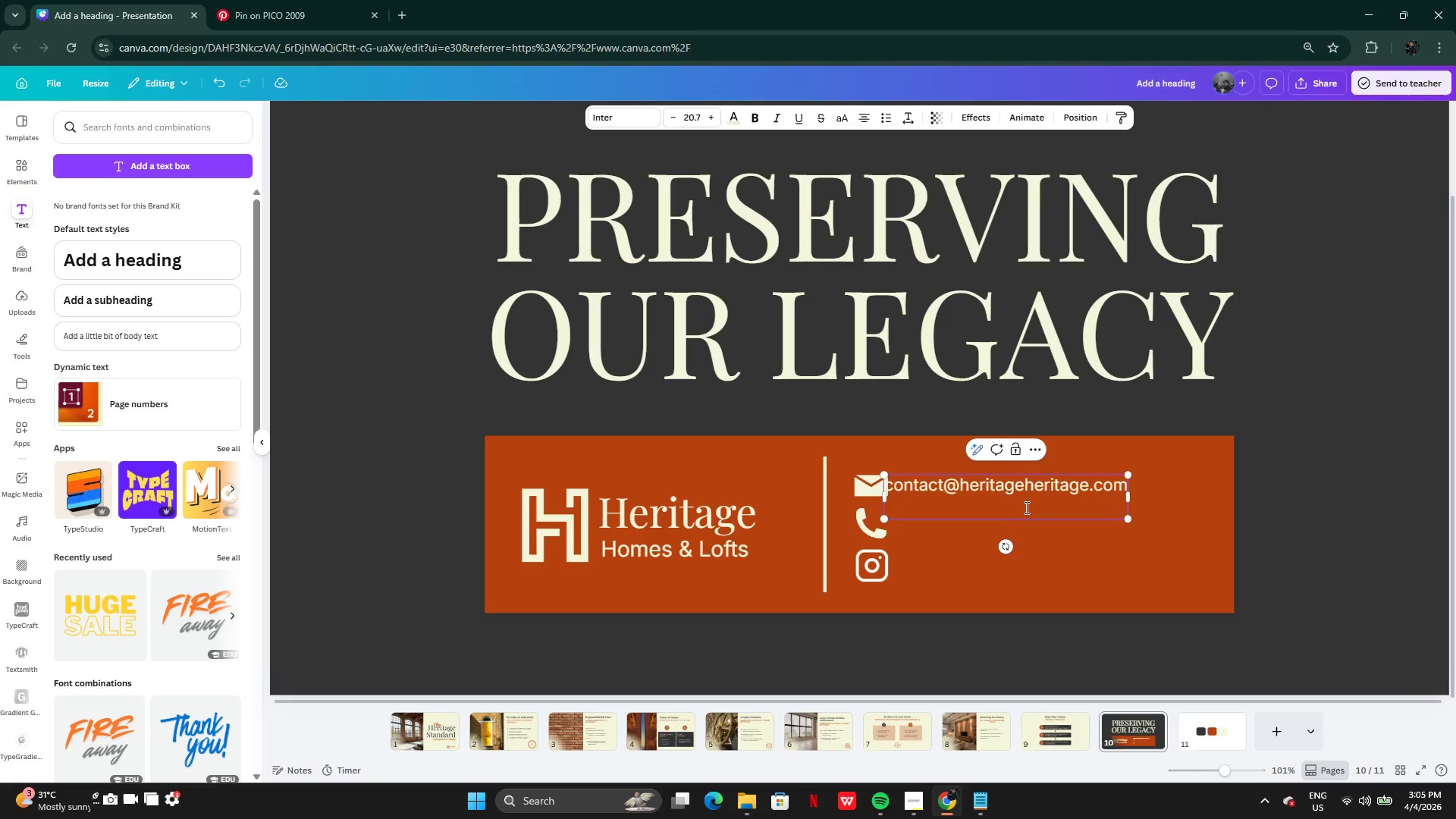 
key(Backspace)
 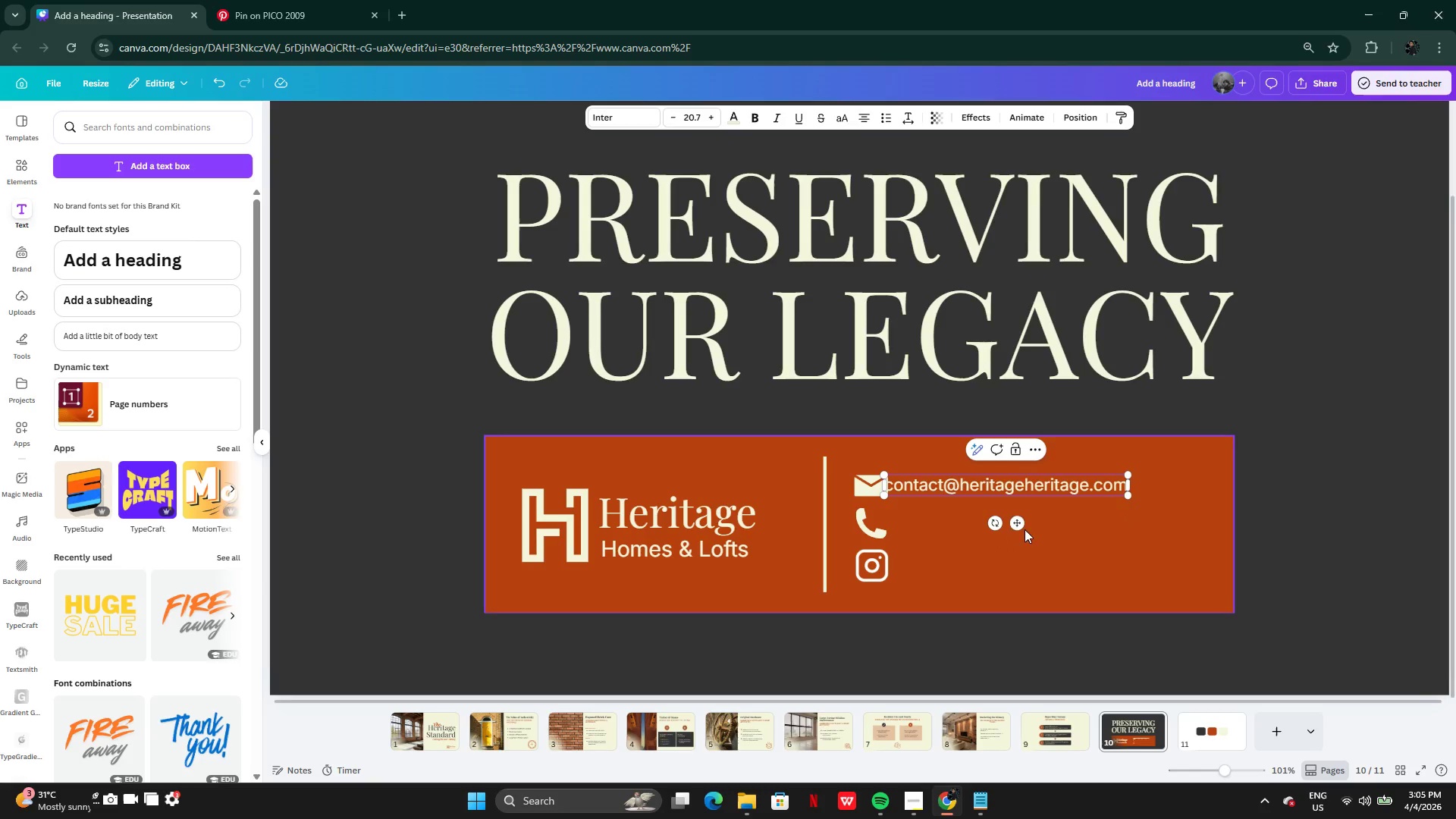 
left_click_drag(start_coordinate=[1019, 523], to_coordinate=[1036, 519])
 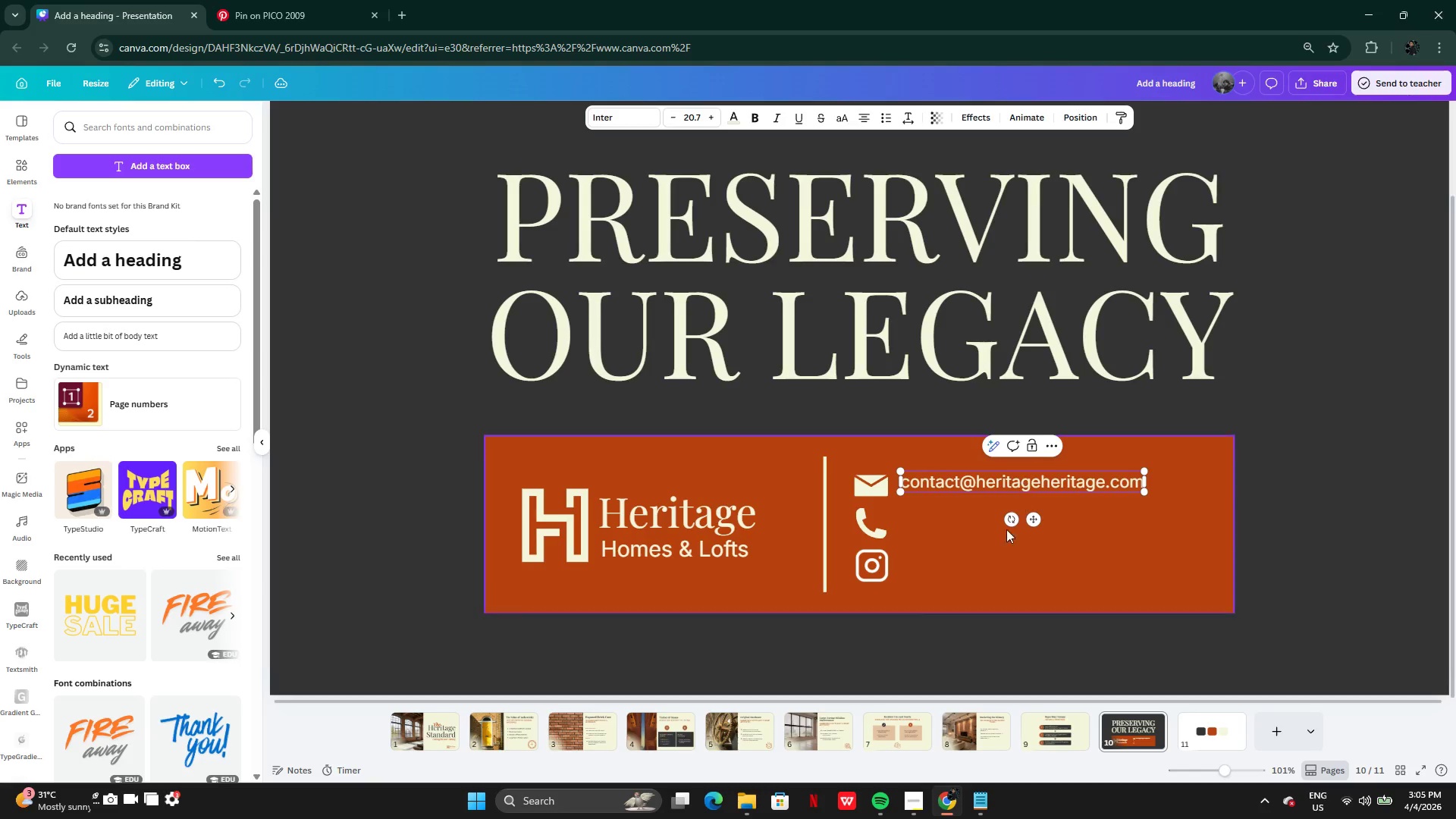 
left_click([993, 541])
 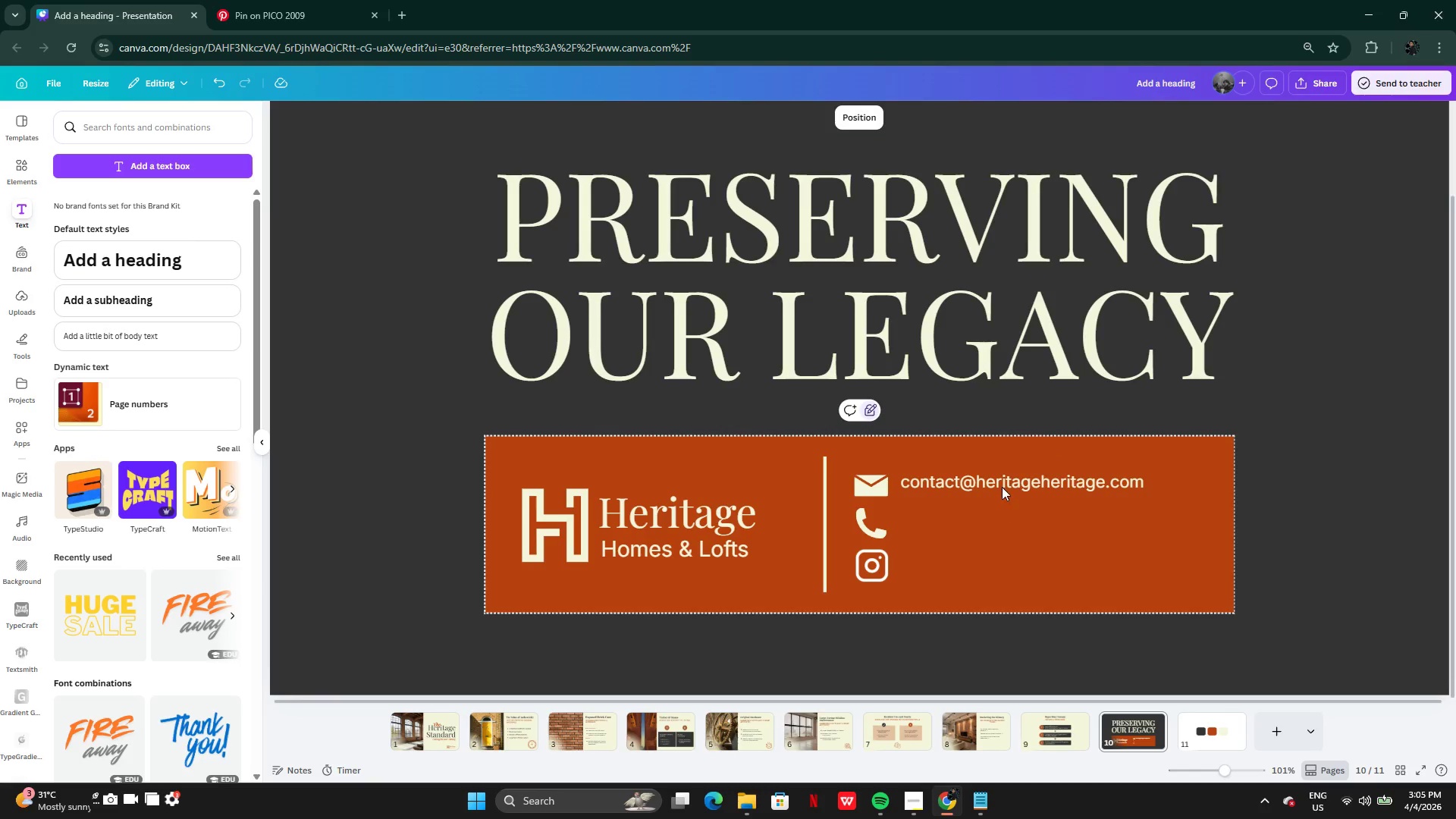 
left_click([1002, 486])
 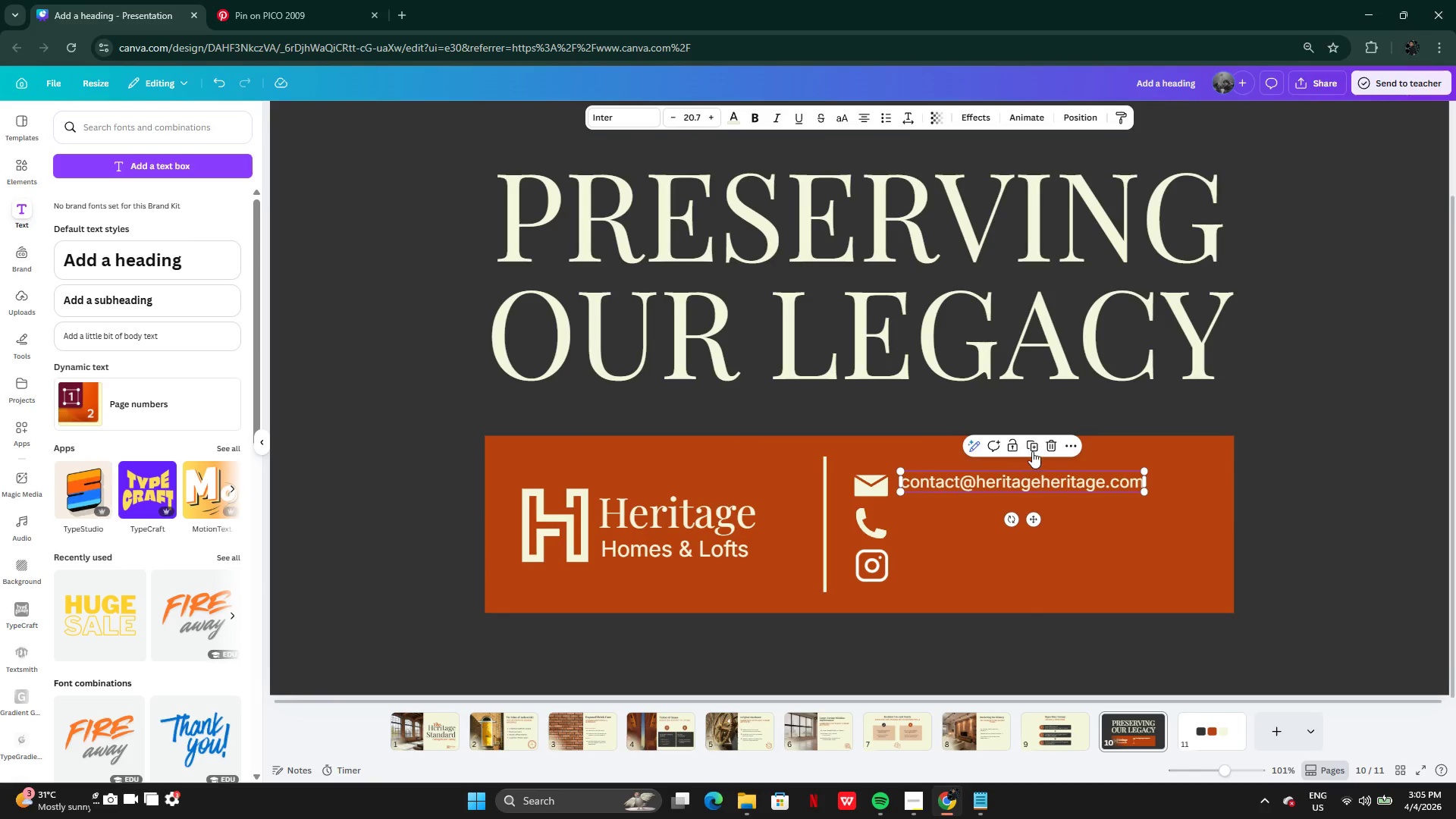 
left_click([1033, 449])
 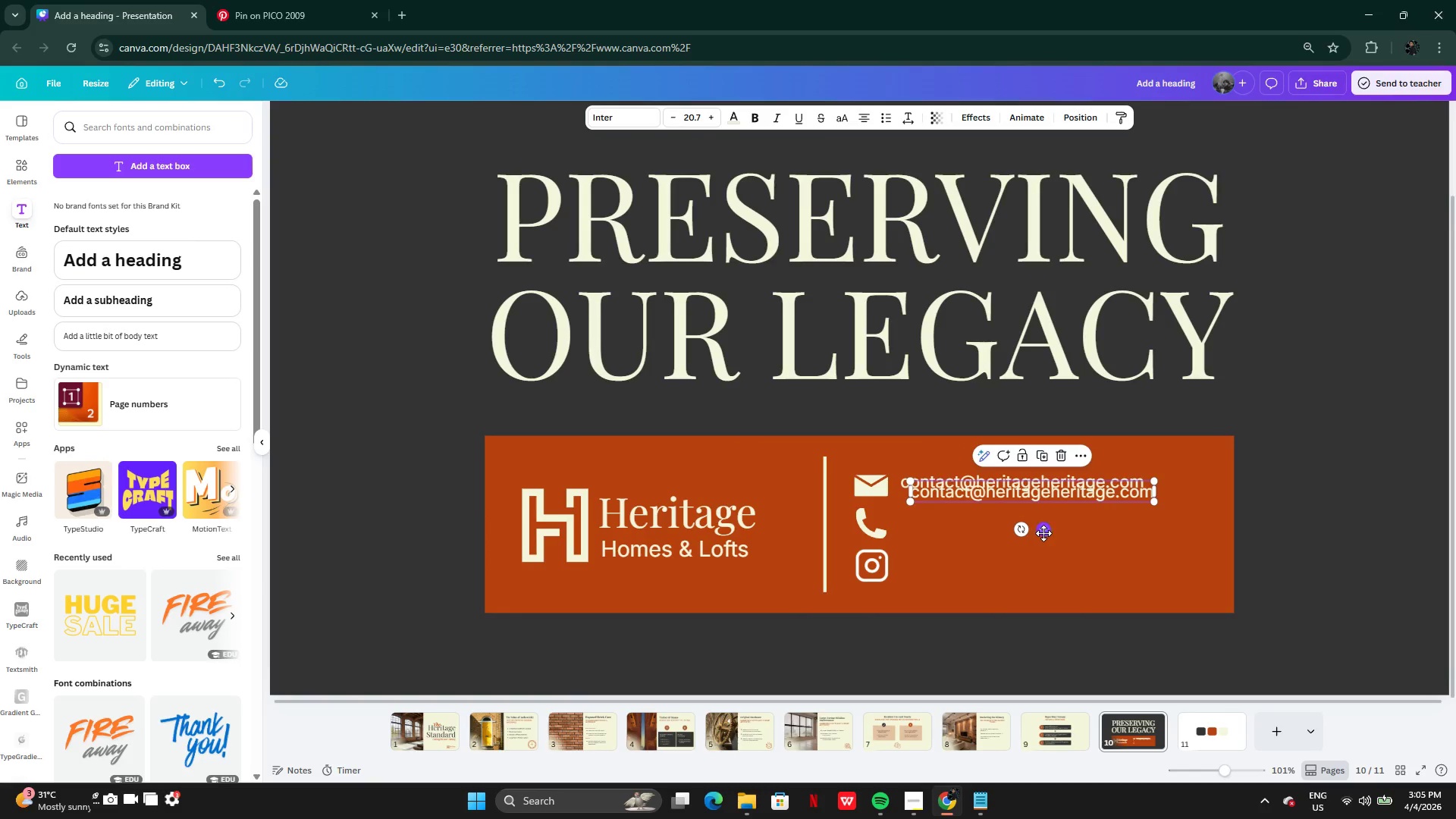 
left_click_drag(start_coordinate=[1044, 533], to_coordinate=[1035, 571])
 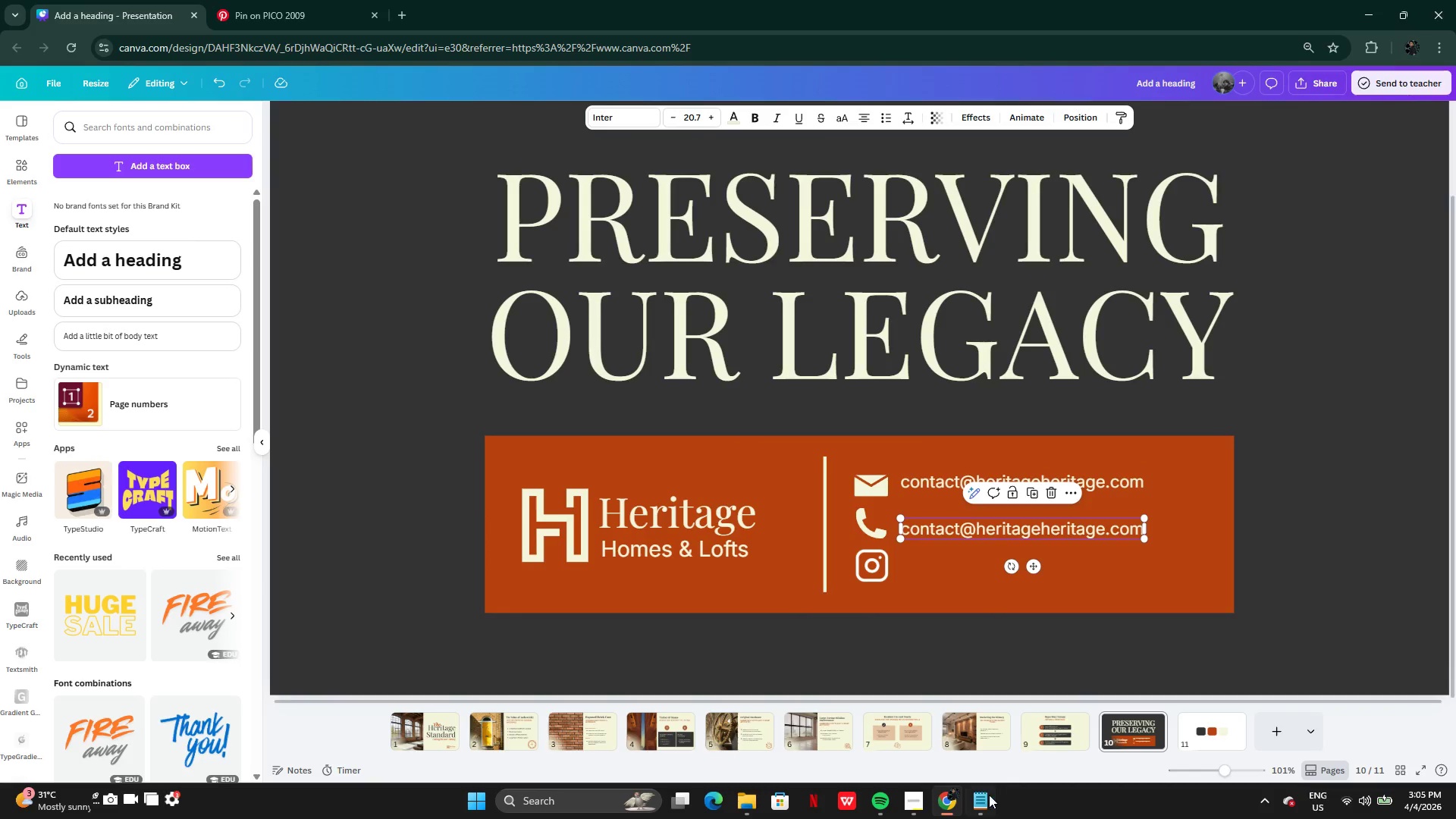 
left_click([989, 795])
 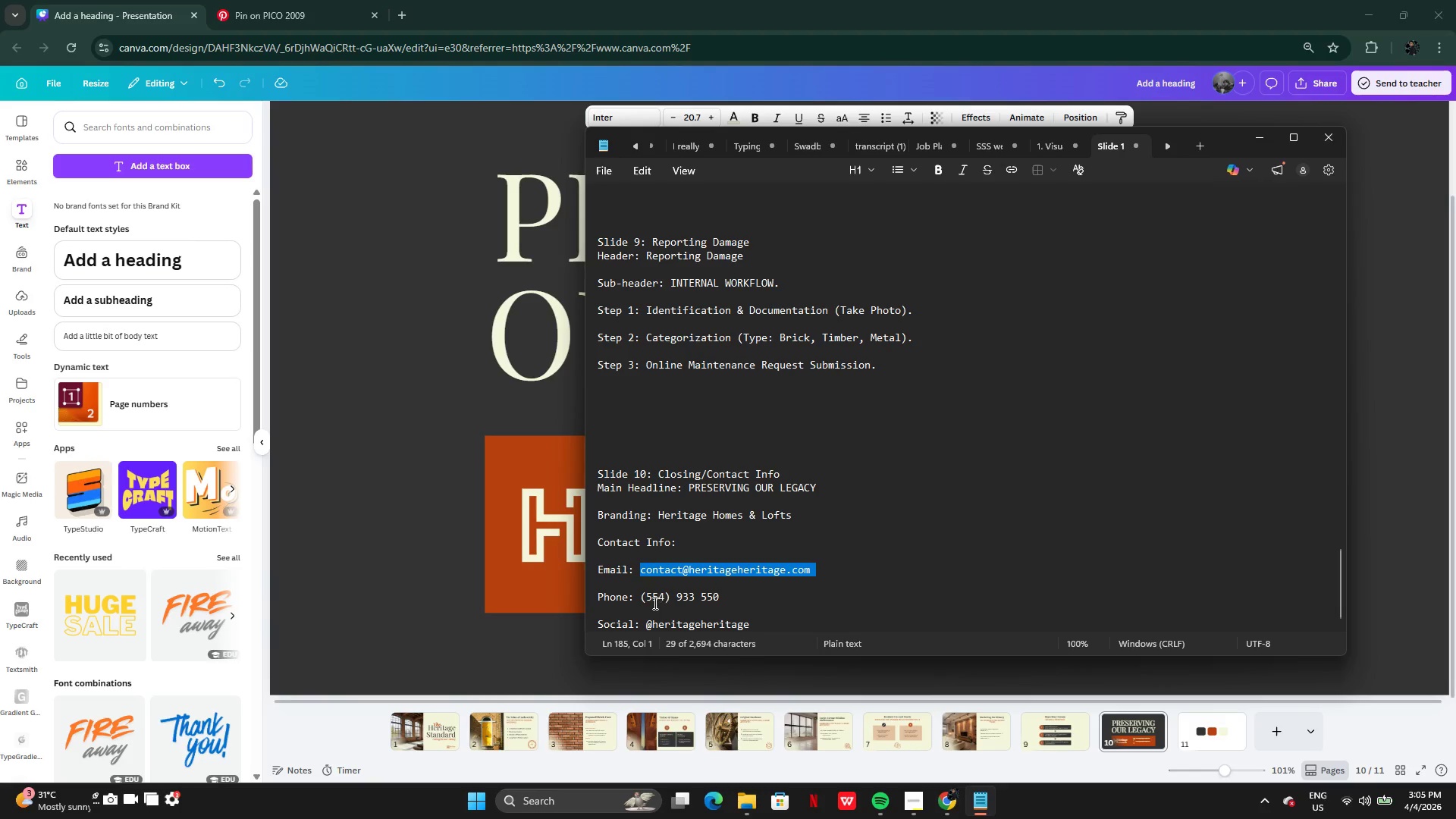 
left_click([644, 597])
 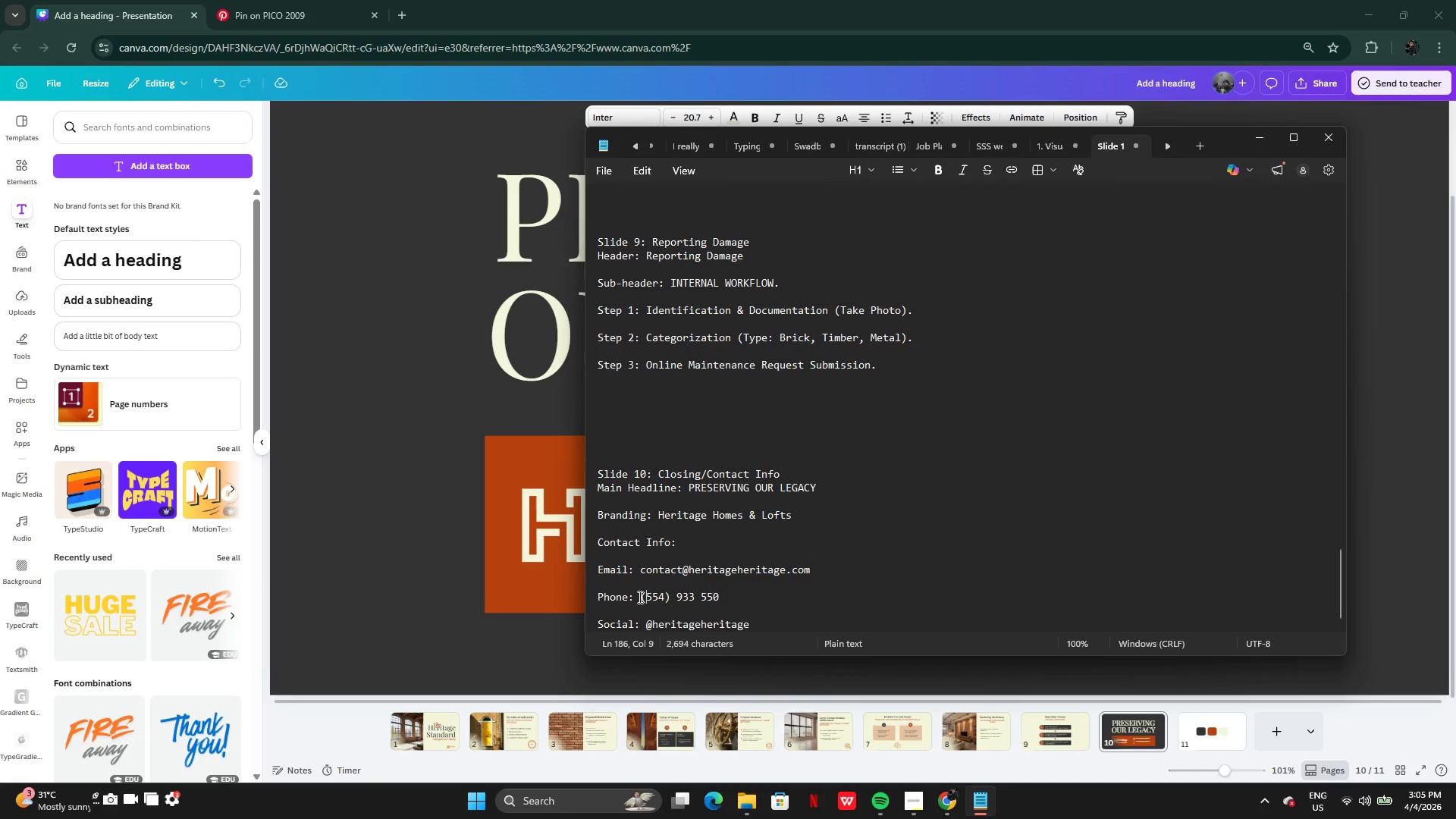 
left_click([639, 597])
 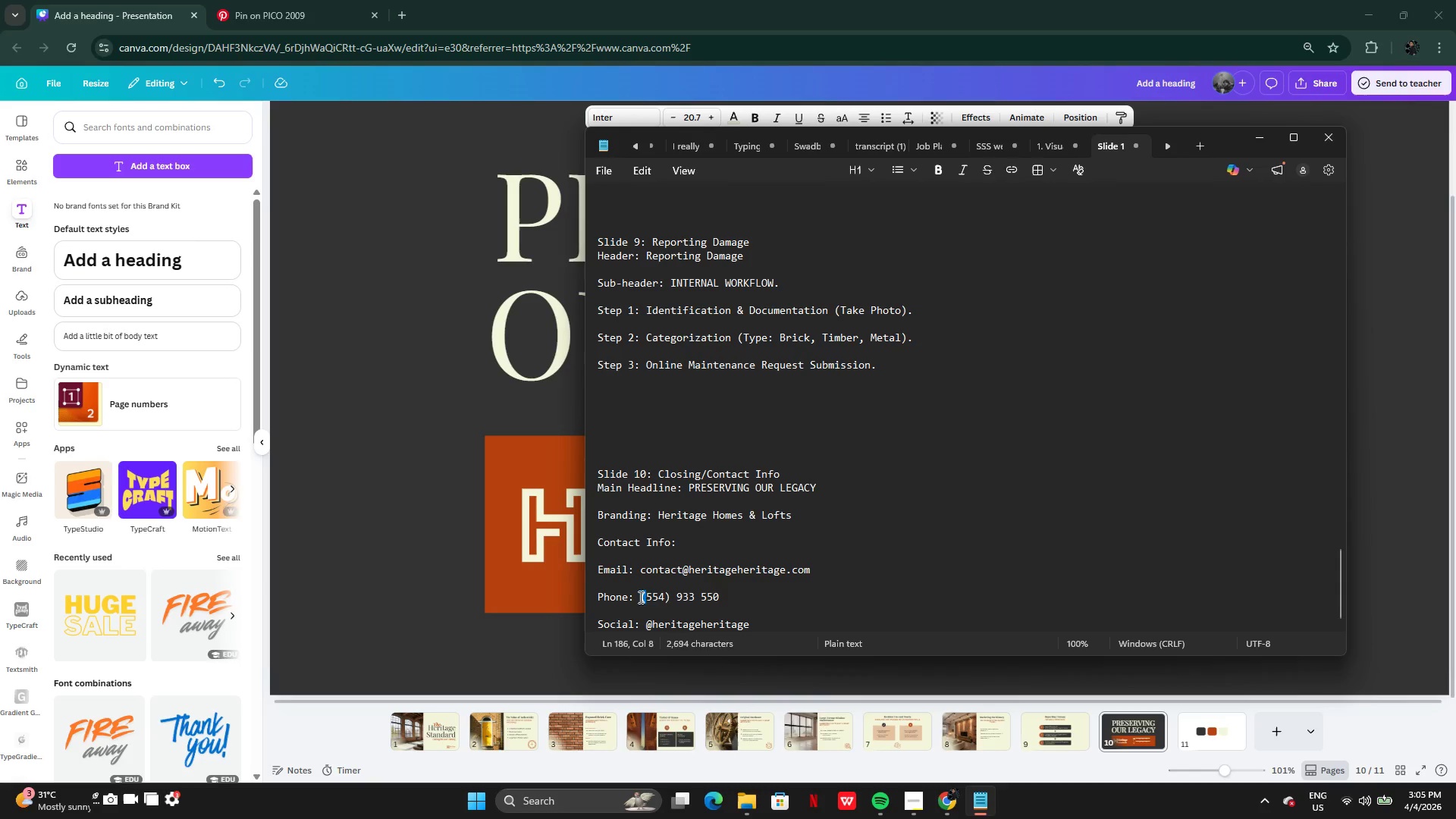 
left_click_drag(start_coordinate=[639, 597], to_coordinate=[732, 597])
 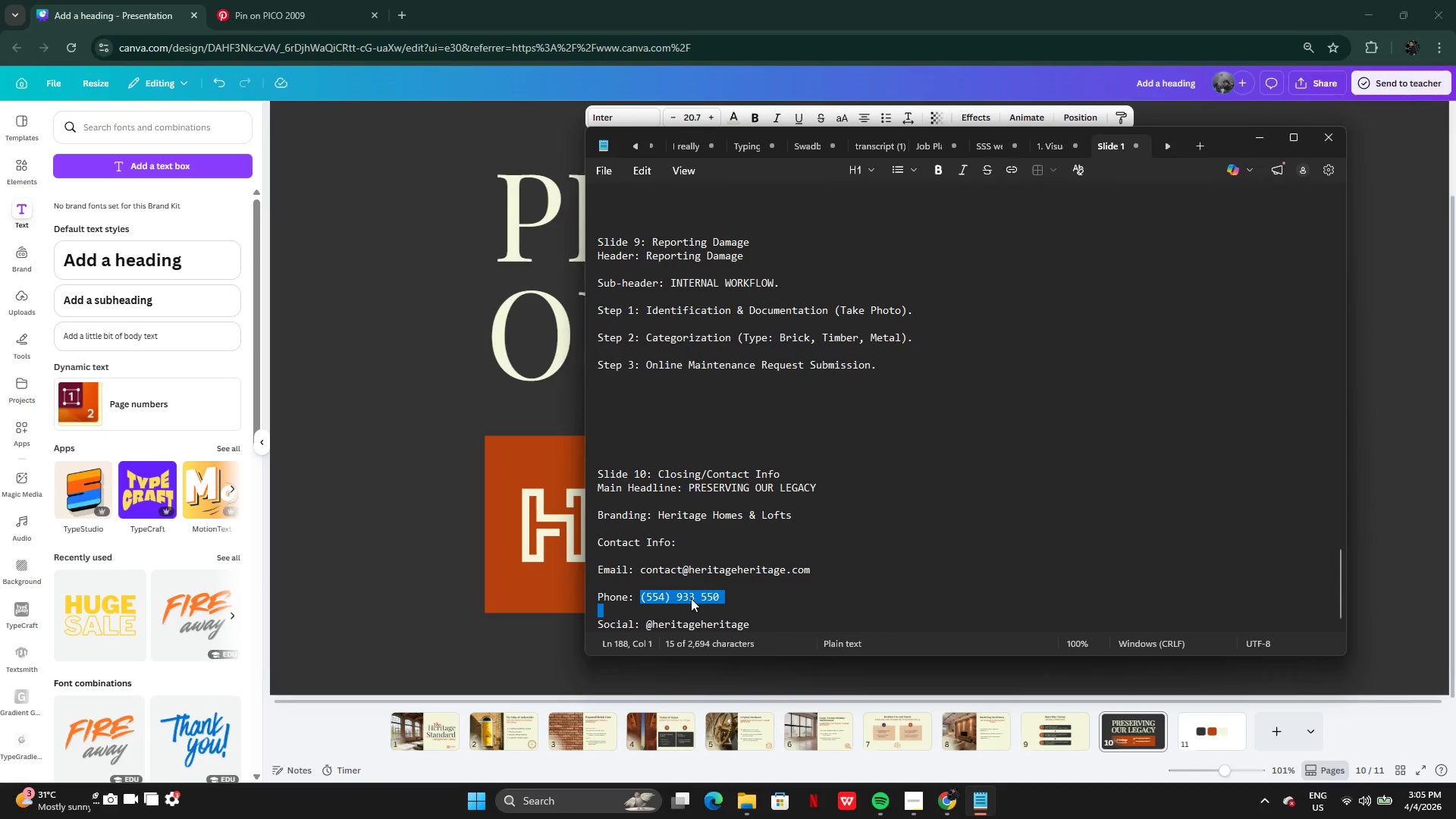 
left_click([691, 598])
 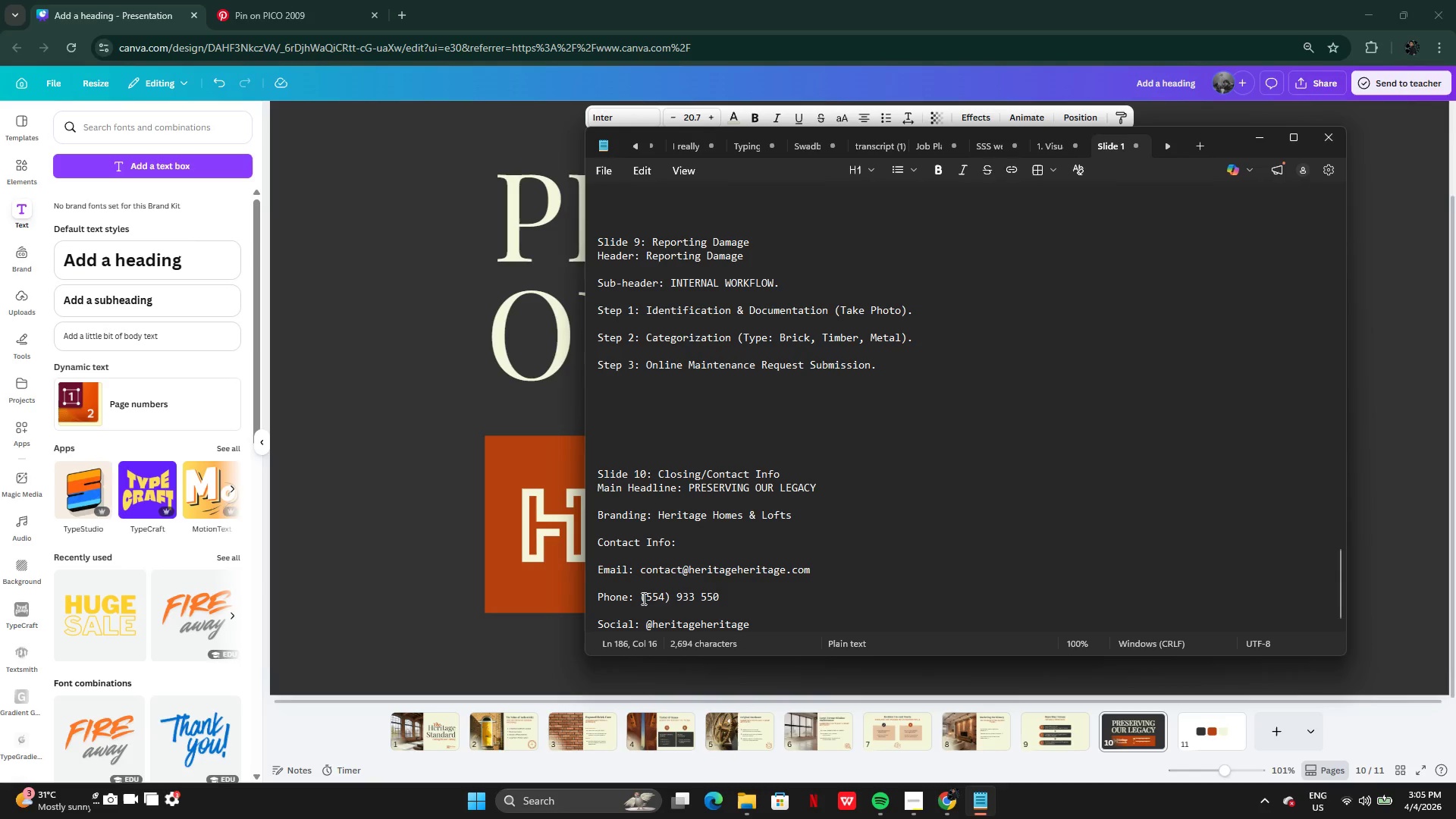 
left_click_drag(start_coordinate=[642, 598], to_coordinate=[719, 598])
 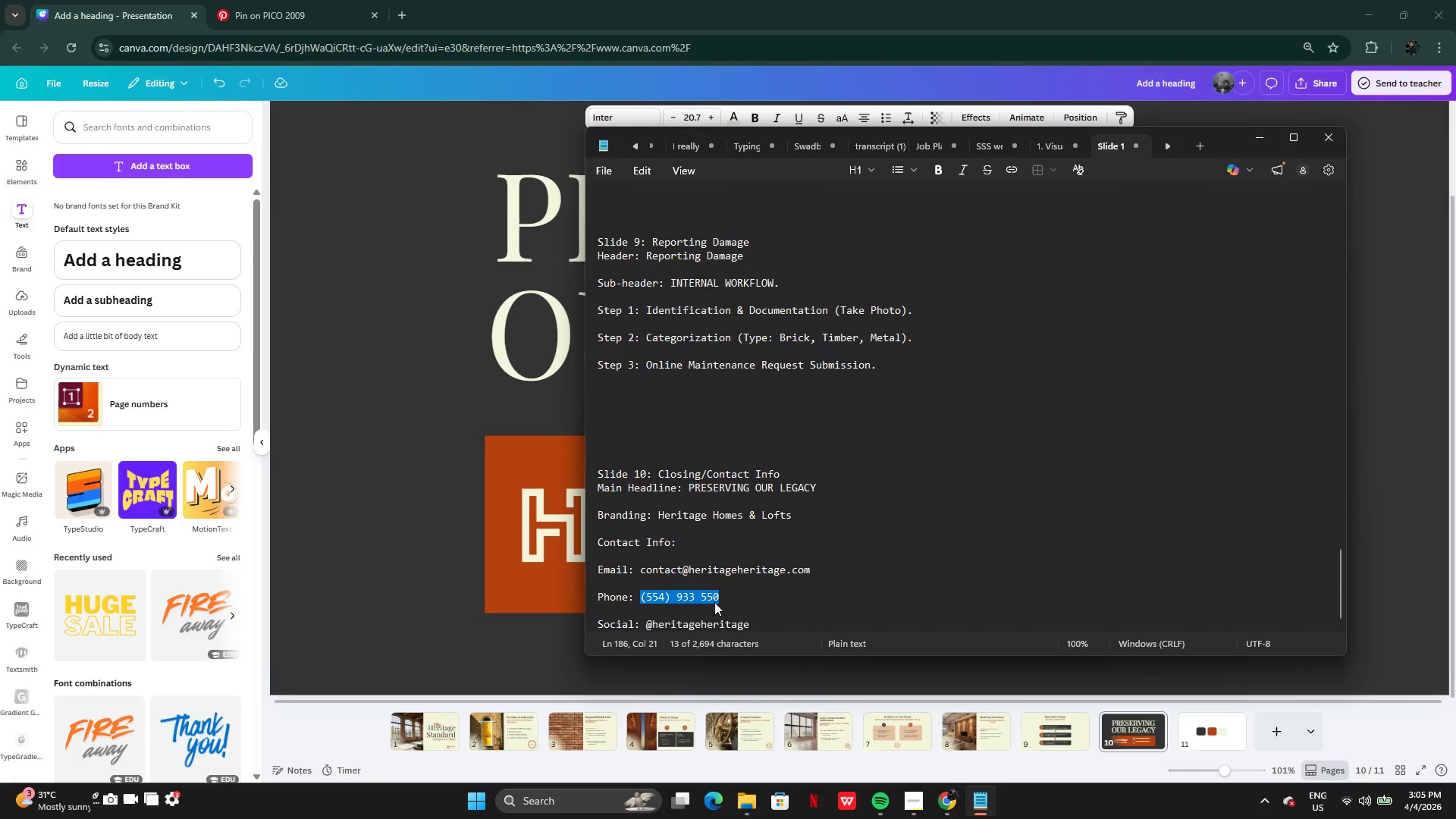 
key(Control+C)
 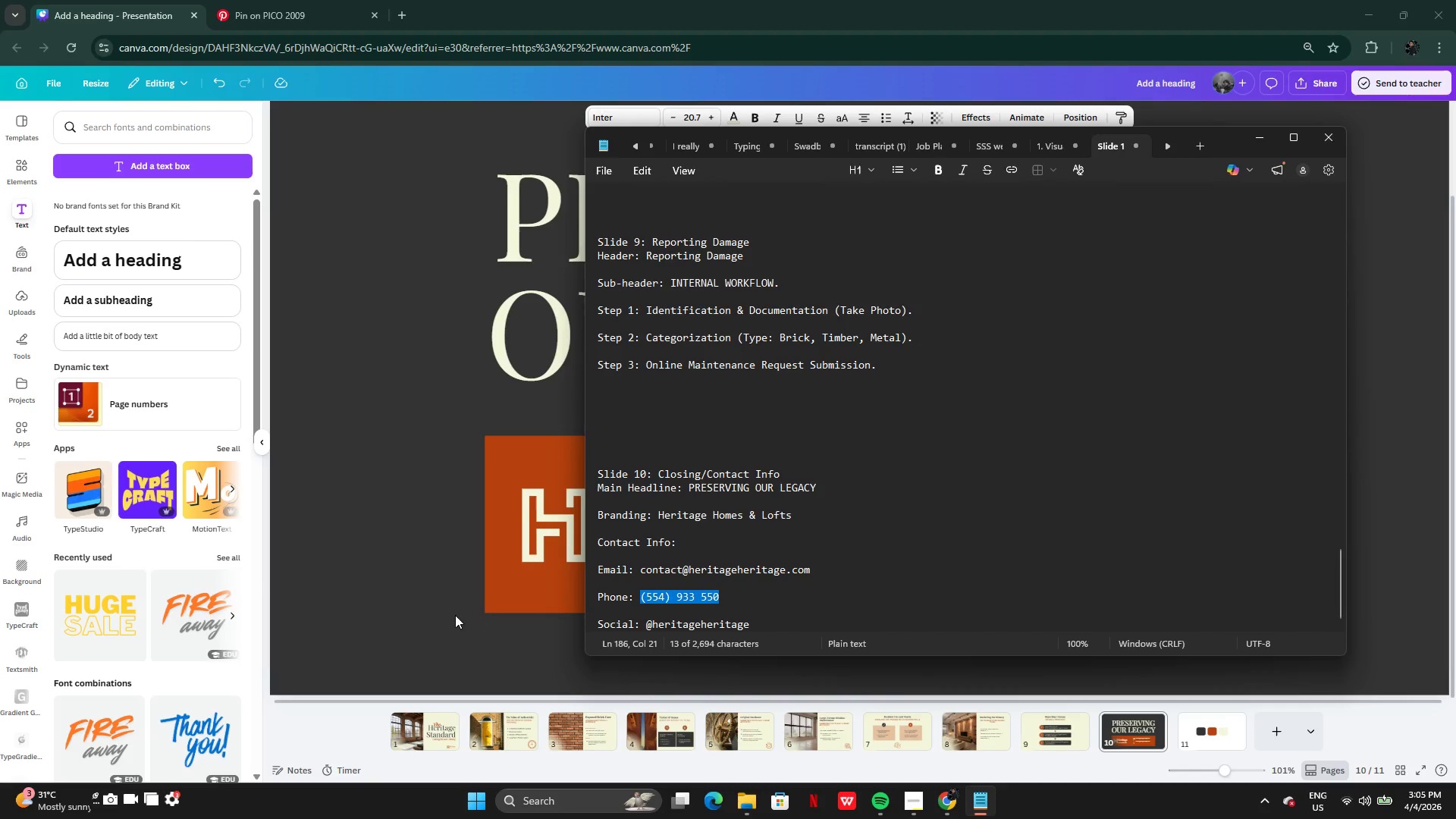 
left_click([455, 615])
 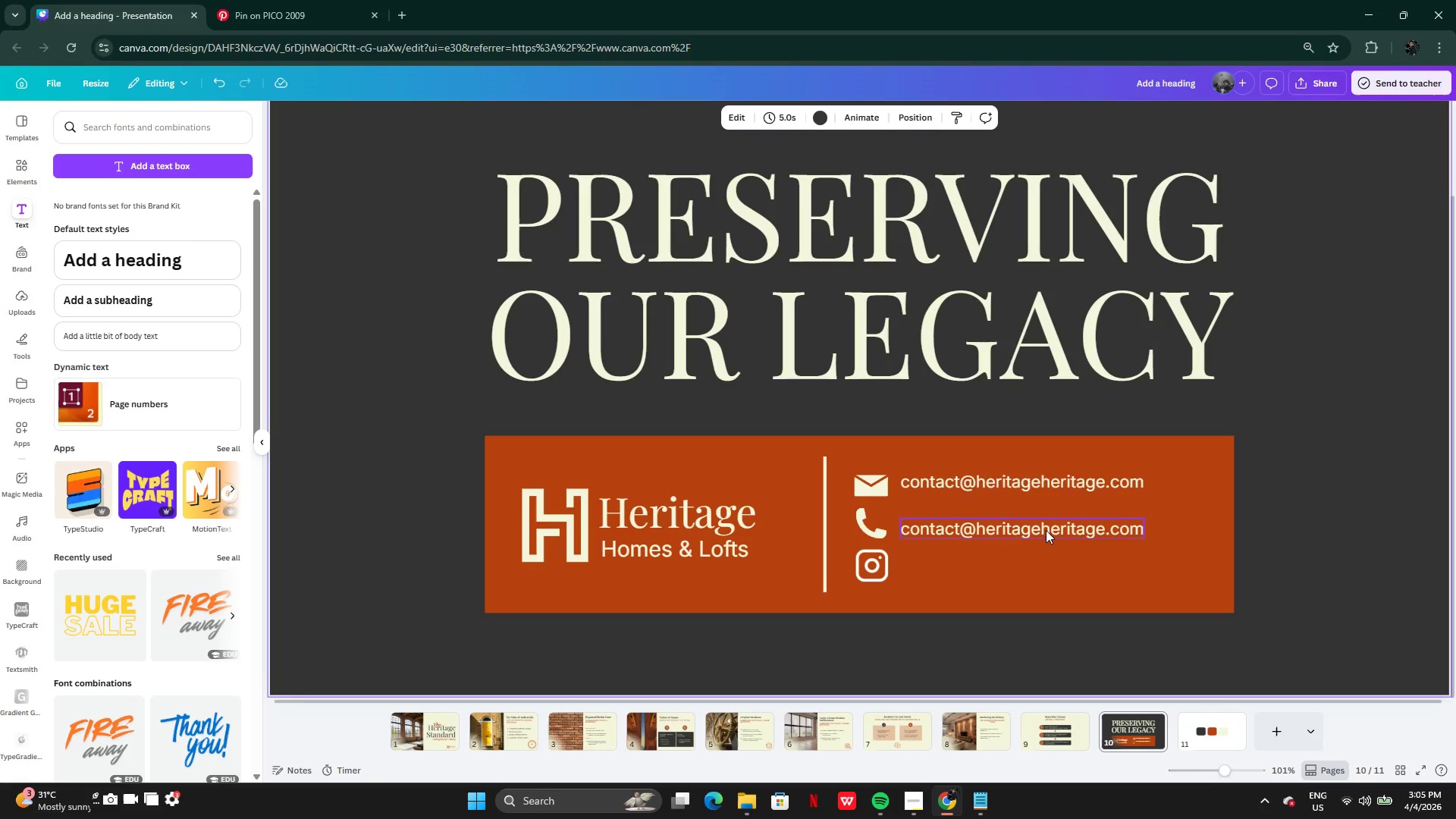 
double_click([1046, 530])
 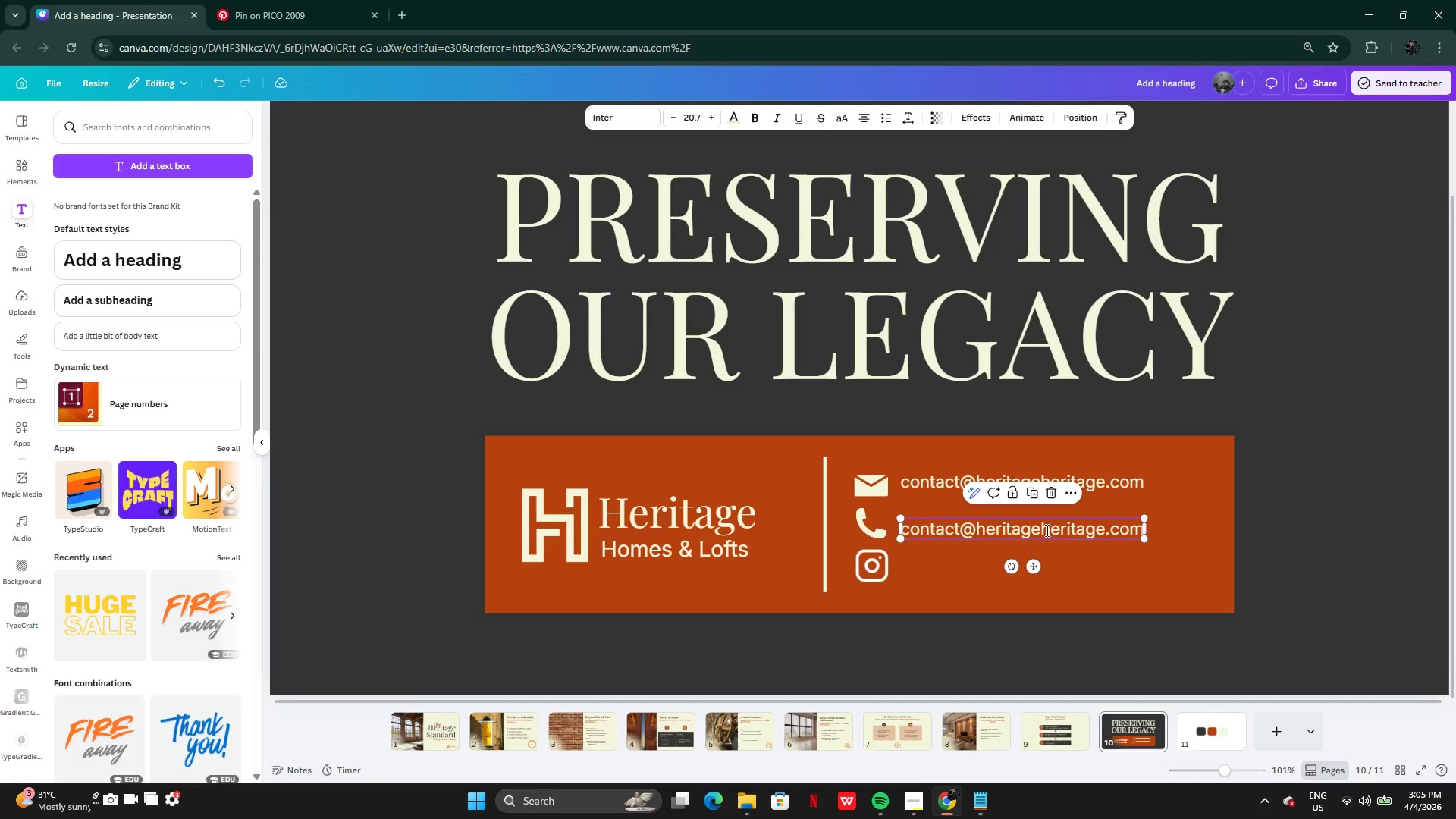 
key(Control+V)
 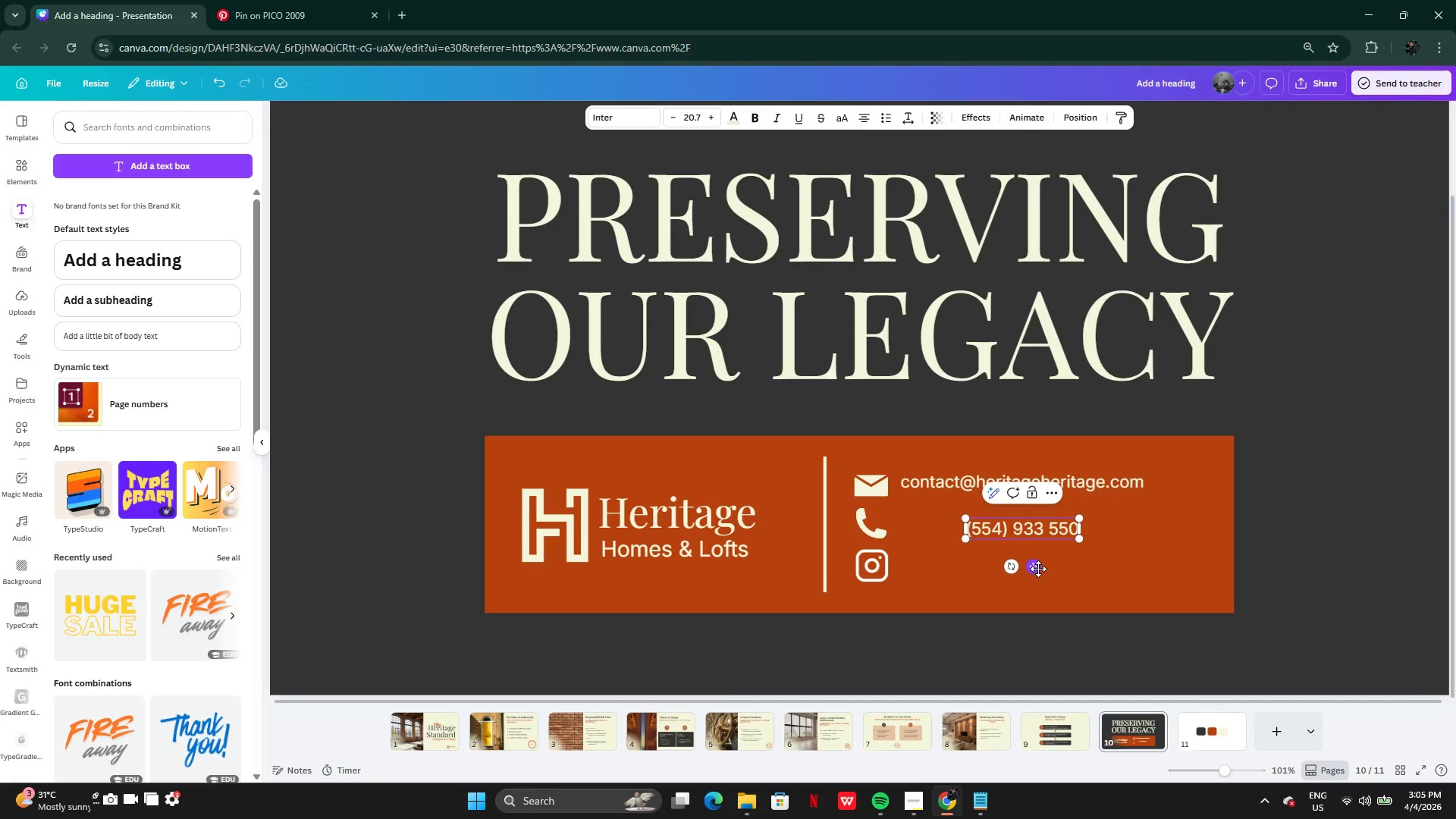 
left_click_drag(start_coordinate=[1038, 569], to_coordinate=[971, 568])
 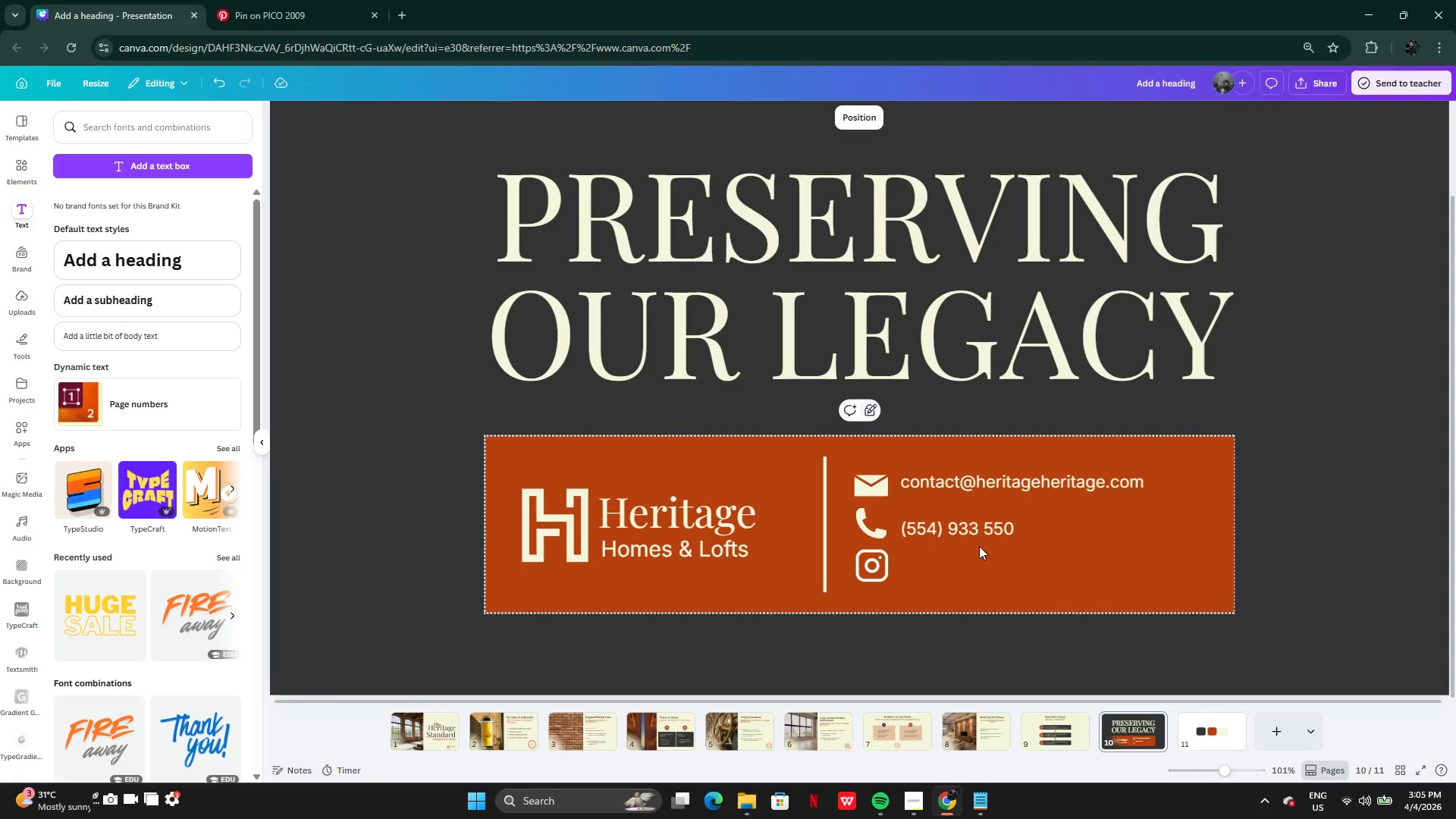 
double_click([970, 533])
 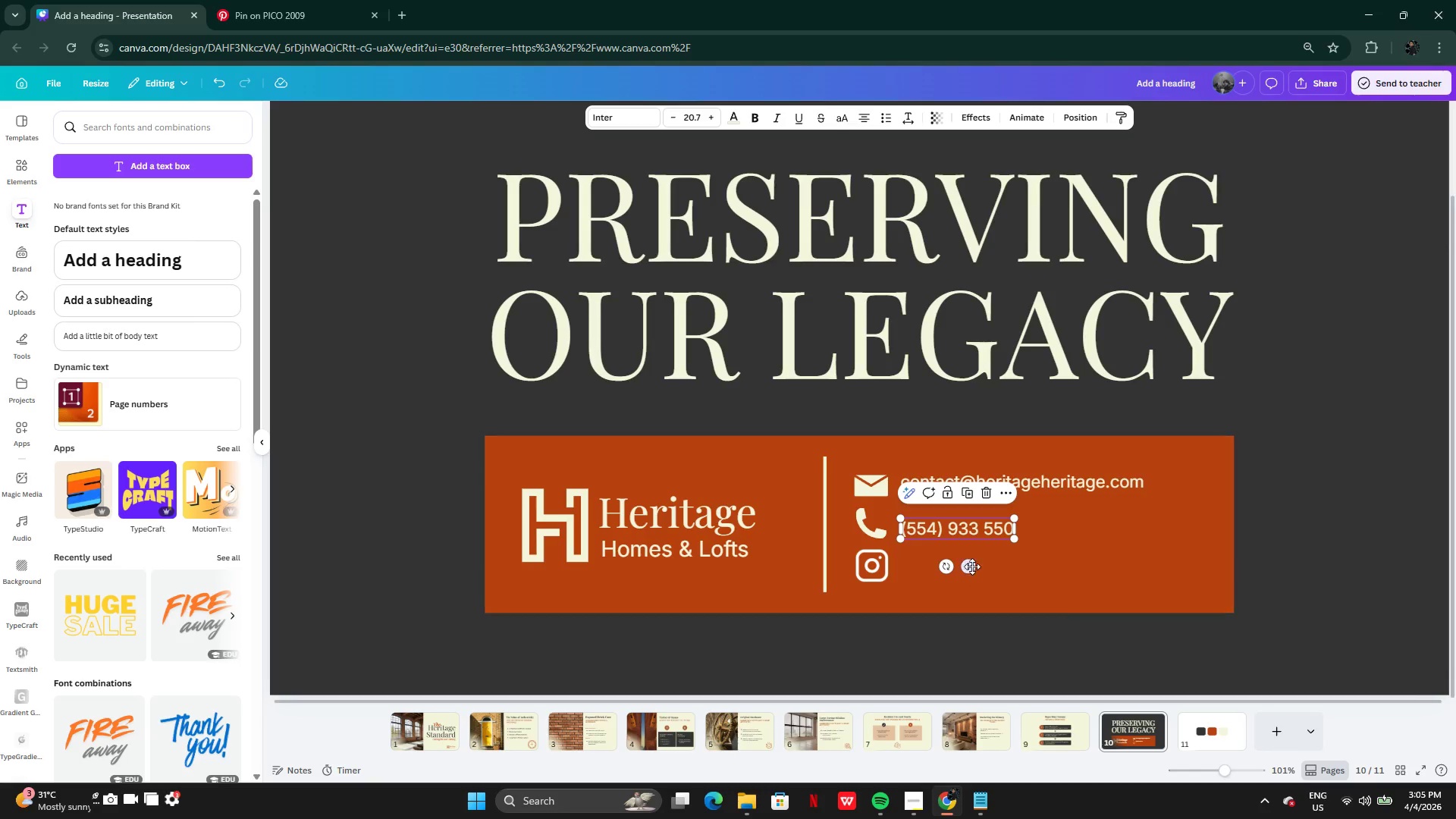 
left_click_drag(start_coordinate=[970, 562], to_coordinate=[974, 556])
 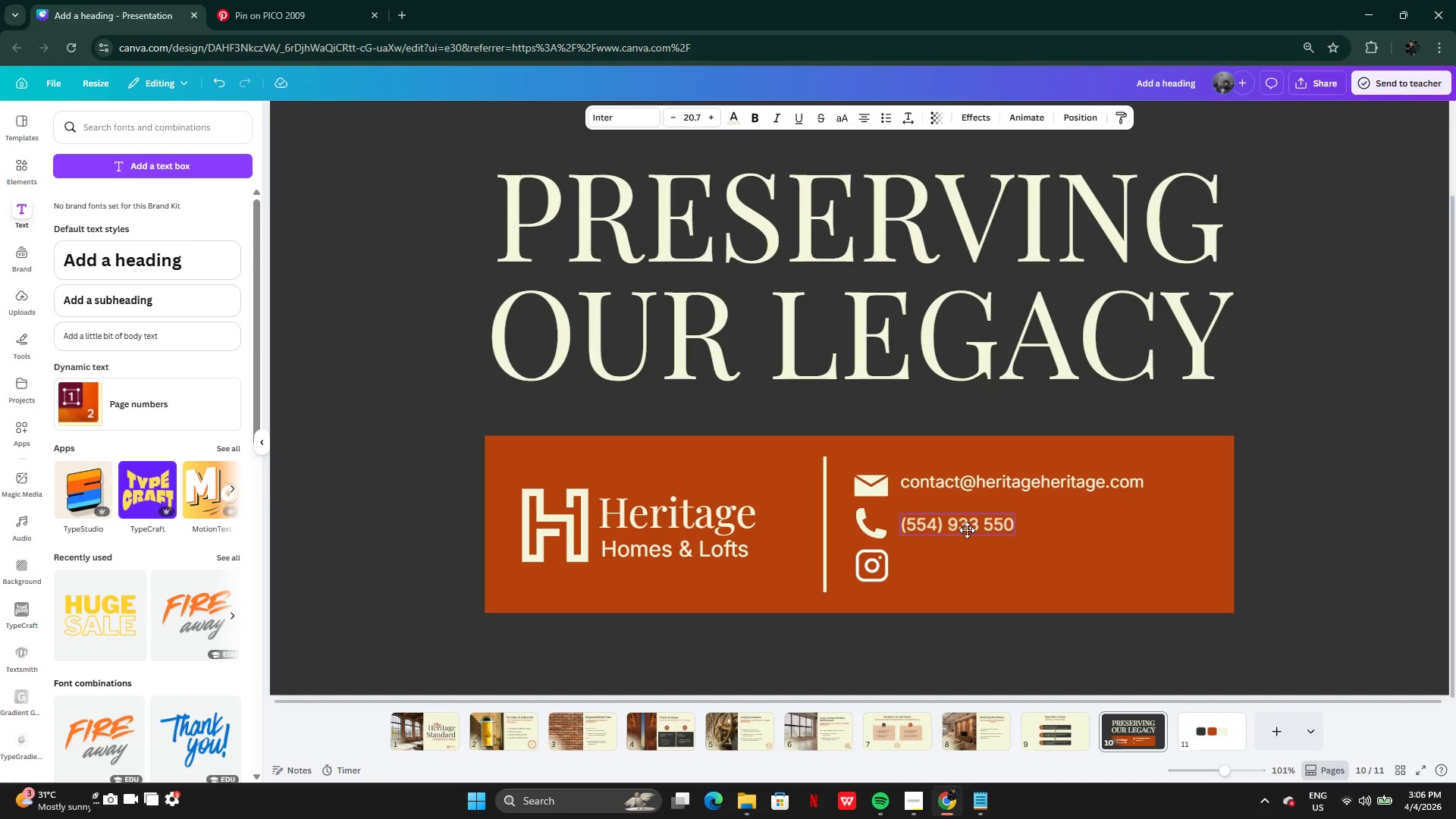 
left_click([972, 486])
 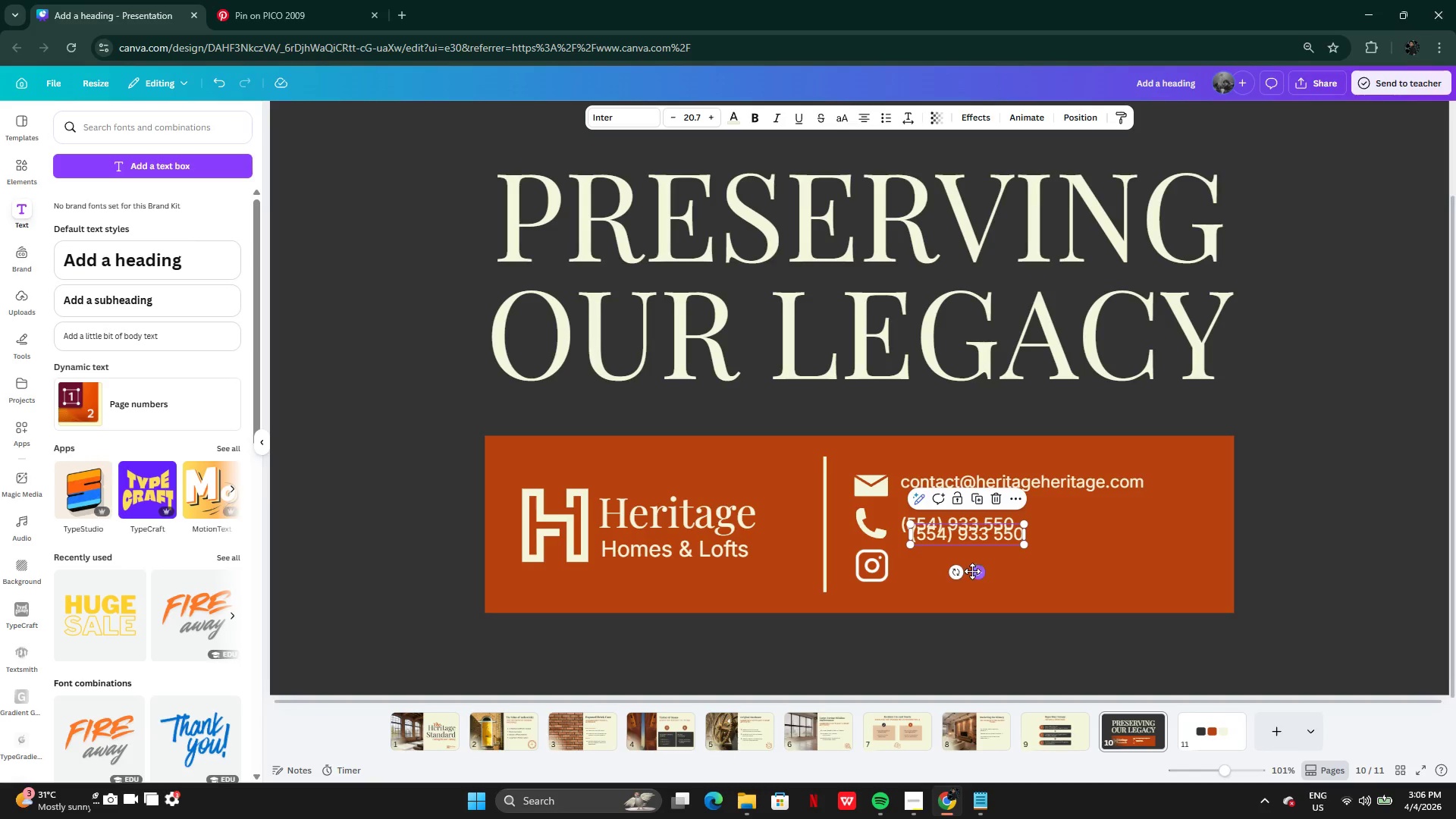 
left_click_drag(start_coordinate=[974, 570], to_coordinate=[968, 598])
 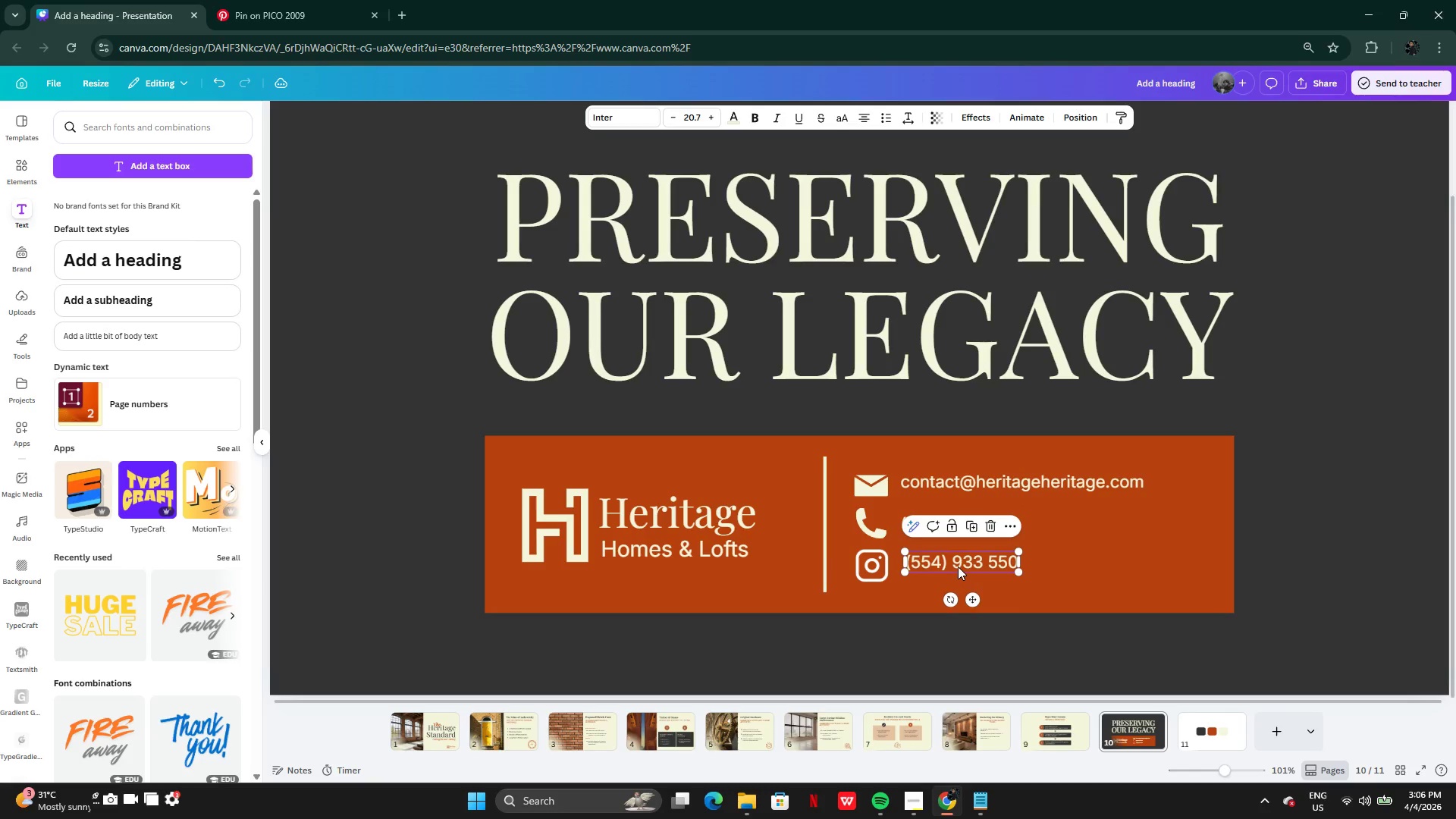 
left_click_drag(start_coordinate=[956, 565], to_coordinate=[949, 566])
 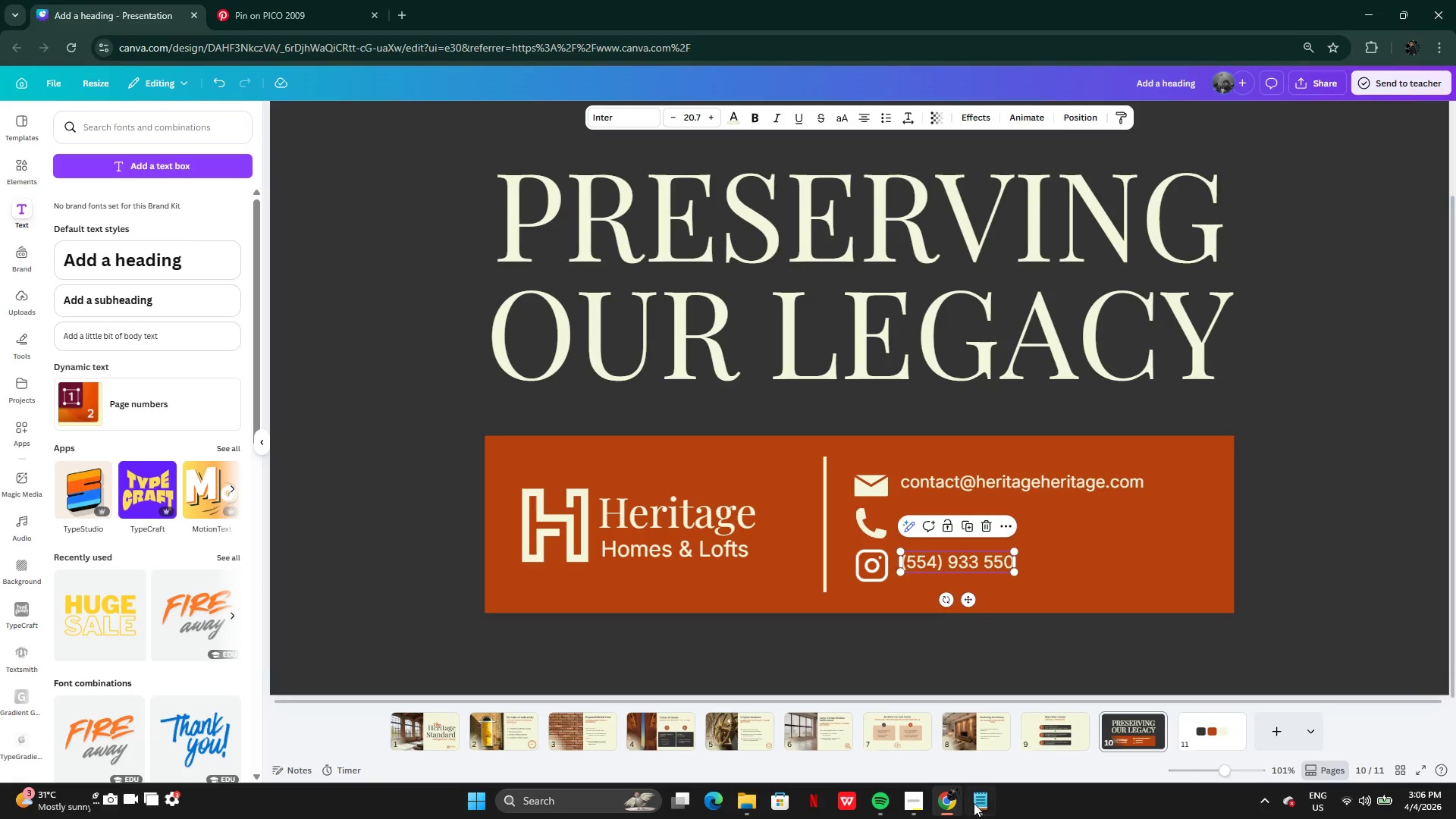 
left_click([974, 803])
 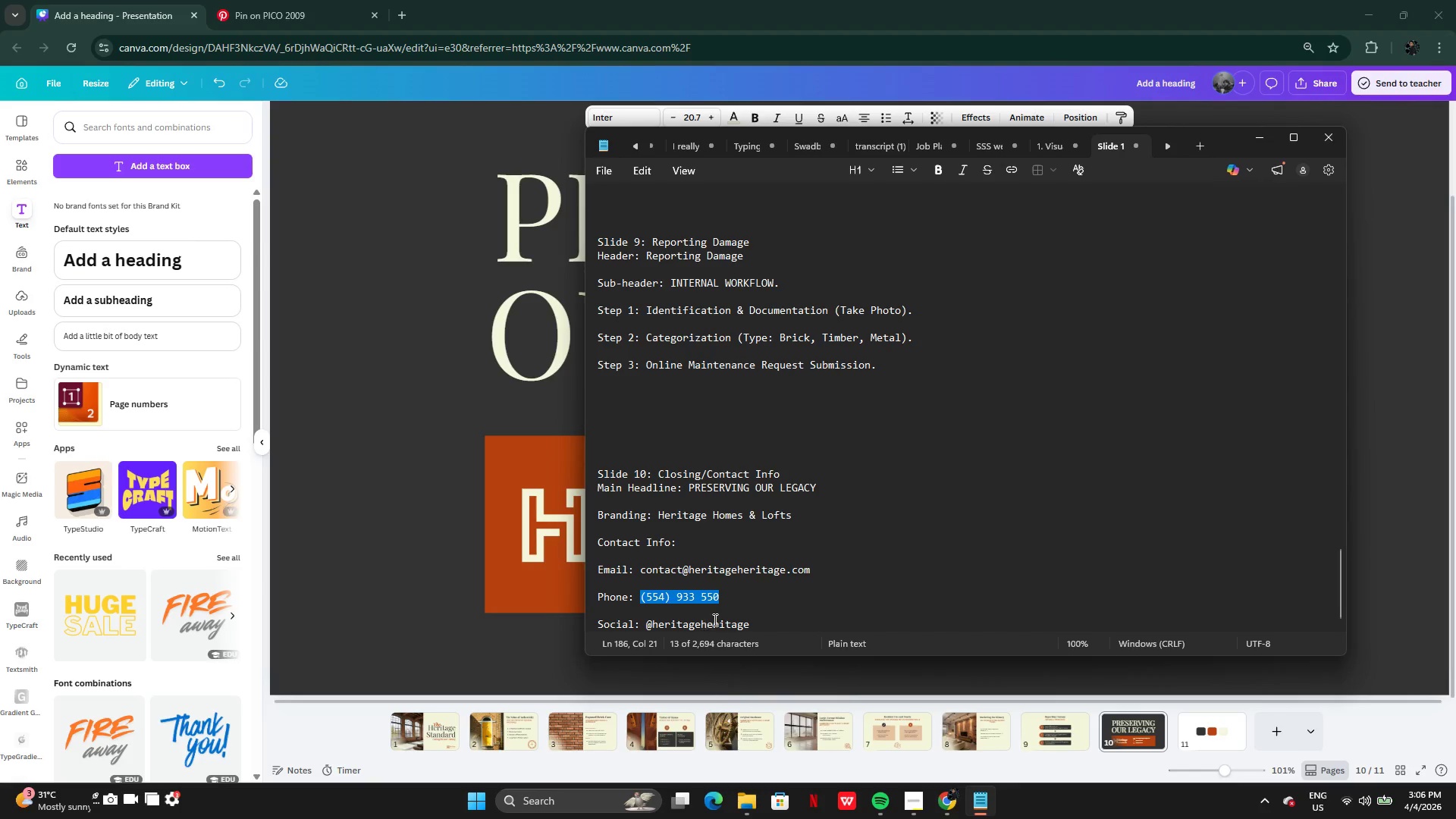 
left_click([648, 618])
 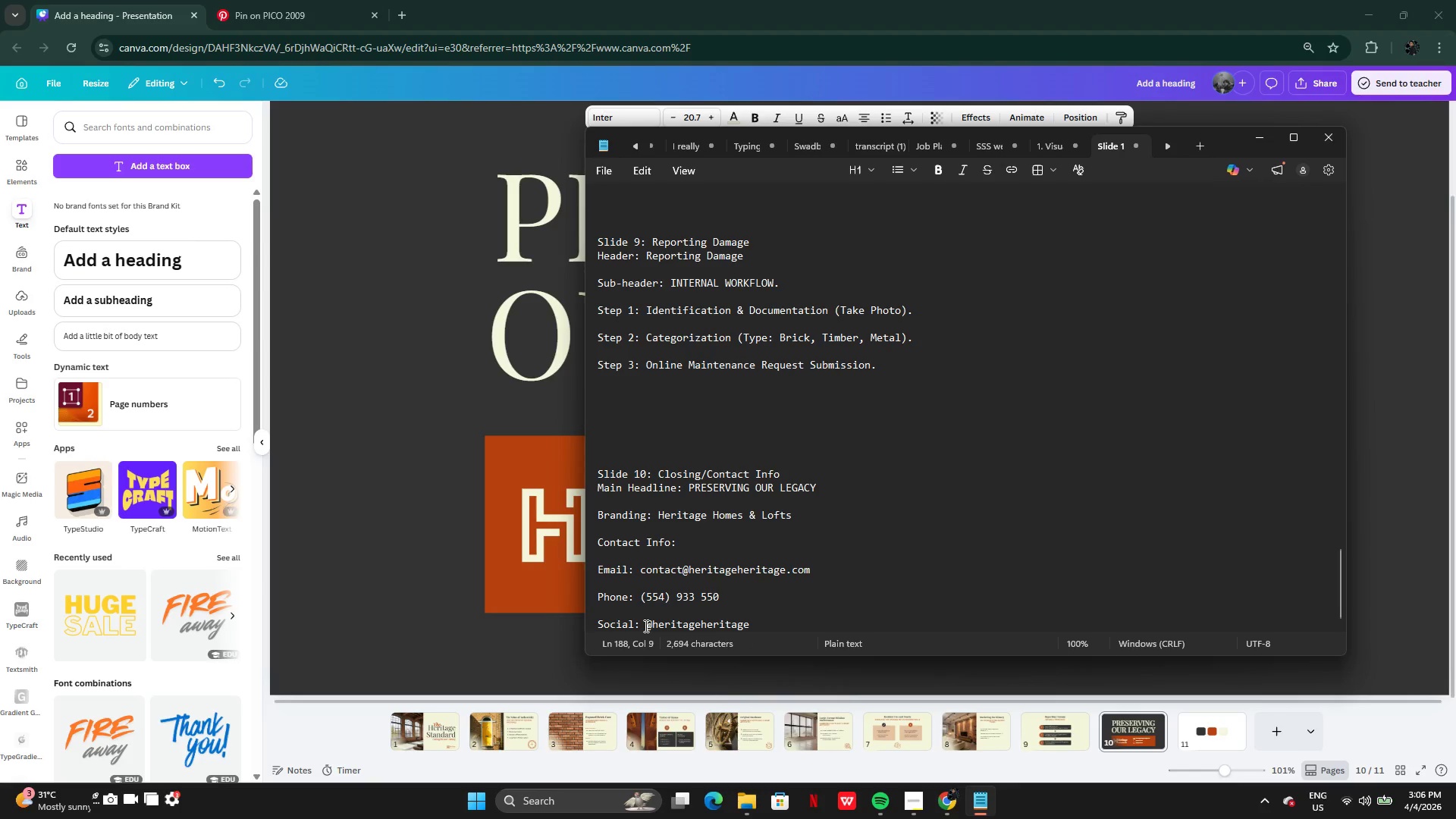 
scroll: coordinate [760, 600], scroll_direction: down, amount: 3.0
 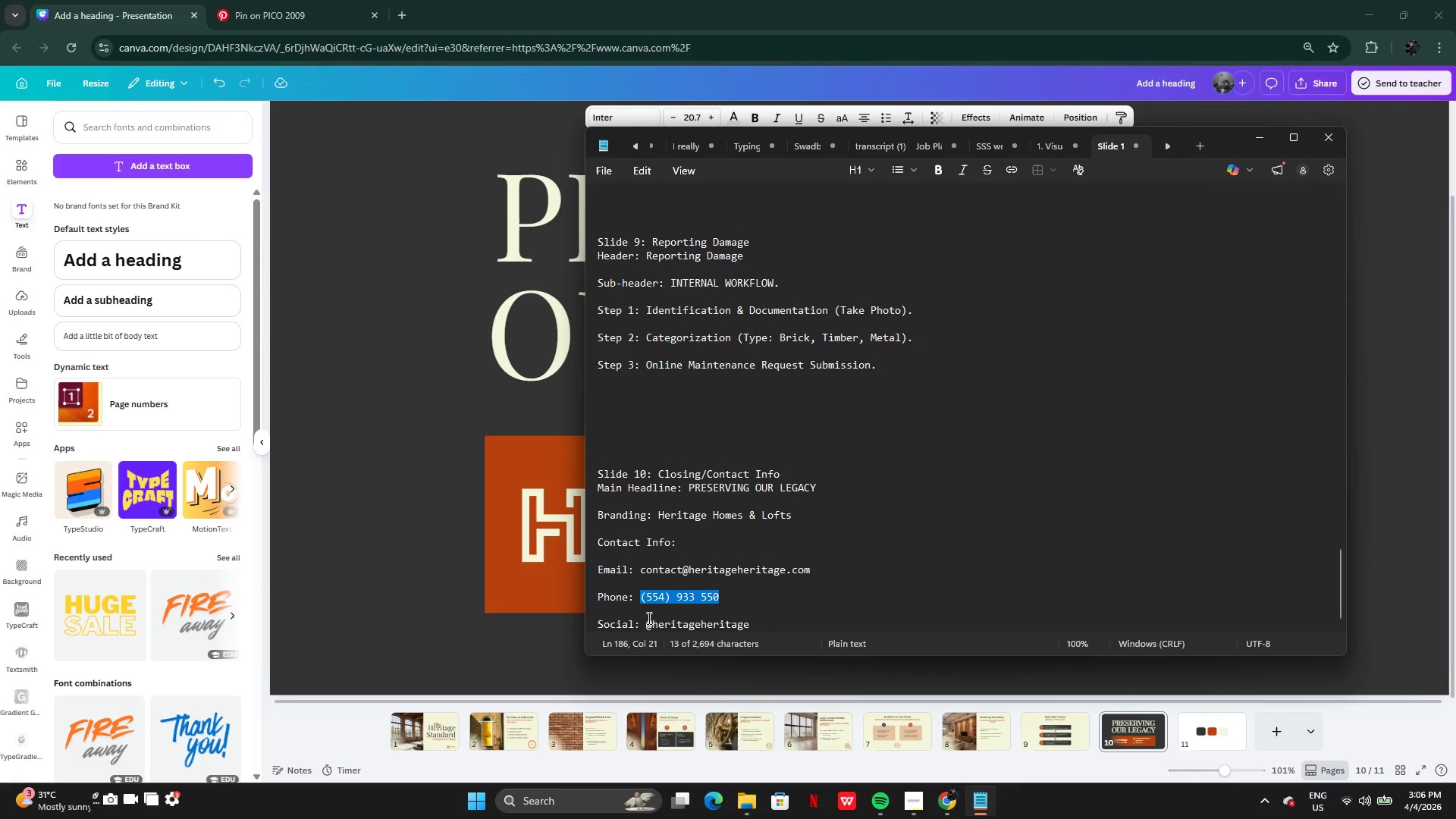 
left_click_drag(start_coordinate=[645, 626], to_coordinate=[755, 622])
 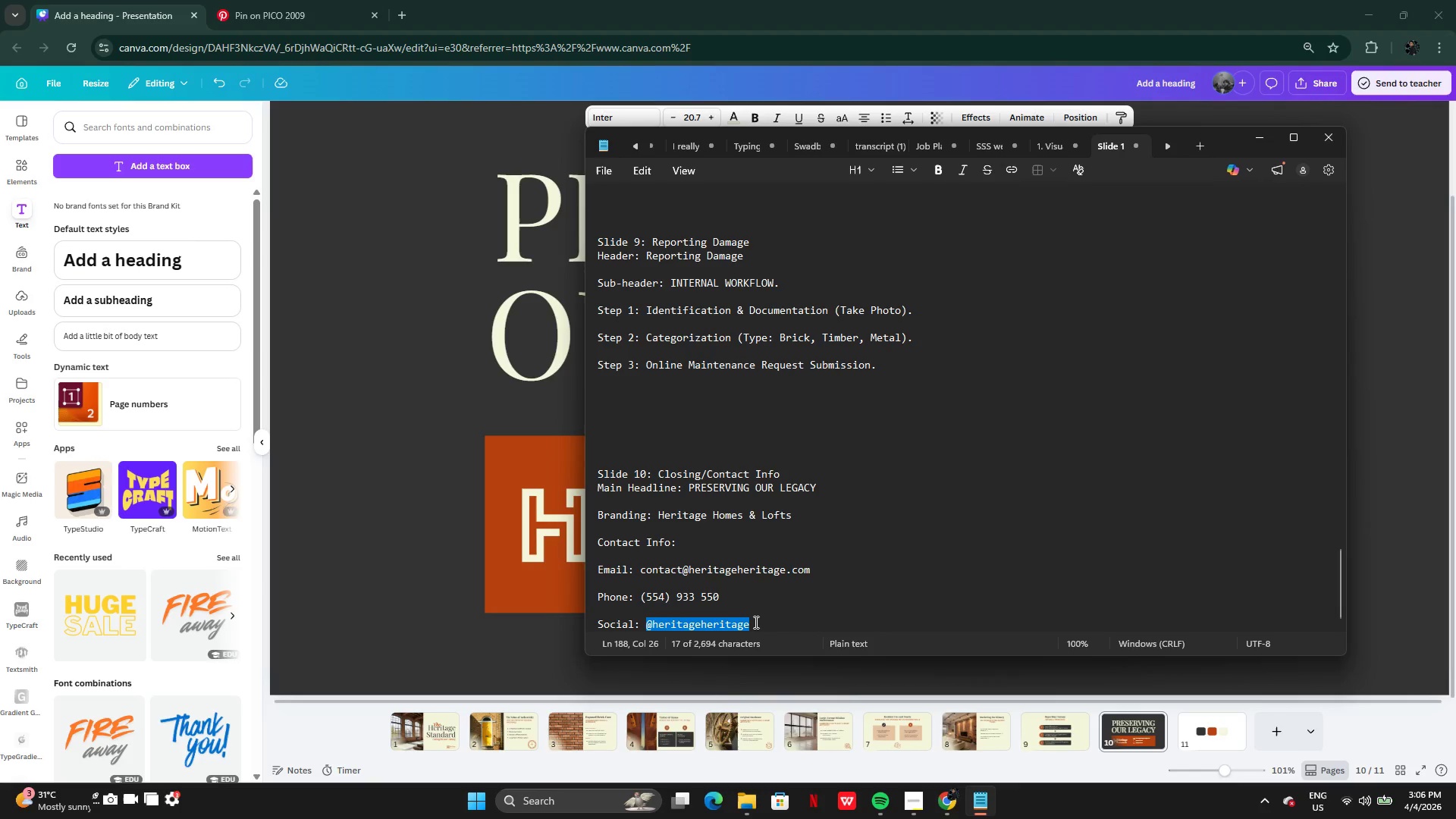 
key(Control+C)
 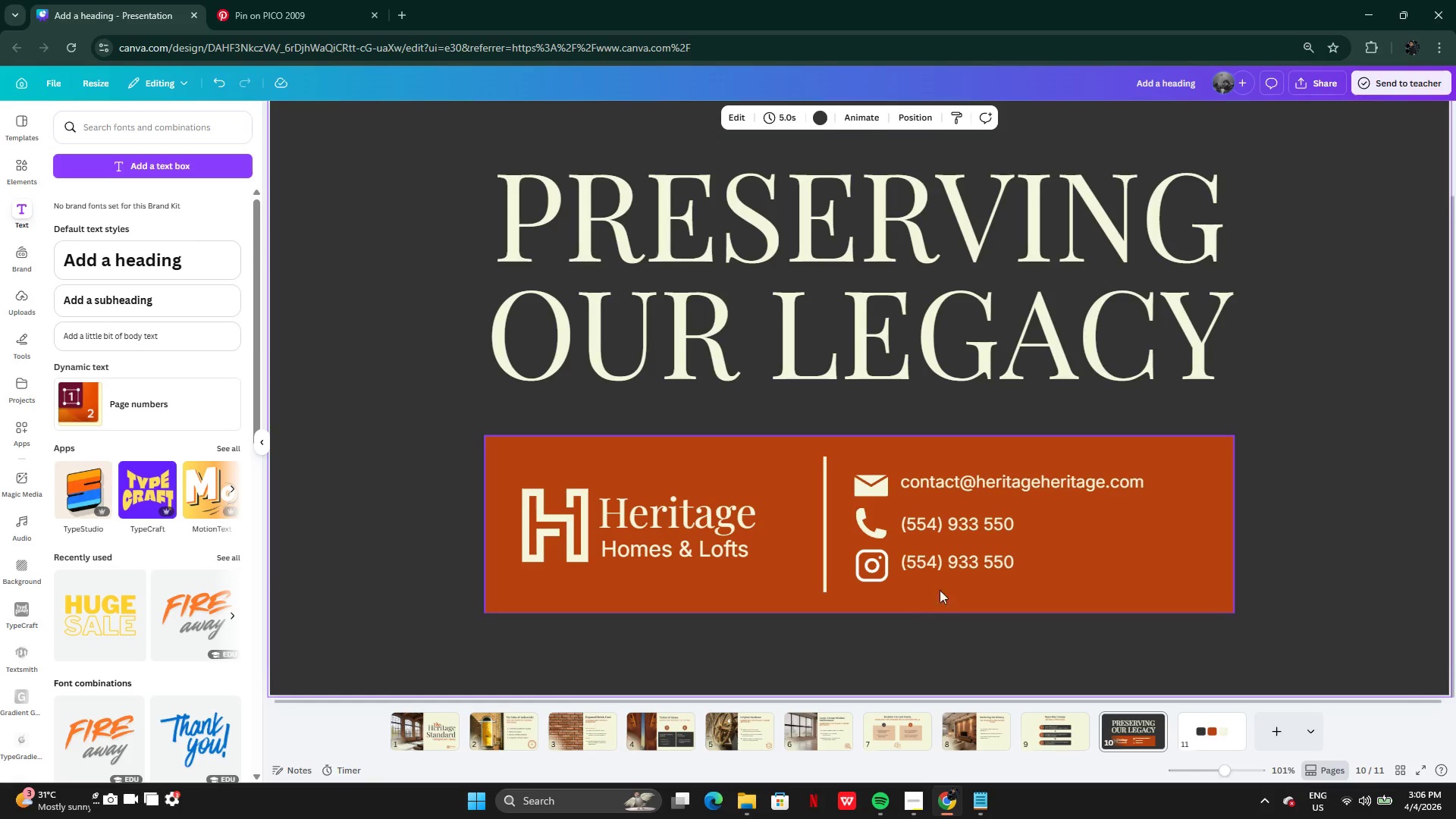 
double_click([977, 571])
 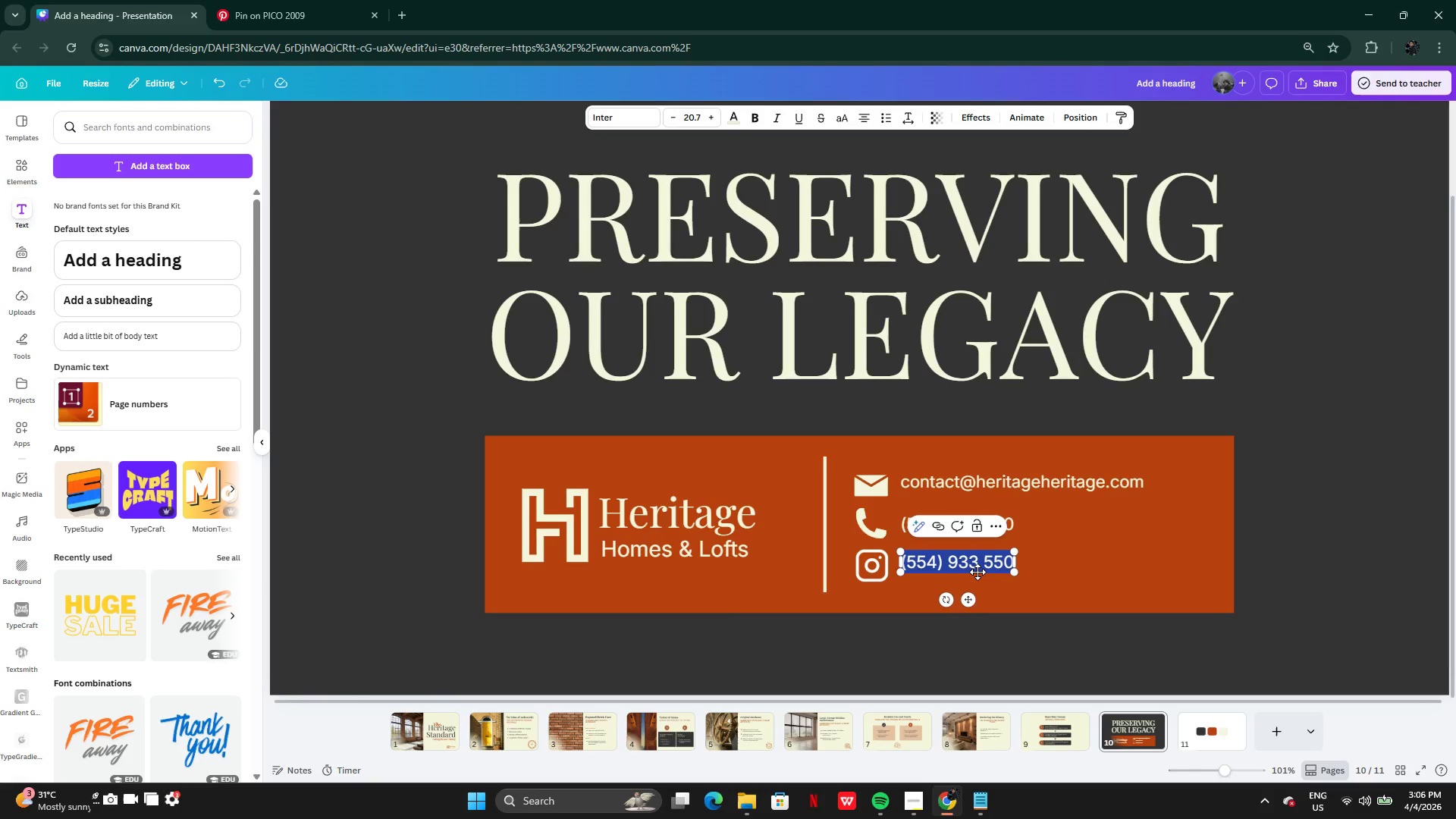 
key(Control+V)
 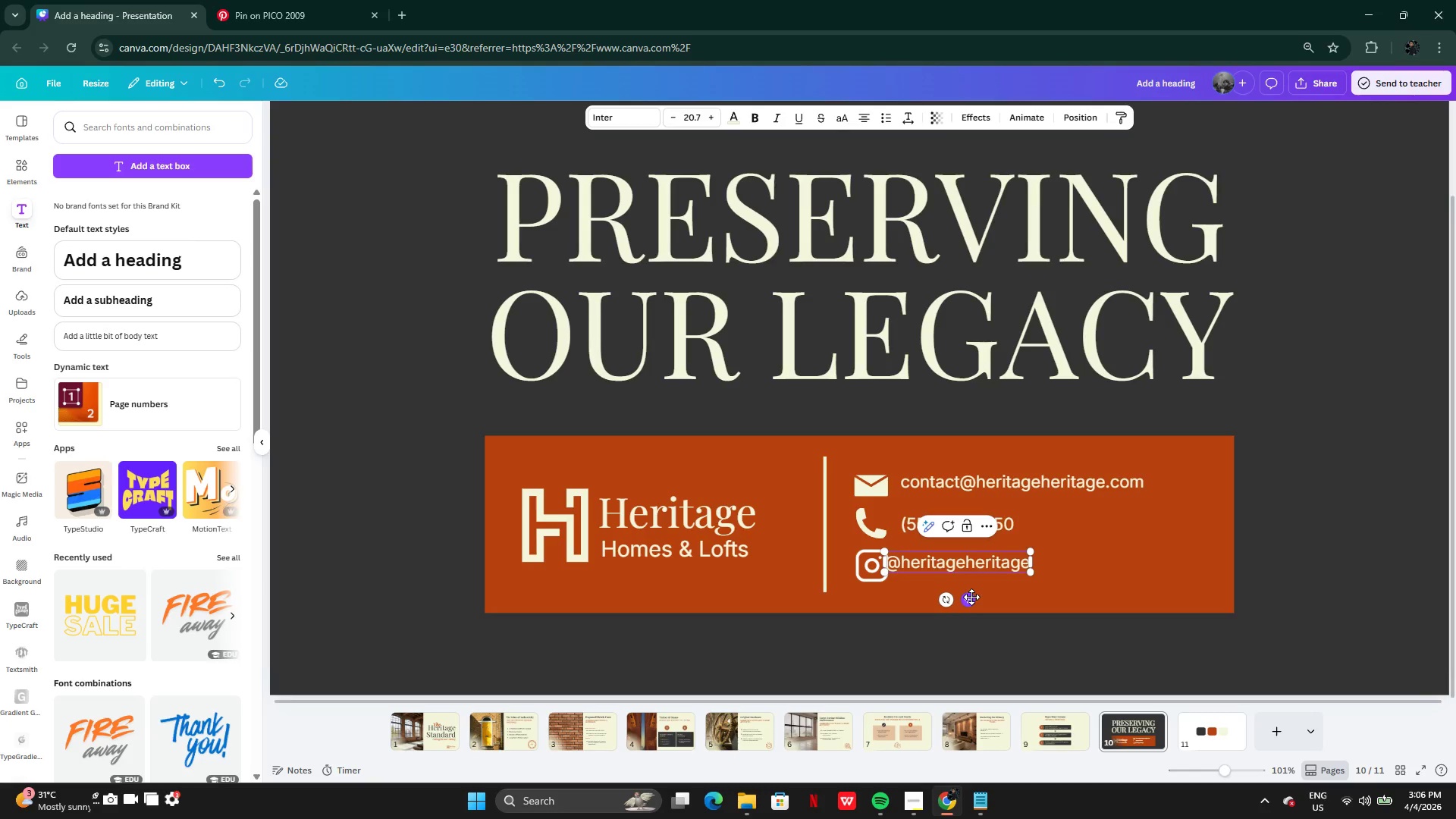 
left_click_drag(start_coordinate=[971, 597], to_coordinate=[990, 602])
 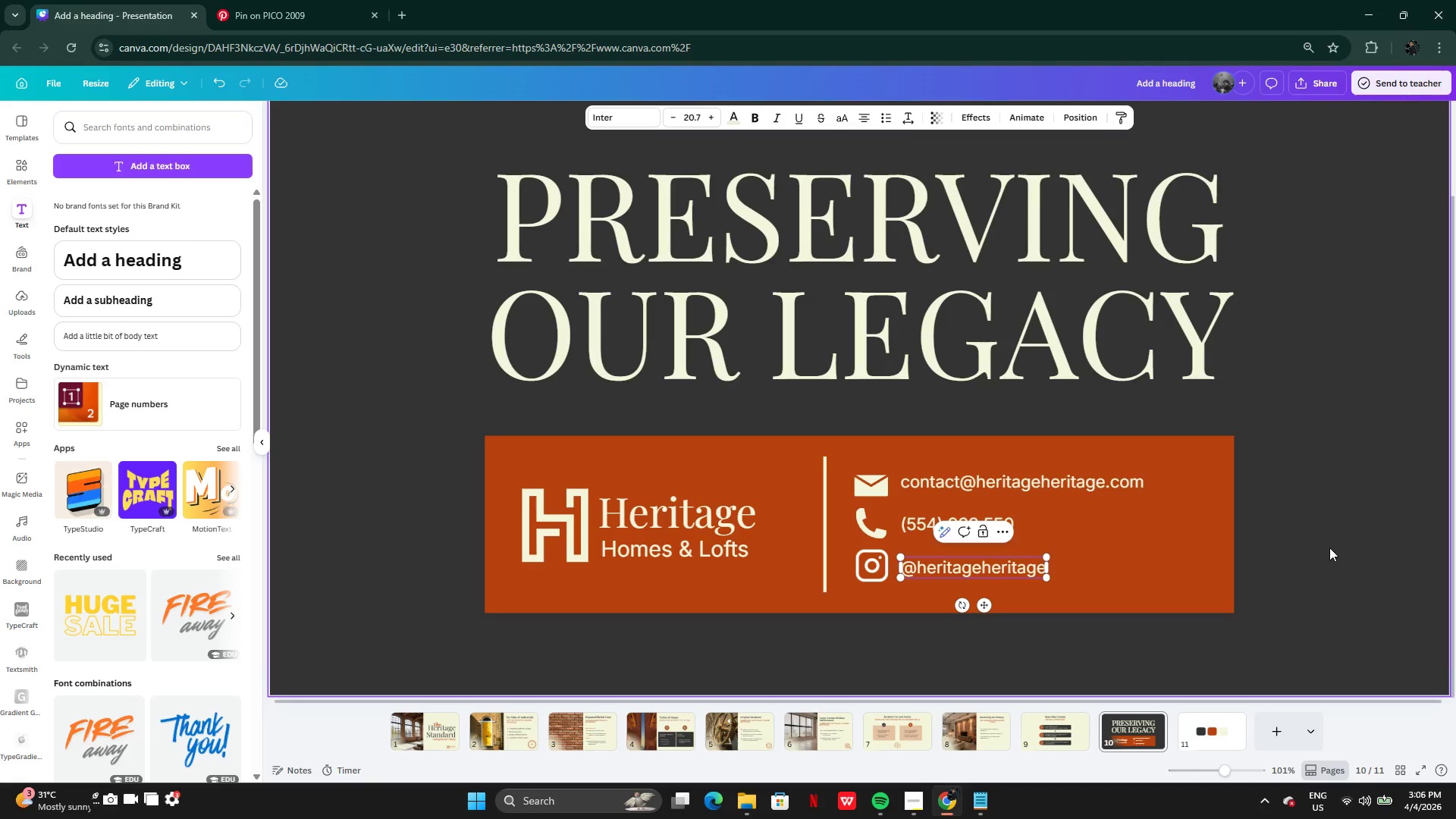 
left_click([1329, 548])
 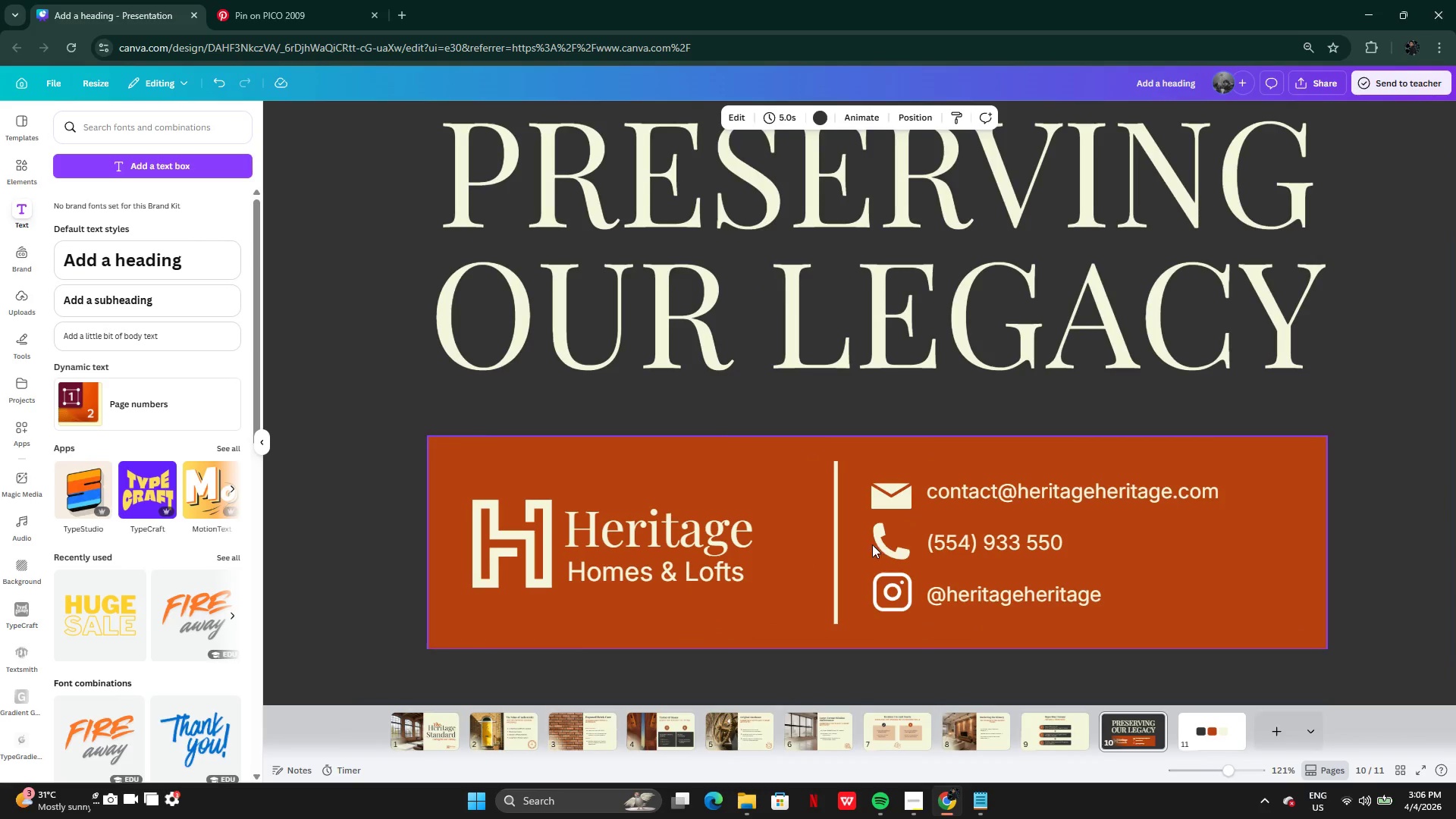 
left_click([877, 480])
 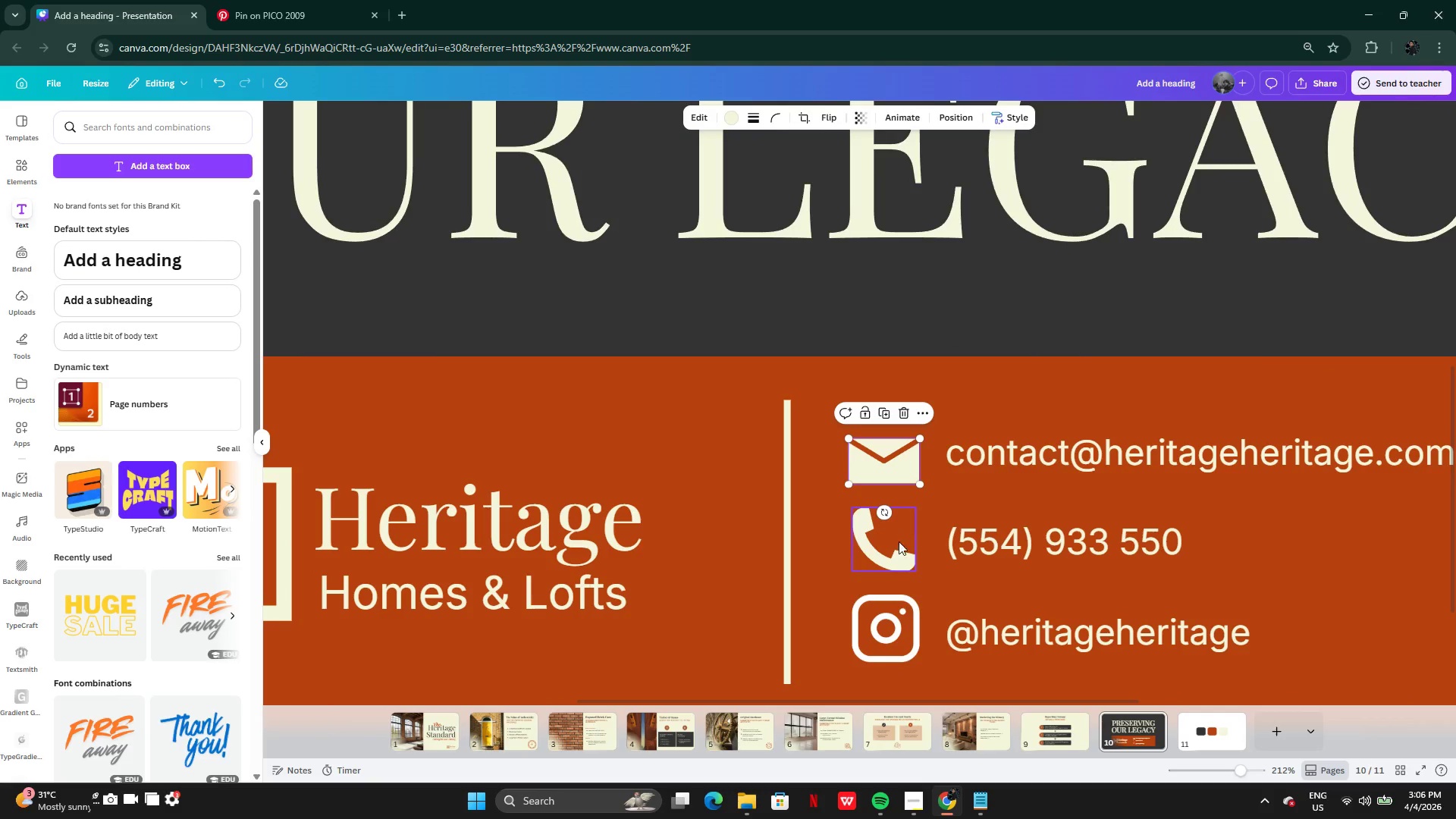 
hold_key(key=ShiftLeft, duration=1.36)
left_click([899, 554])
 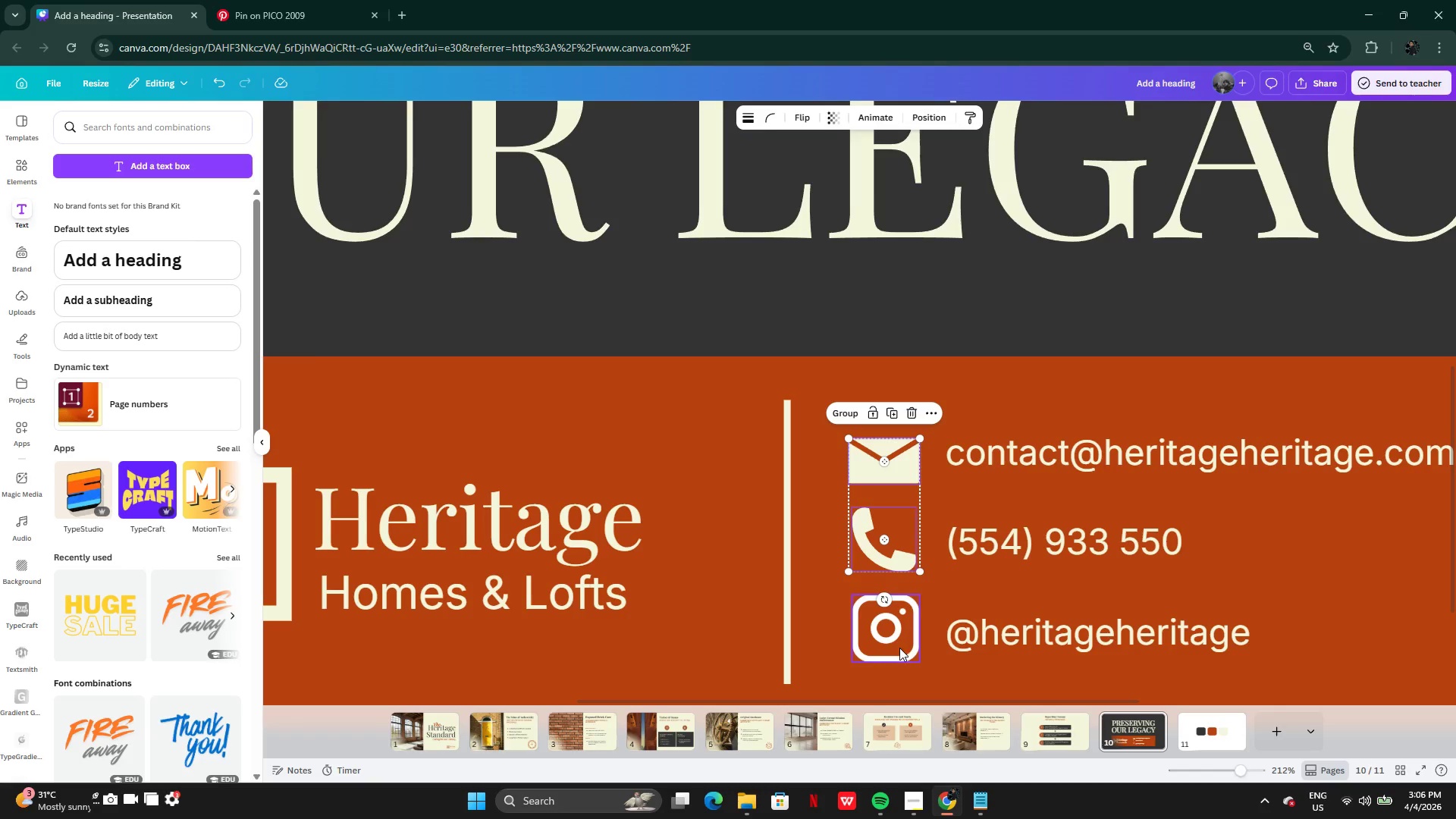 
double_click([899, 648])
 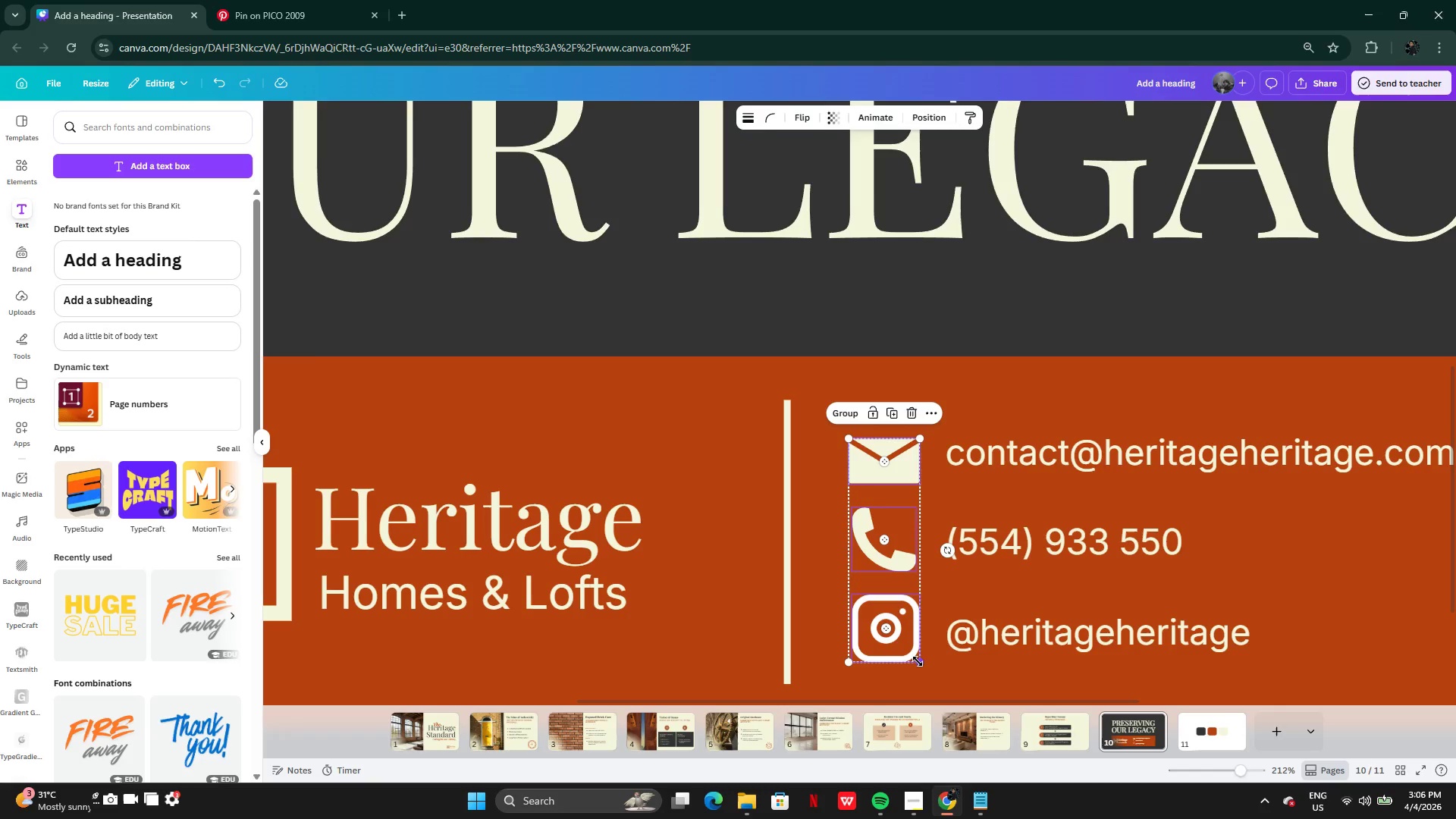 
left_click_drag(start_coordinate=[918, 661], to_coordinate=[884, 615])
 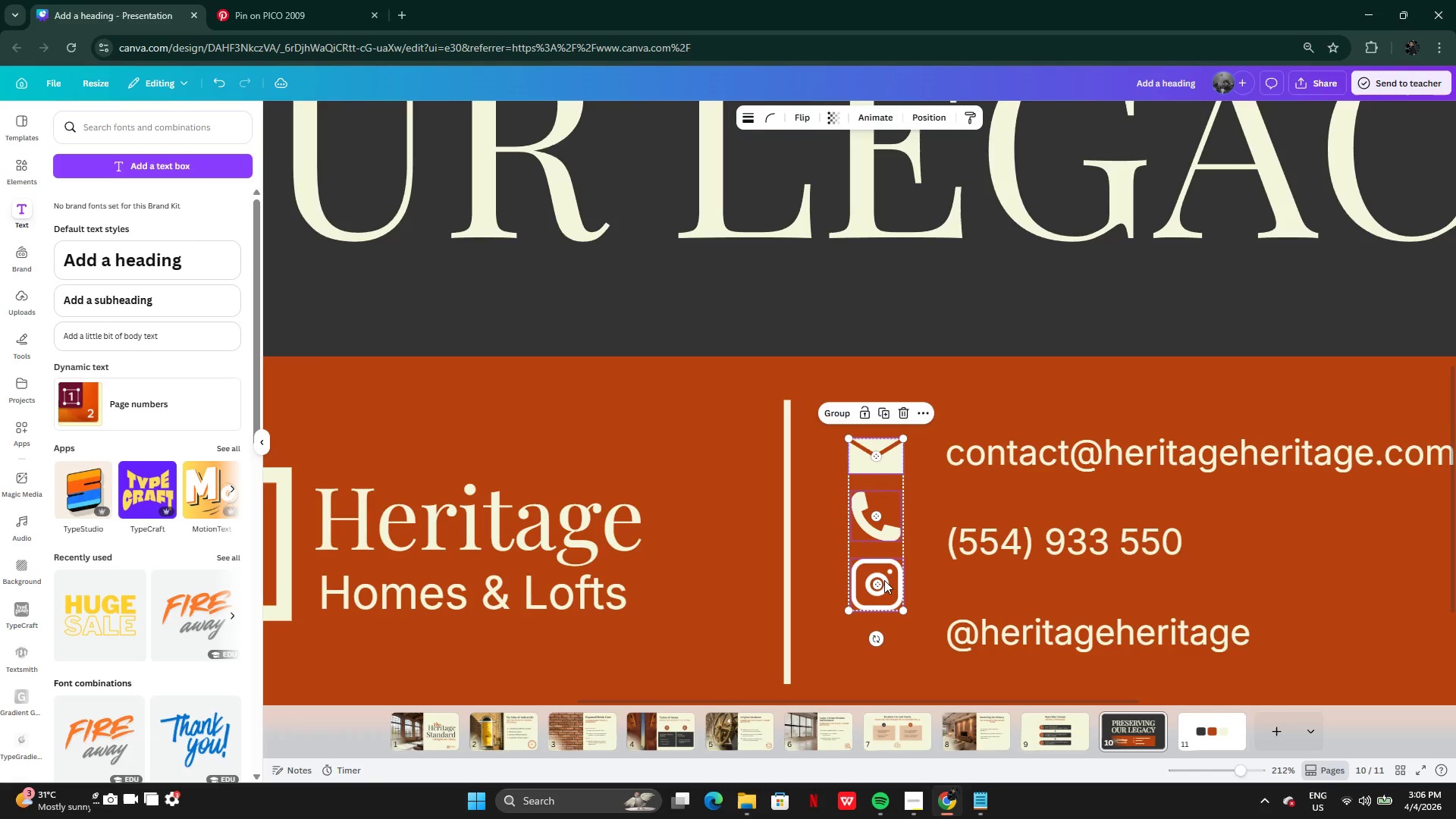 
left_click_drag(start_coordinate=[884, 580], to_coordinate=[892, 623])
 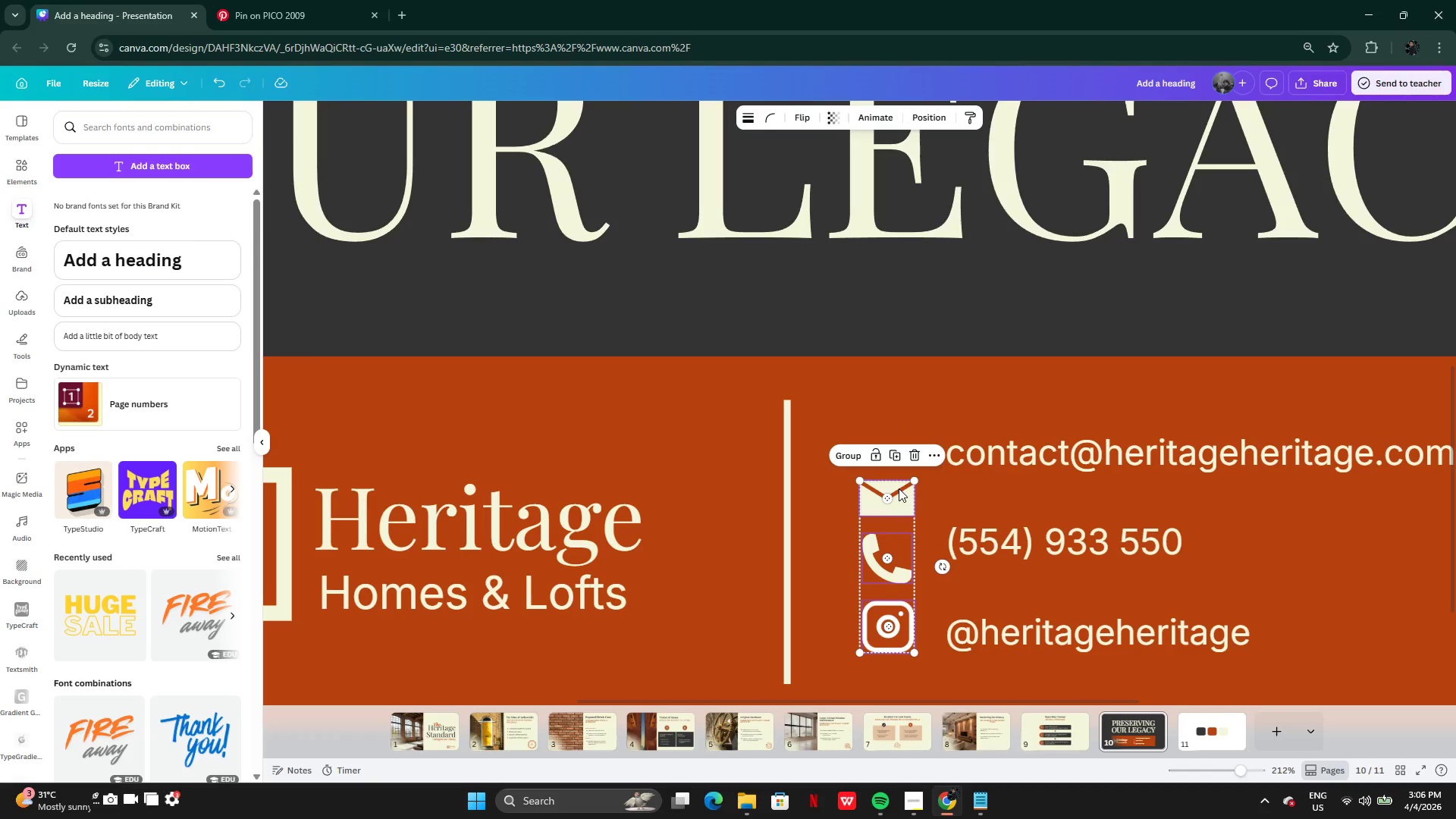 
left_click([899, 488])
 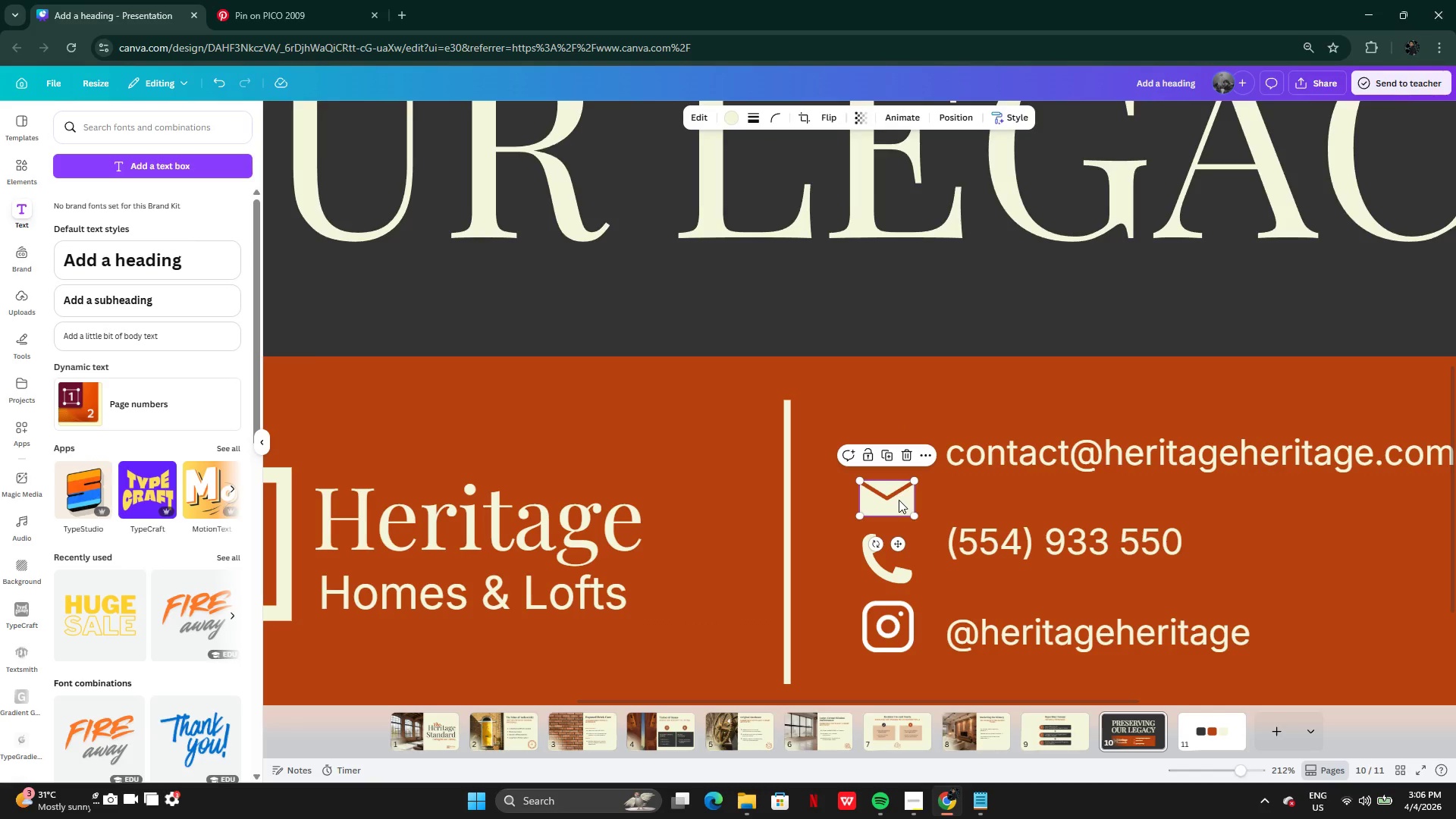 
left_click_drag(start_coordinate=[899, 500], to_coordinate=[899, 453])
 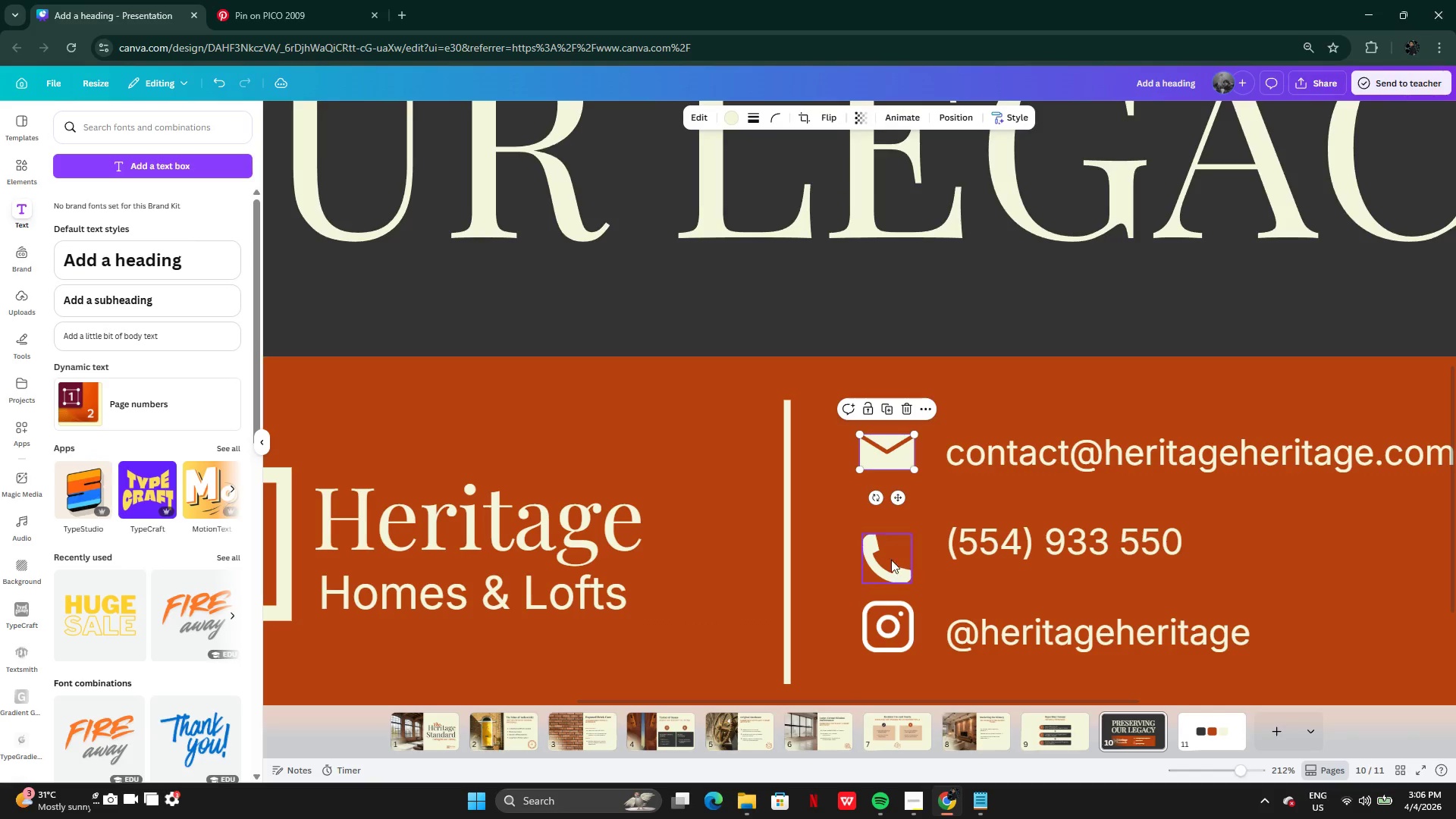 
left_click([890, 562])
 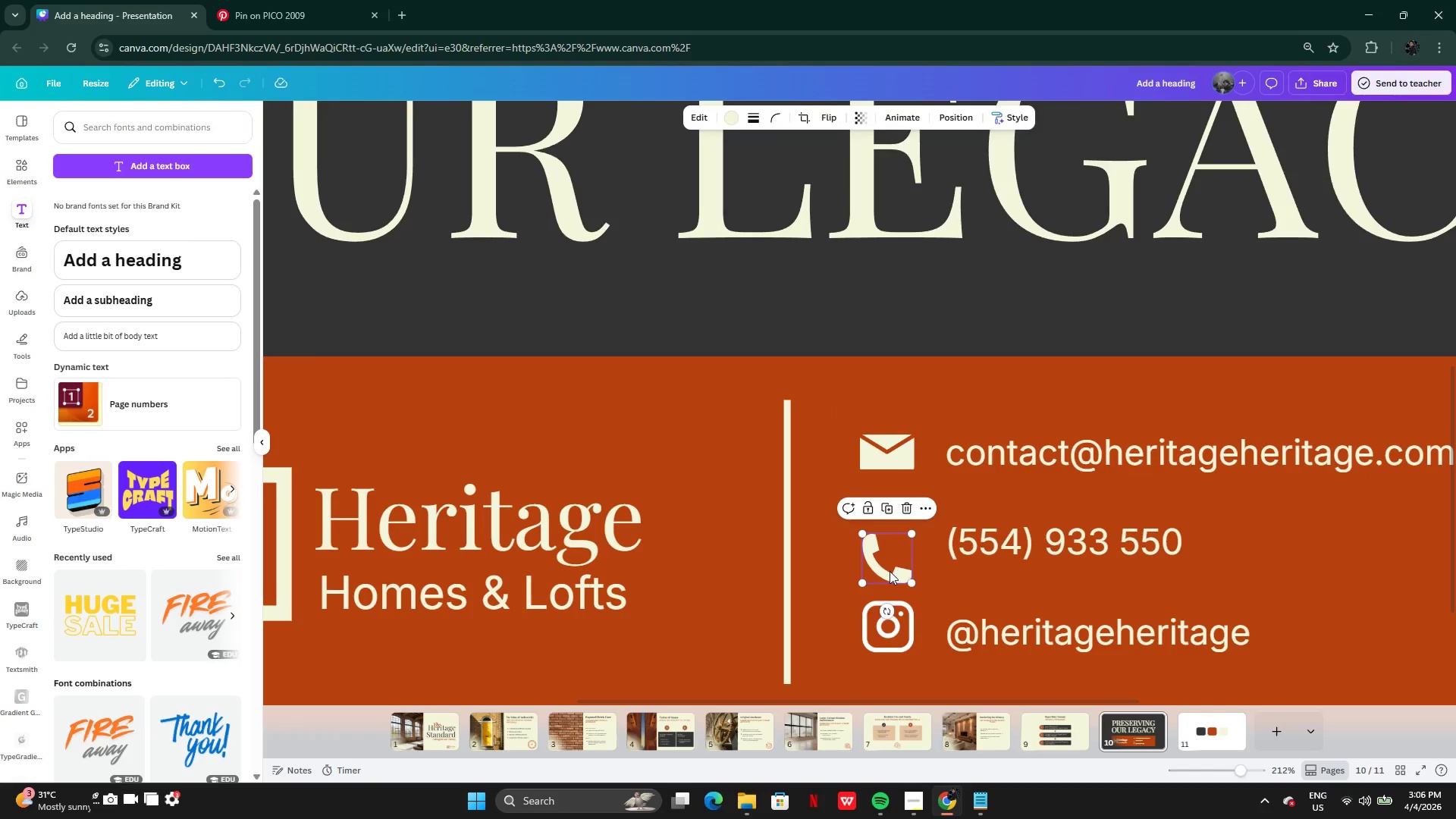 
left_click_drag(start_coordinate=[890, 571], to_coordinate=[890, 551])
 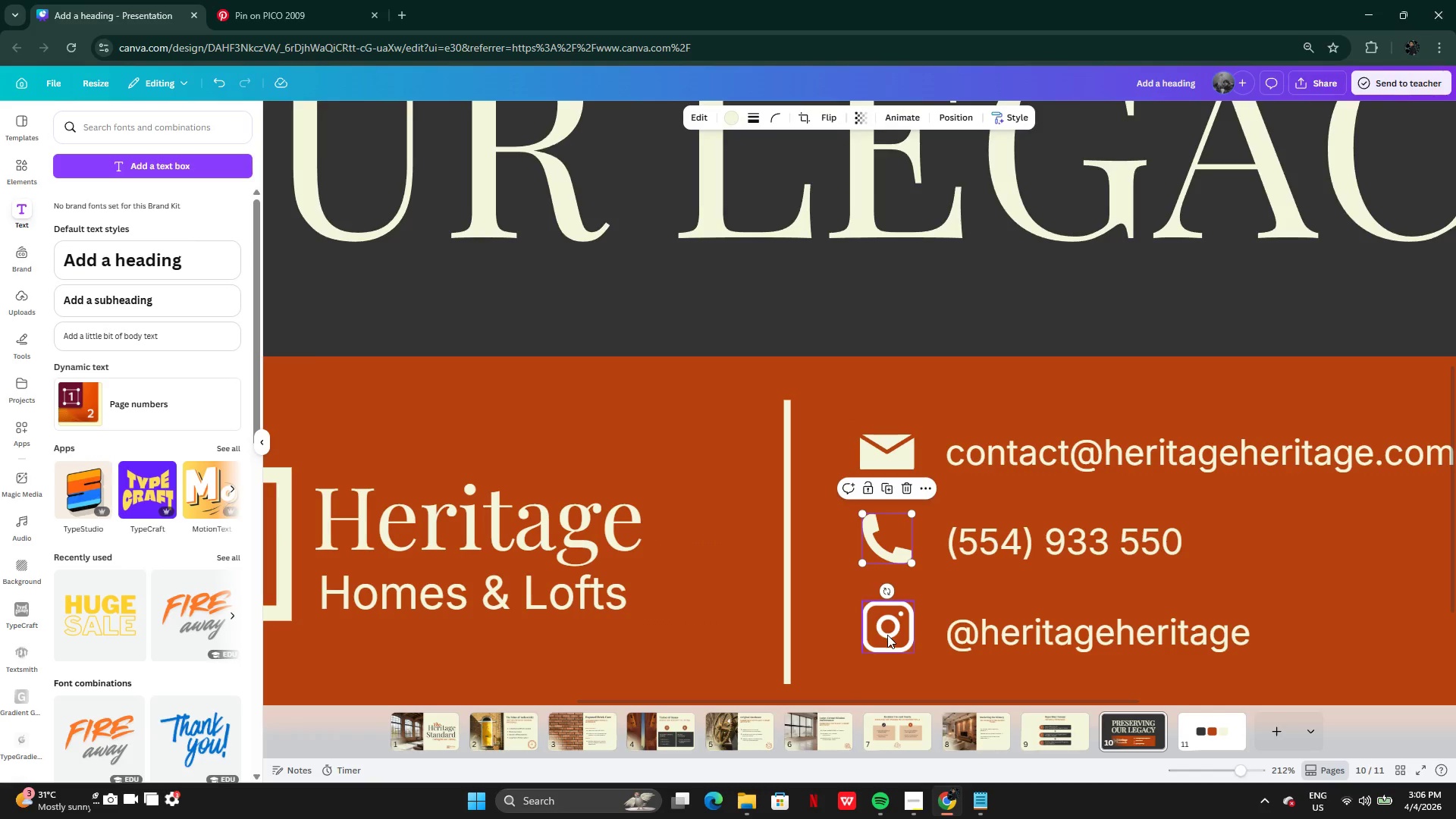 
left_click([887, 635])
 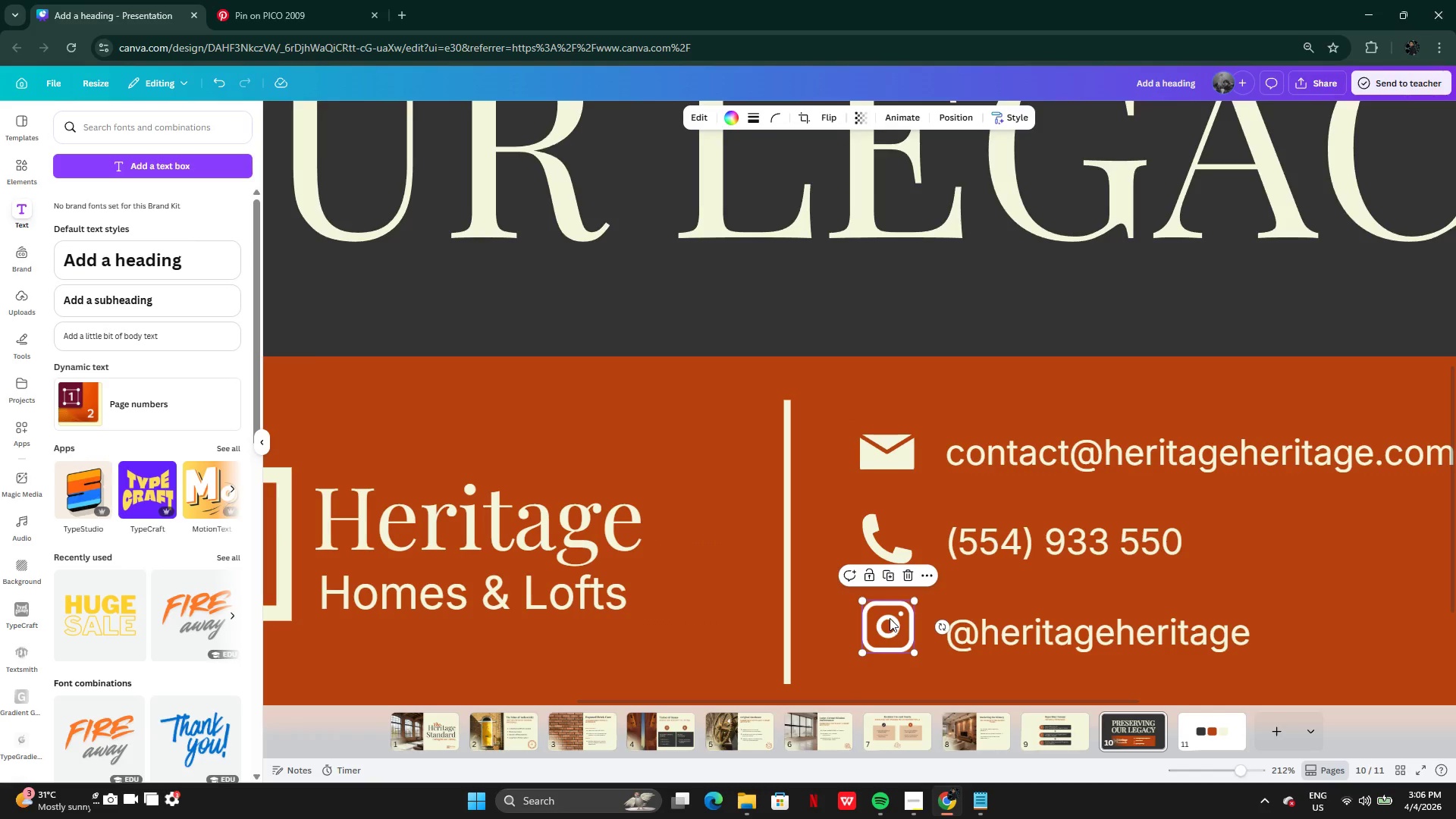 
left_click_drag(start_coordinate=[890, 618], to_coordinate=[889, 626])
 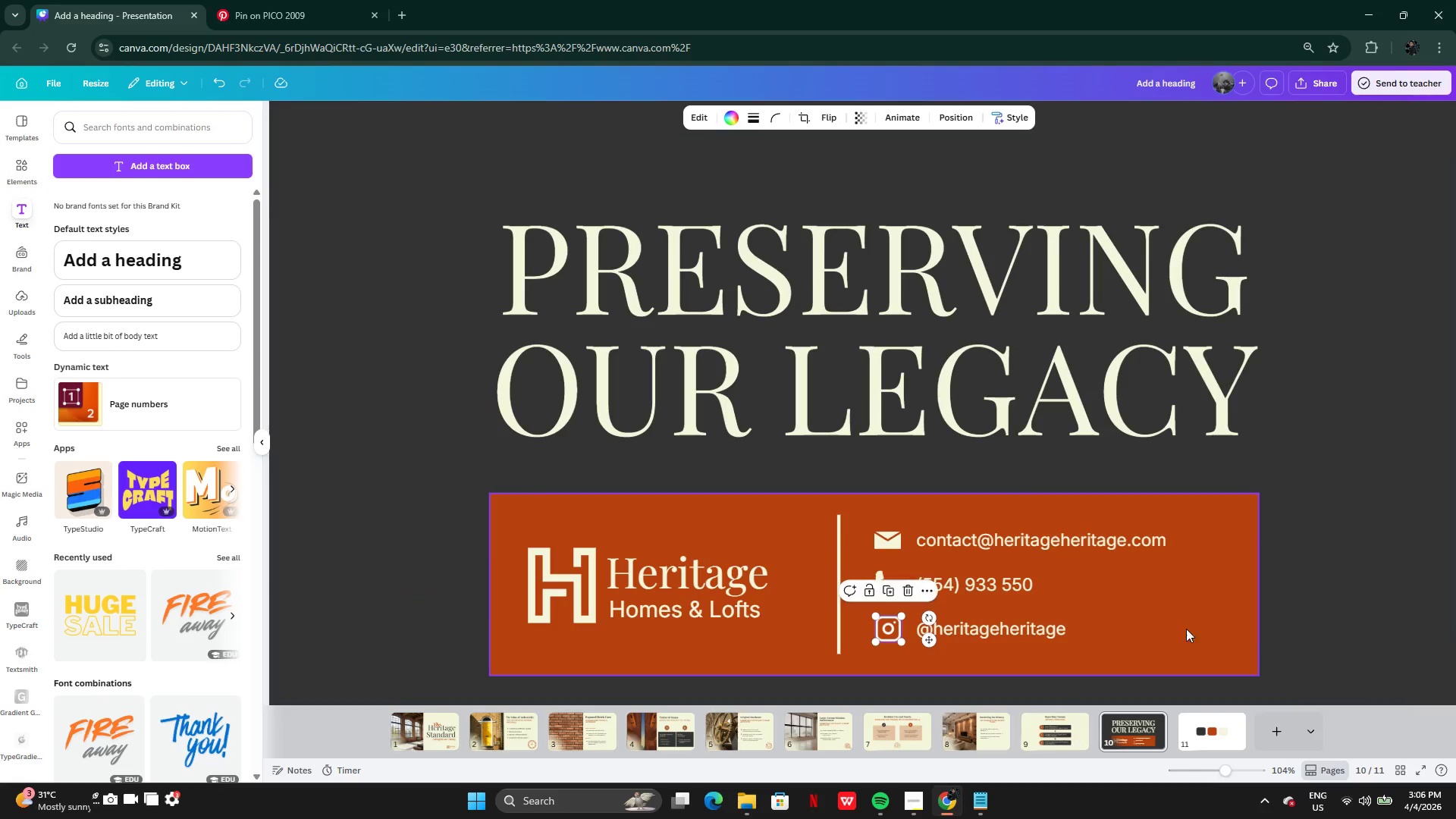 
left_click([1311, 597])
 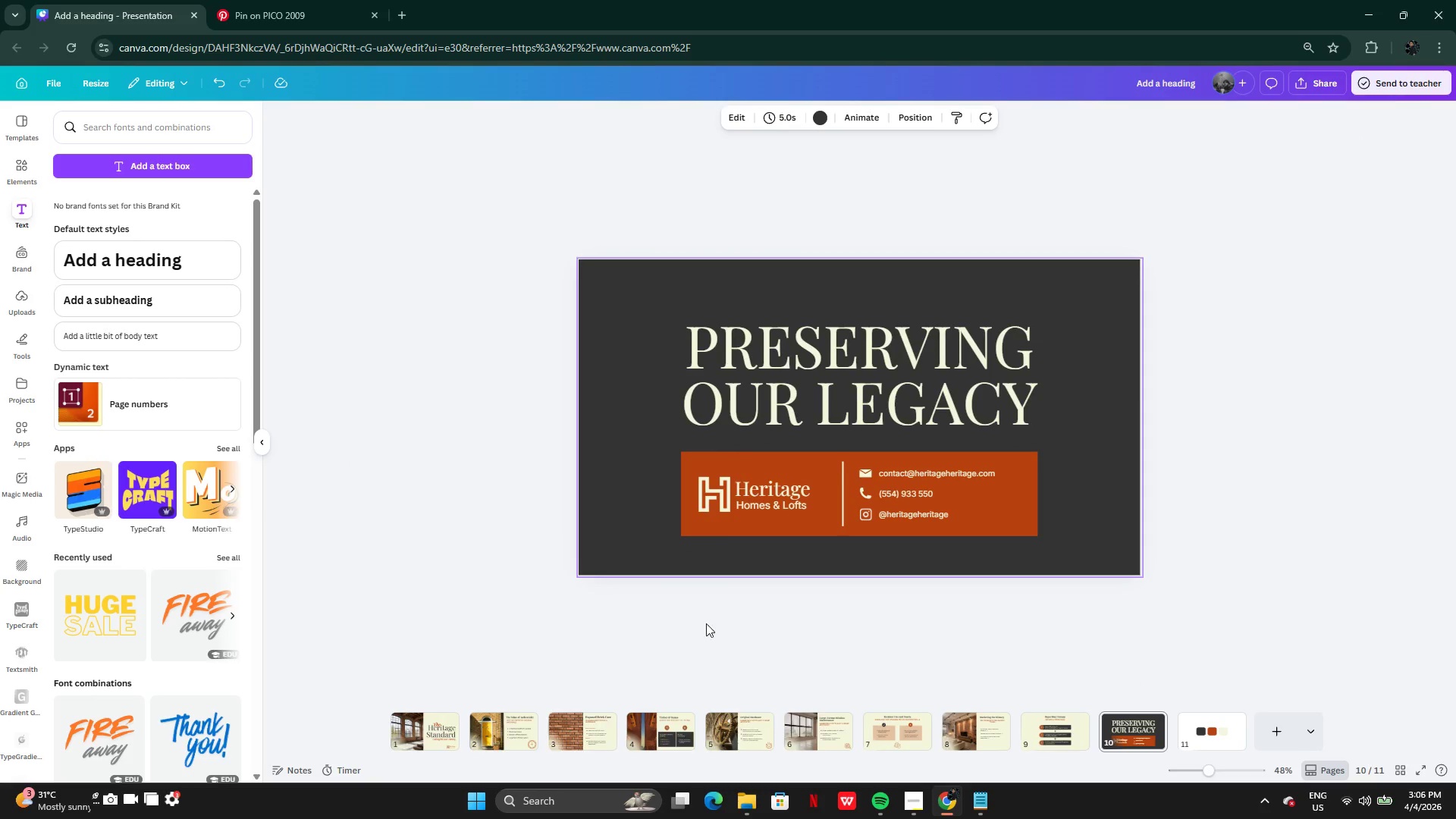 
left_click([427, 731])
 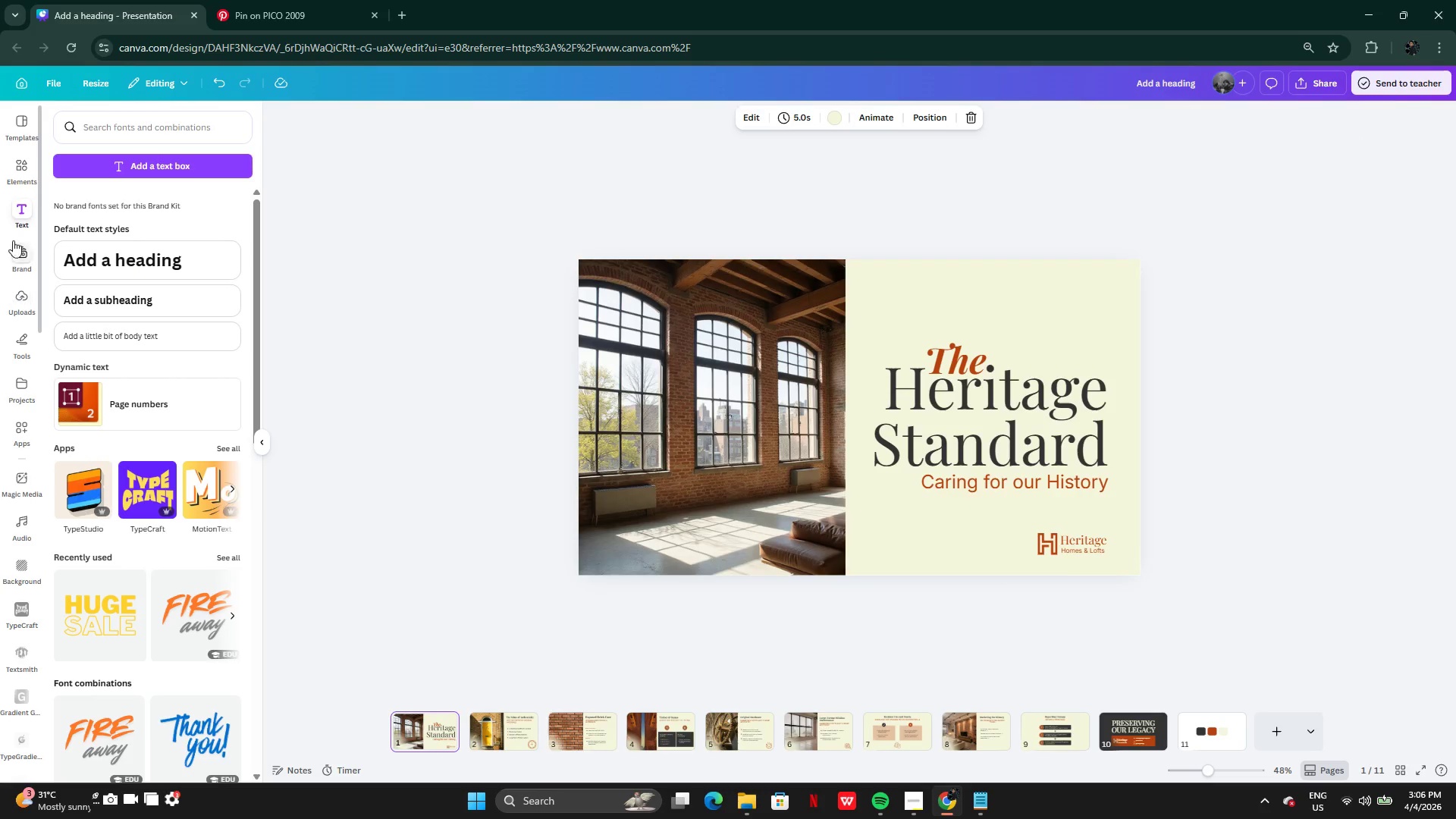 
left_click([18, 173])
 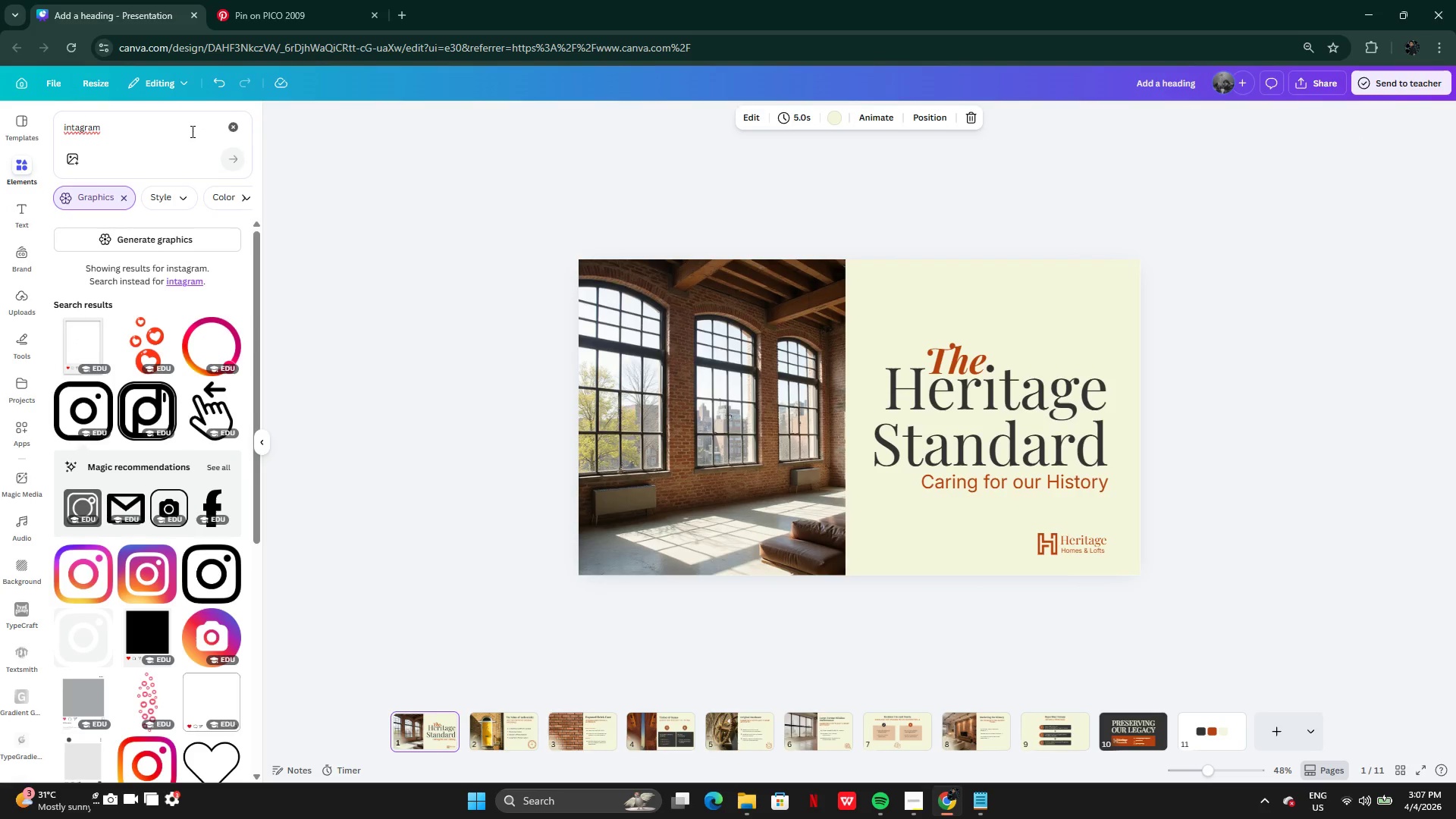 
left_click([231, 124])
 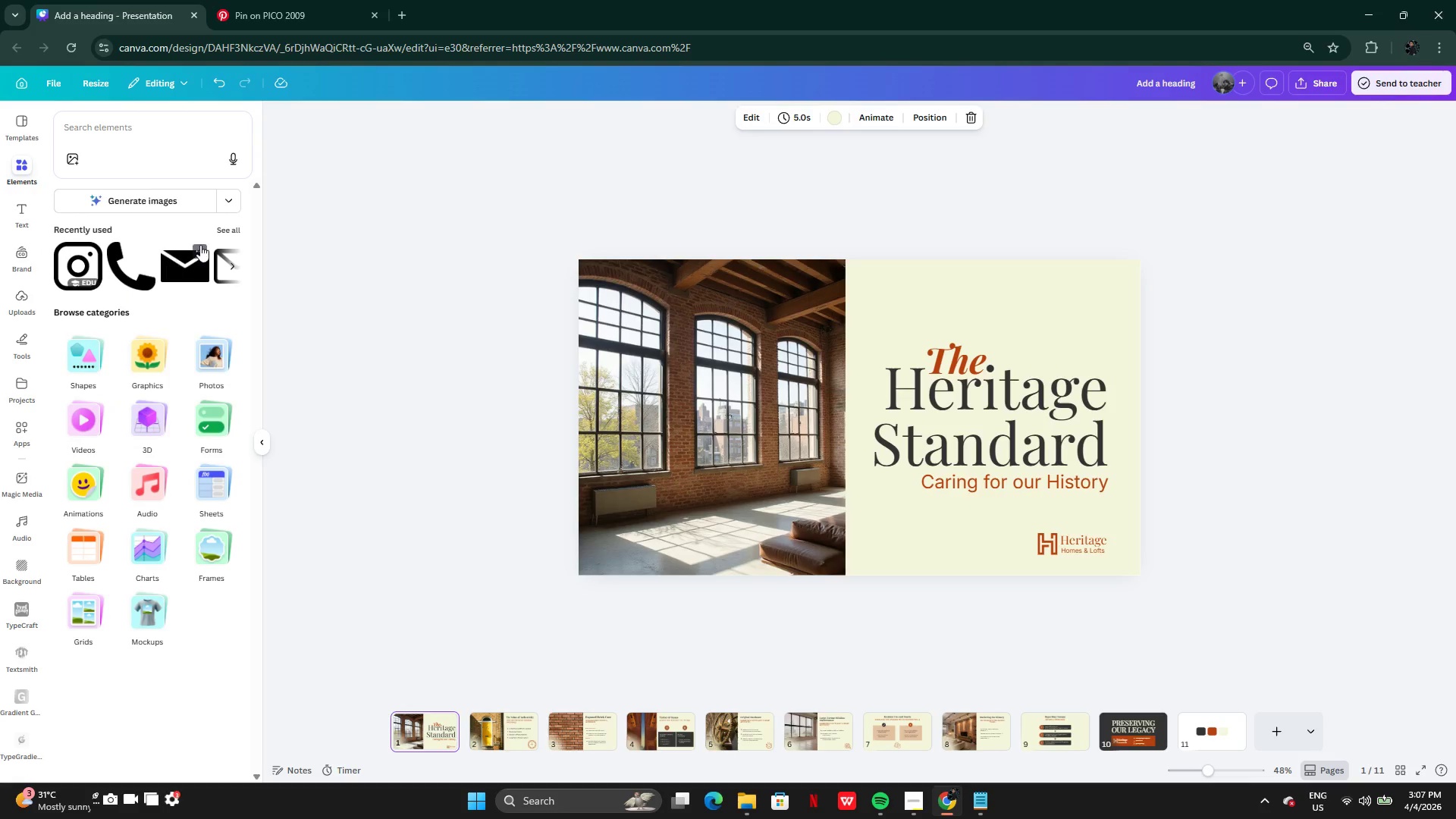 
left_click([99, 375])
 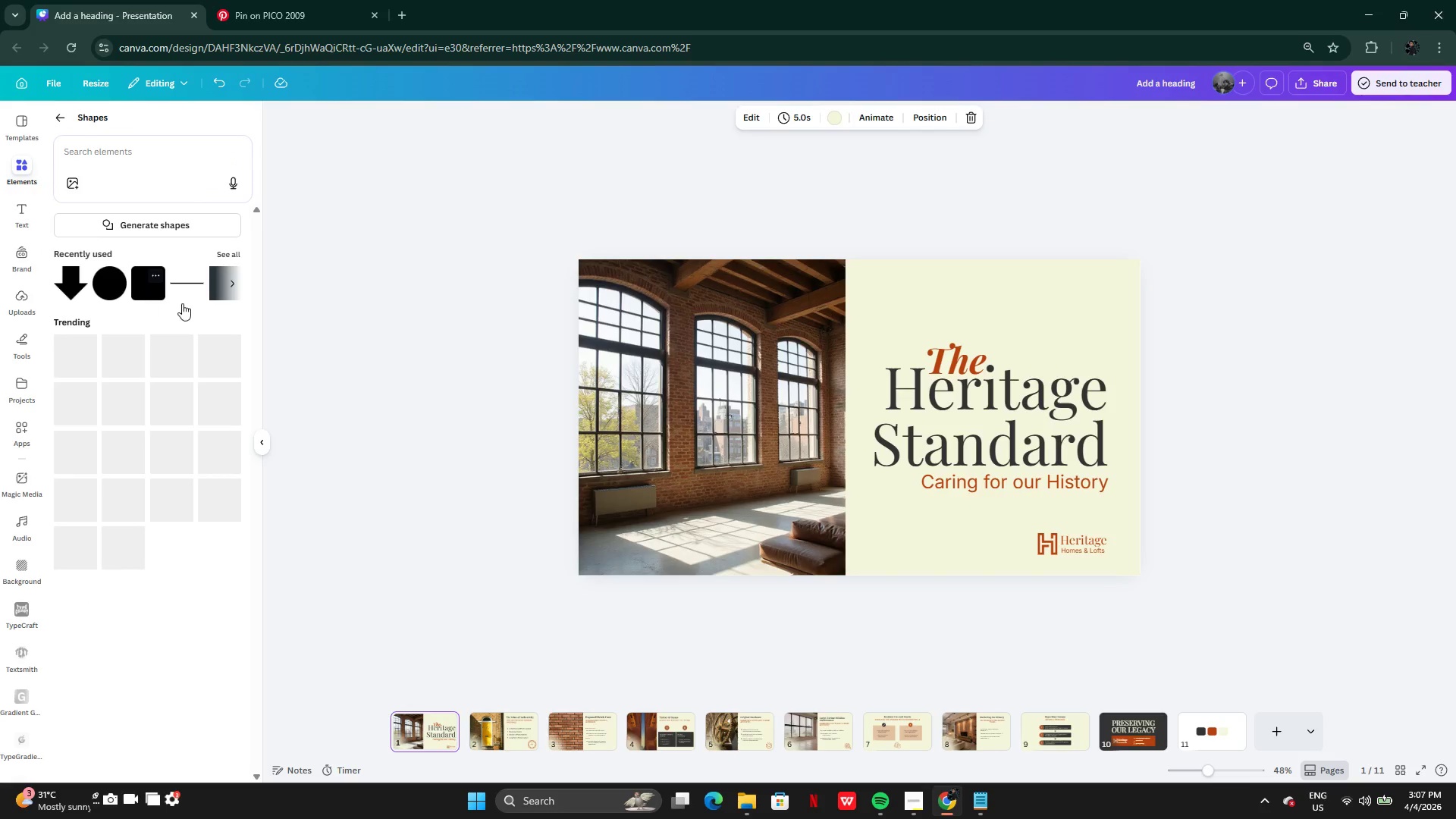 
left_click([214, 284])
 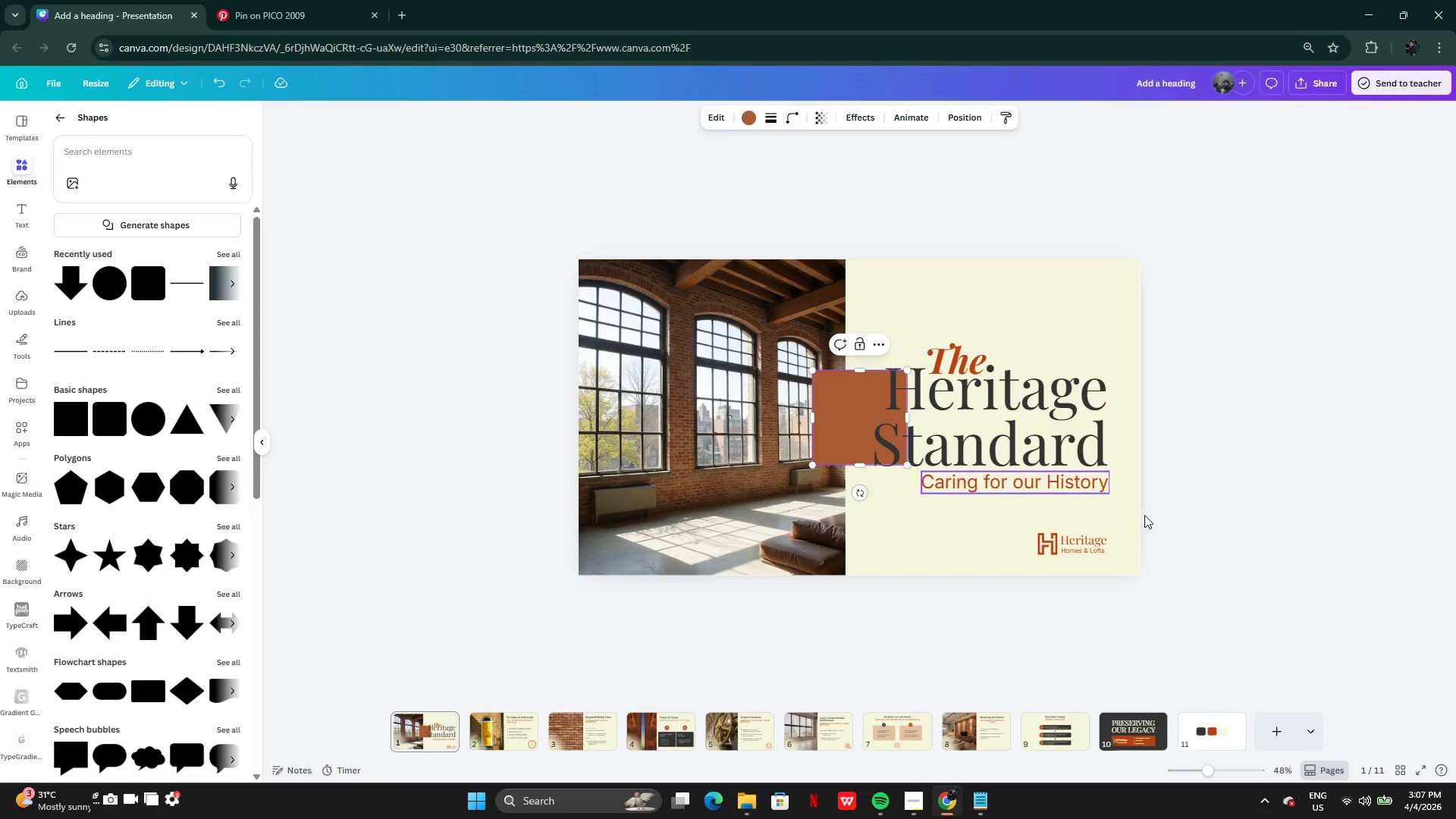 
left_click([1225, 472])
 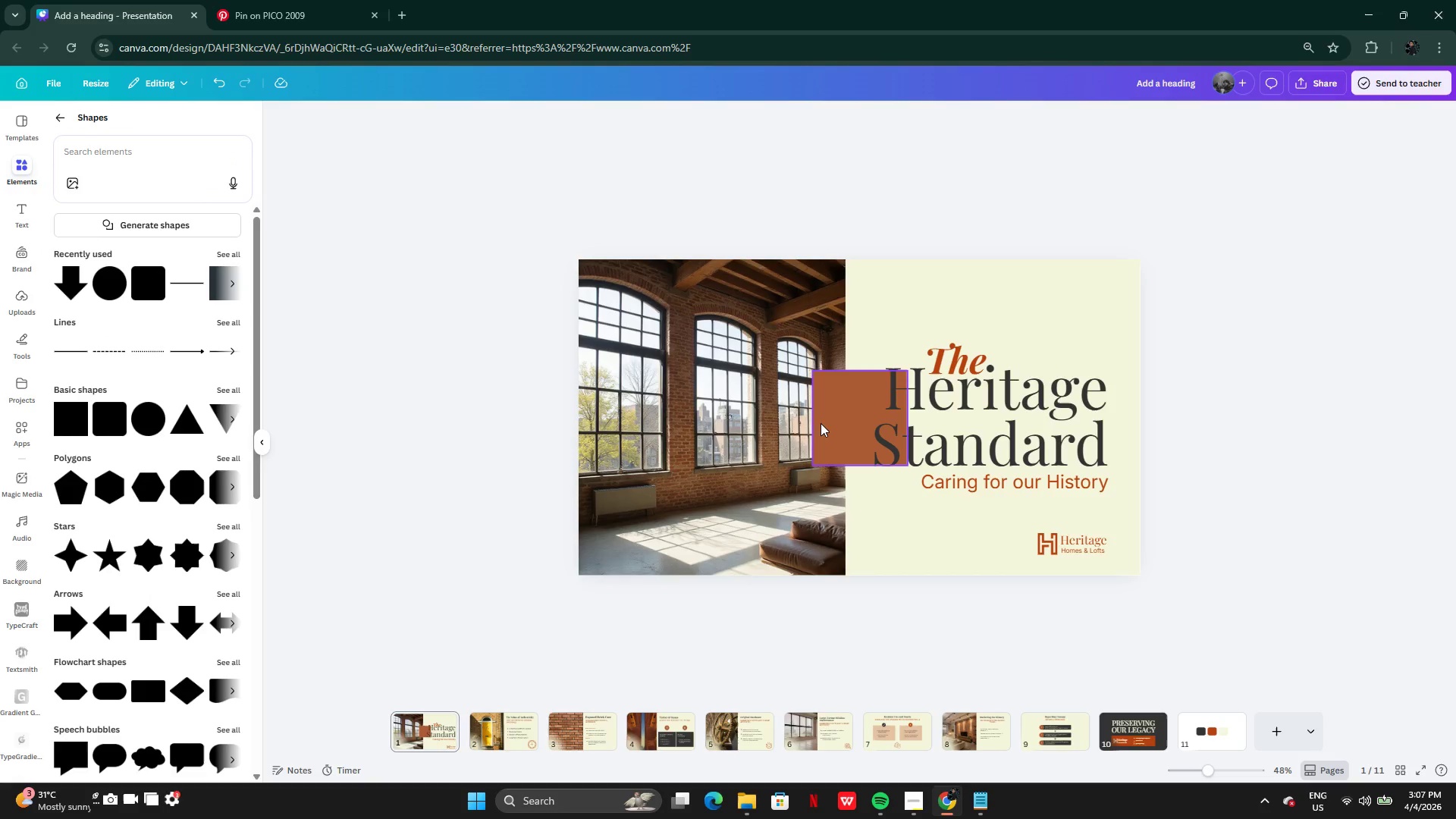 
left_click_drag(start_coordinate=[842, 419], to_coordinate=[610, 310])
 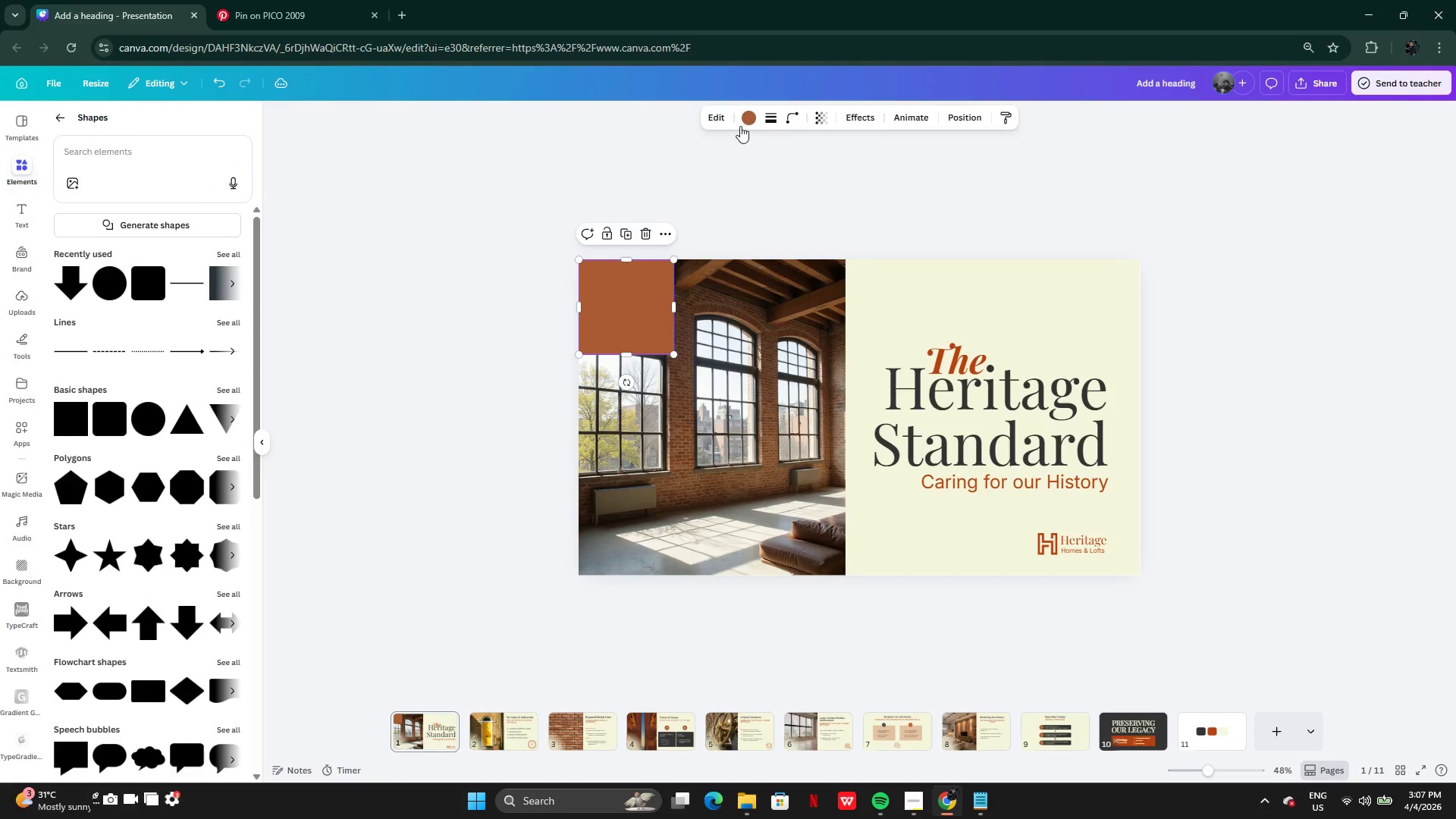 
left_click([740, 126])
 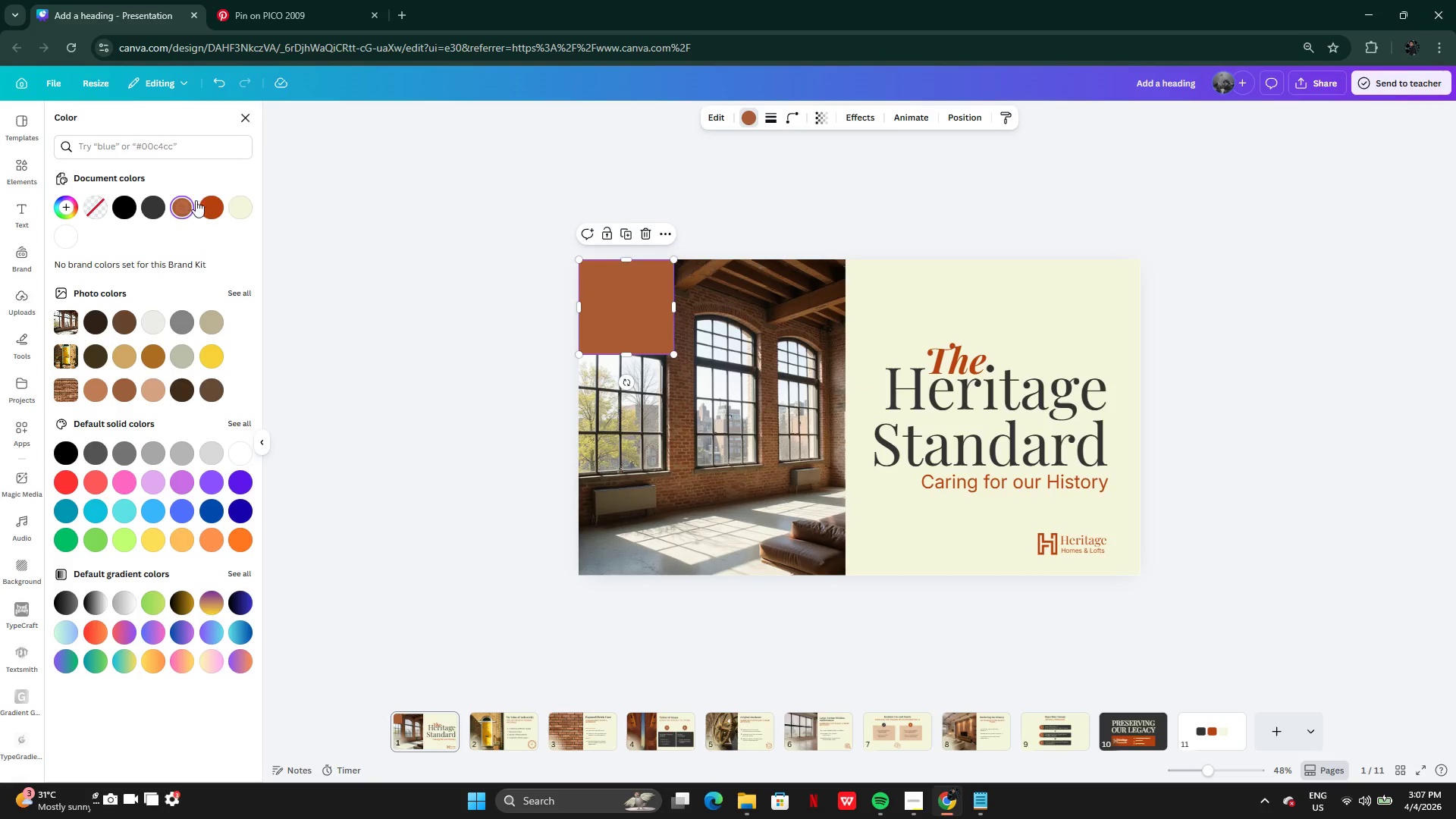 
left_click([217, 215])
 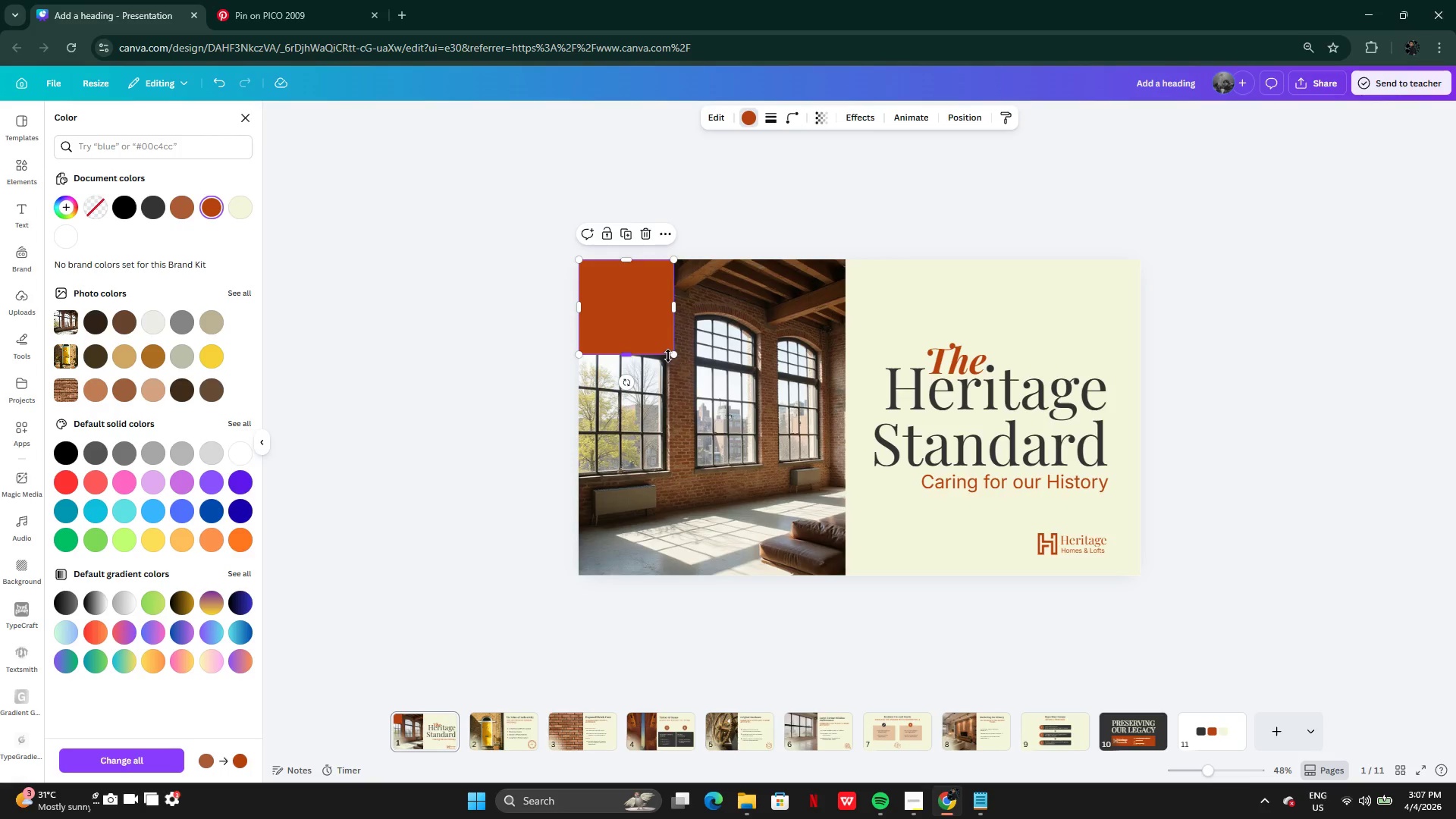 
left_click_drag(start_coordinate=[668, 350], to_coordinate=[646, 347])
 